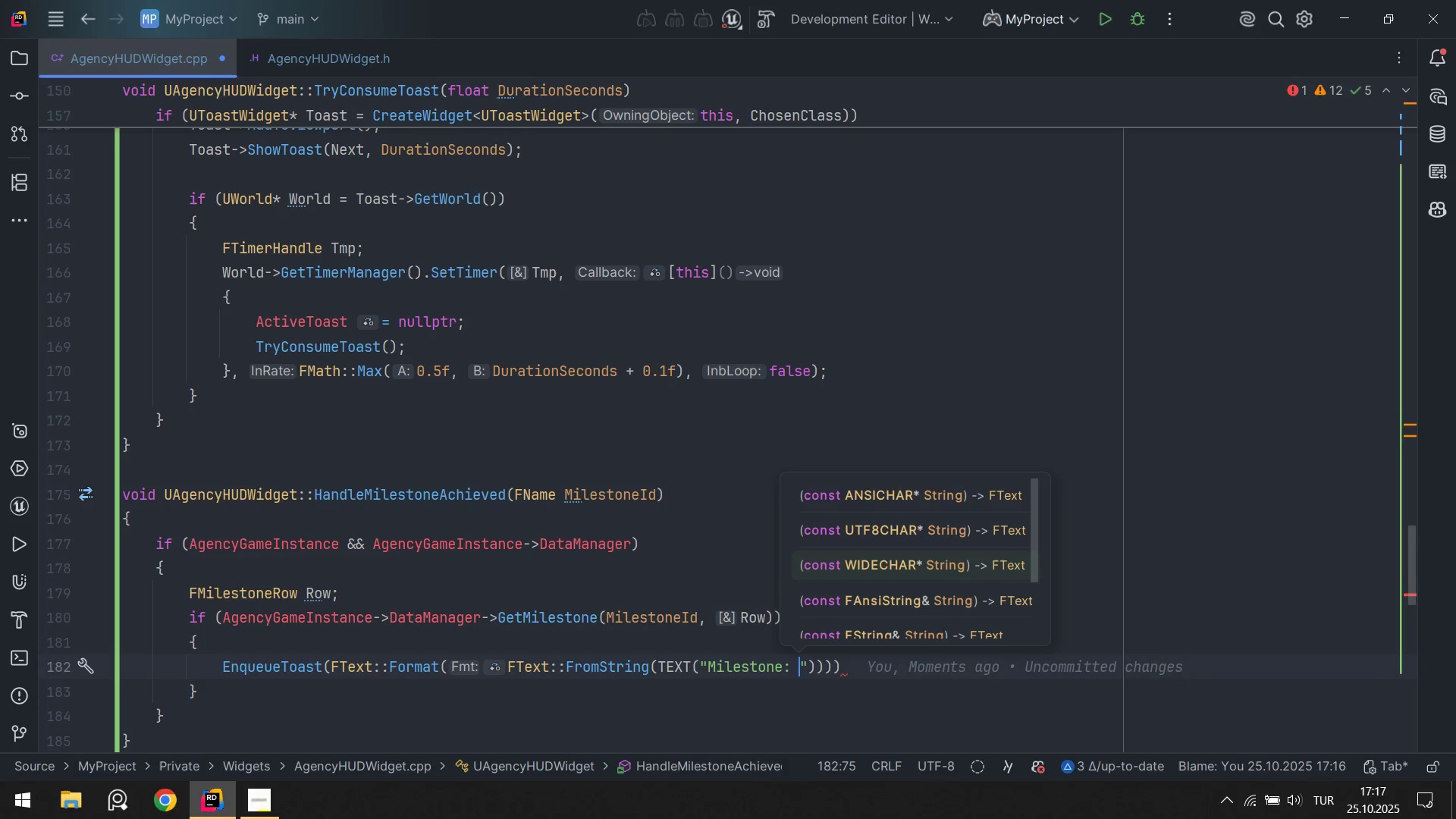 
hold_key(key=AltRight, duration=0.39)
 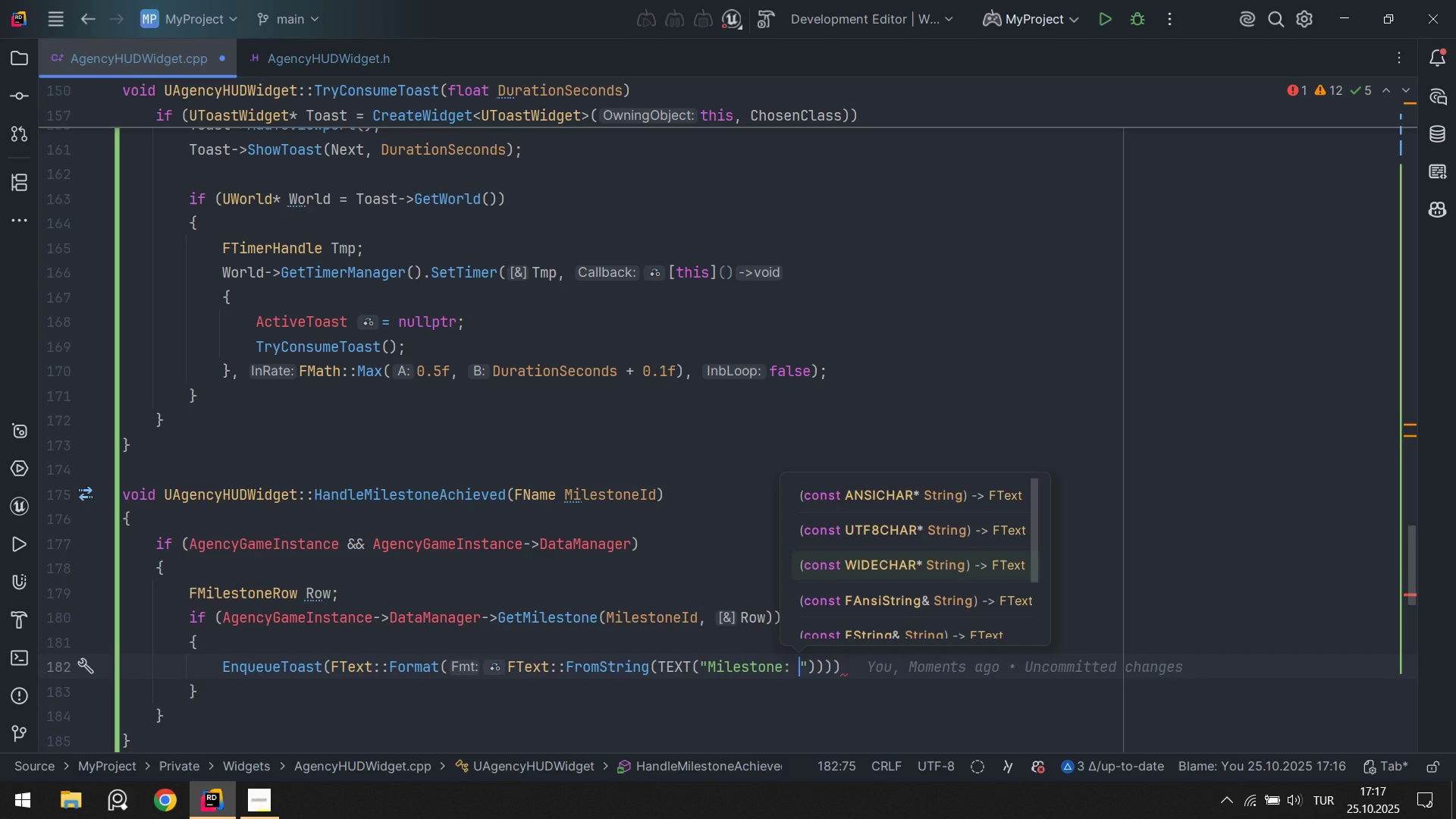 
hold_key(key=ControlLeft, duration=0.39)
 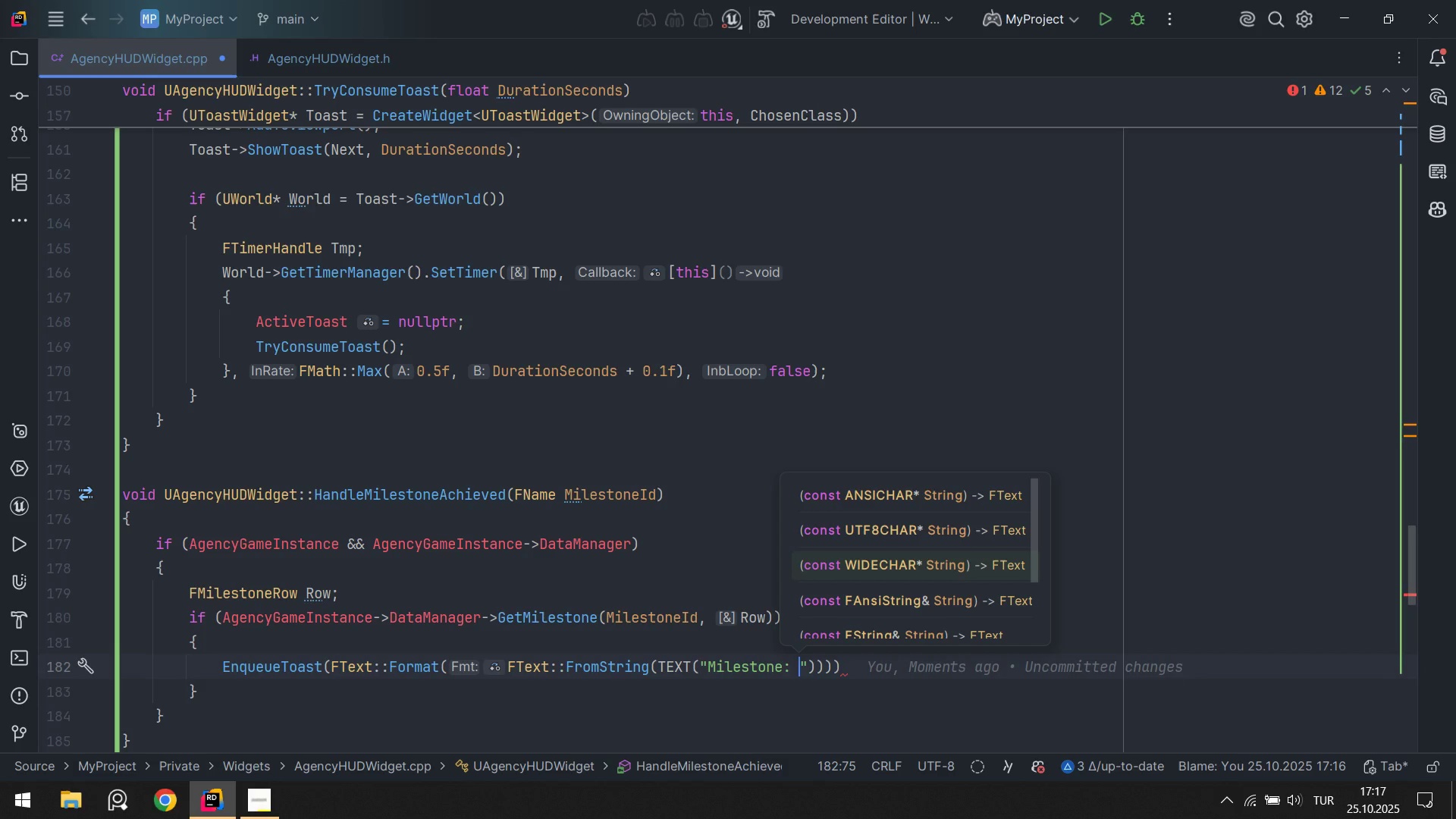 
key(Alt+Control+6)
 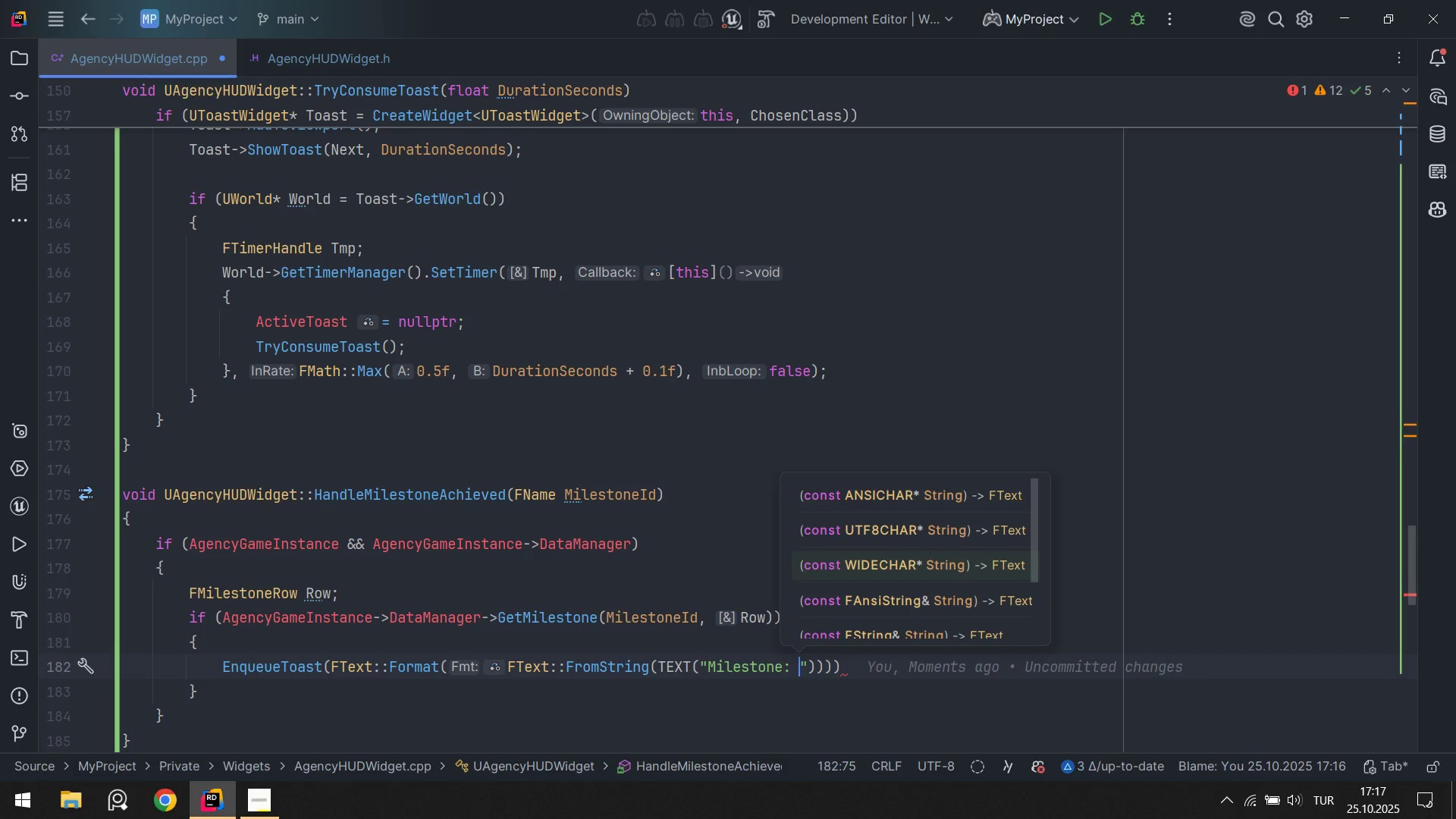 
key(Alt+Control+6)
 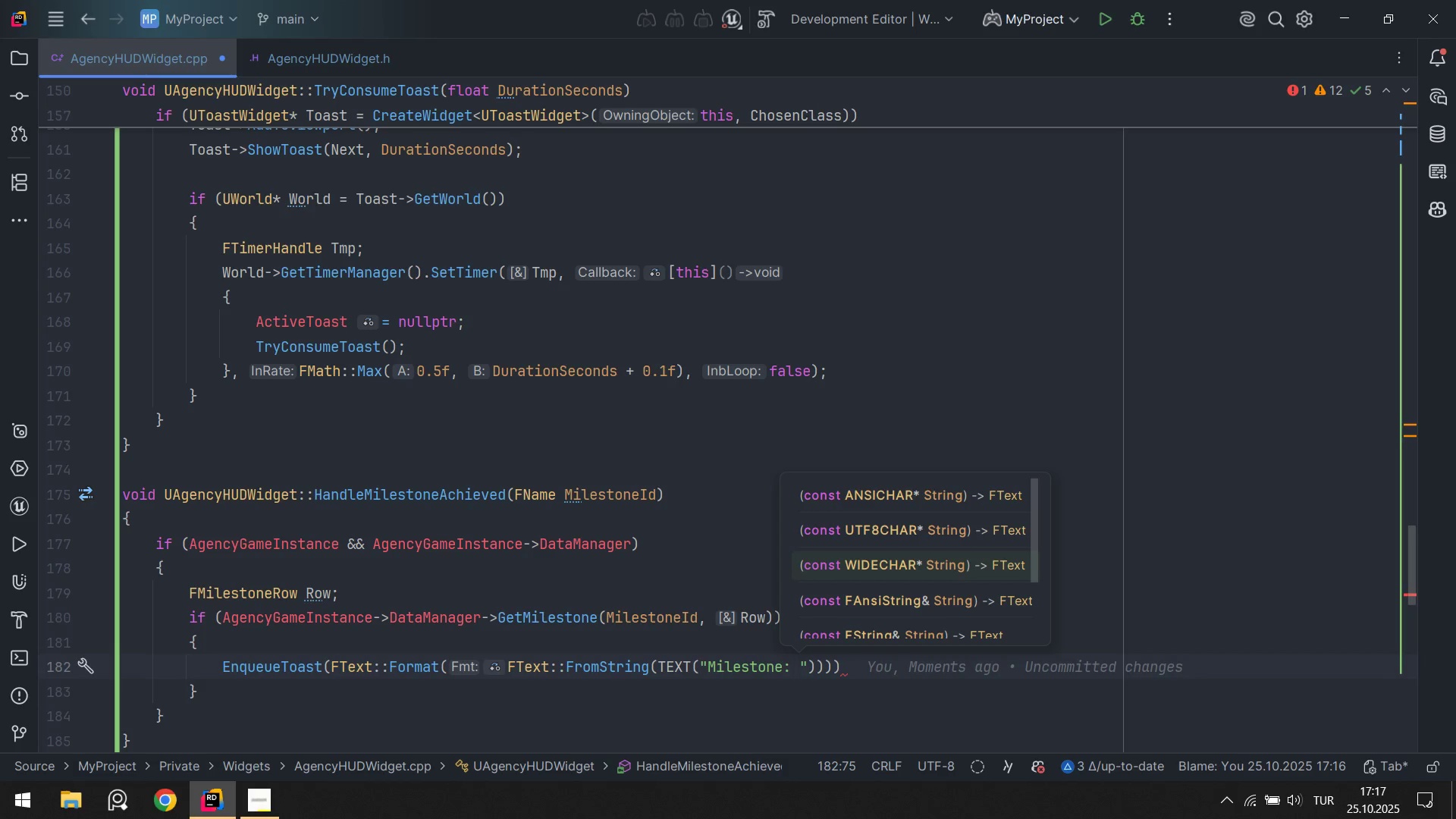 
key(Alt+Control+5)
 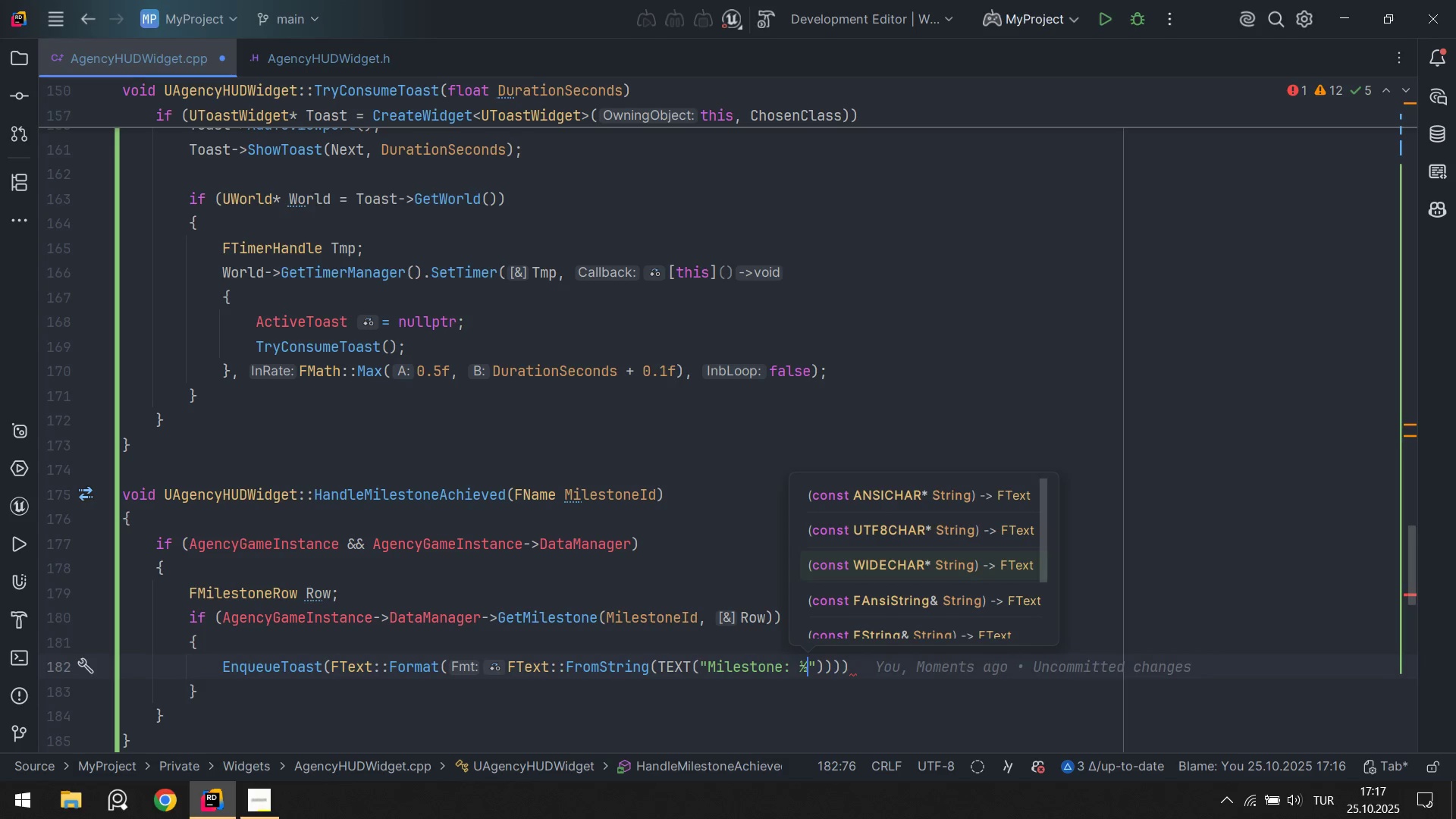 
key(Alt+Control+5)
 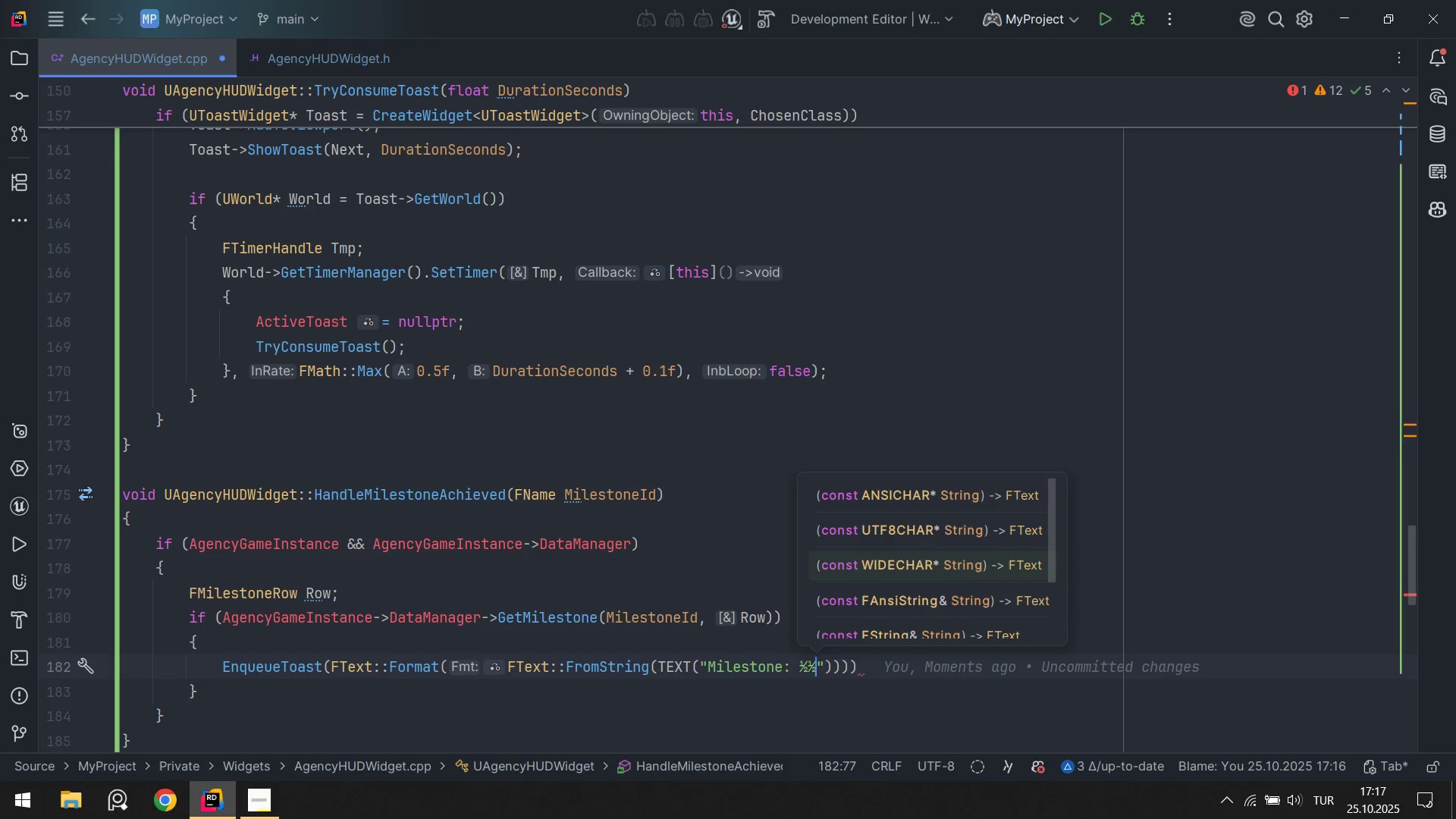 
key(Alt+Control+4)
 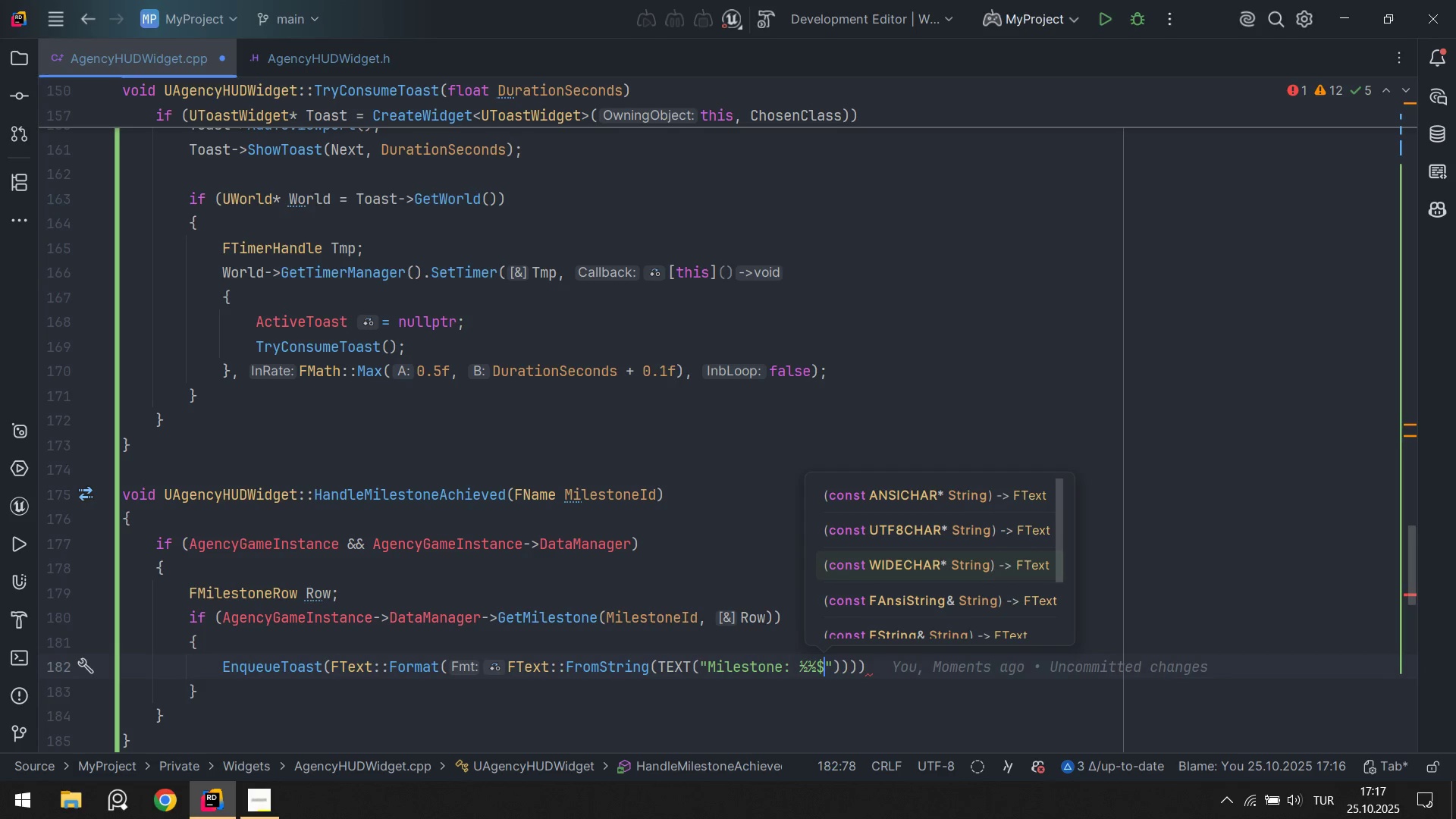 
key(Backspace)
 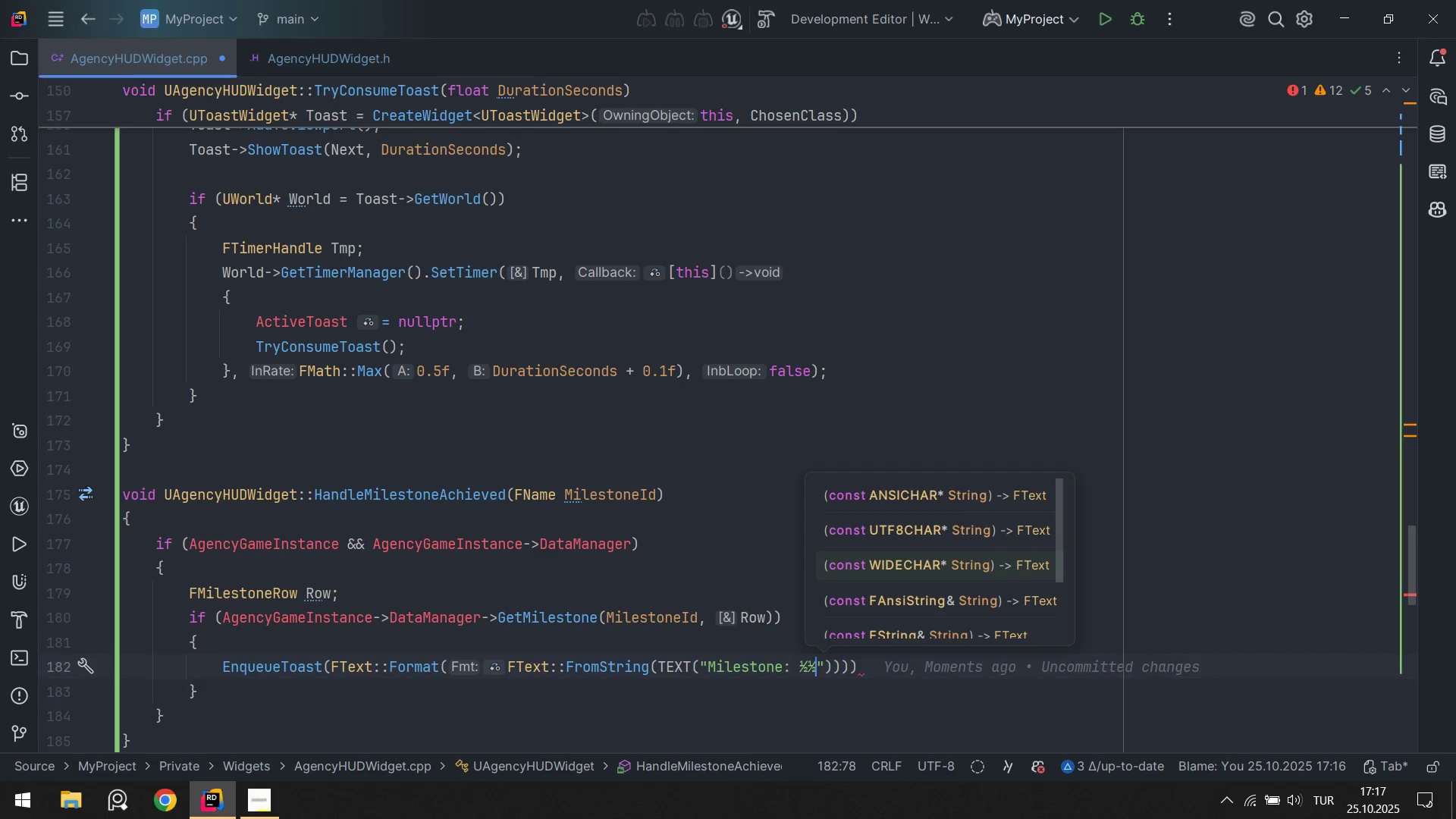 
key(Backspace)
 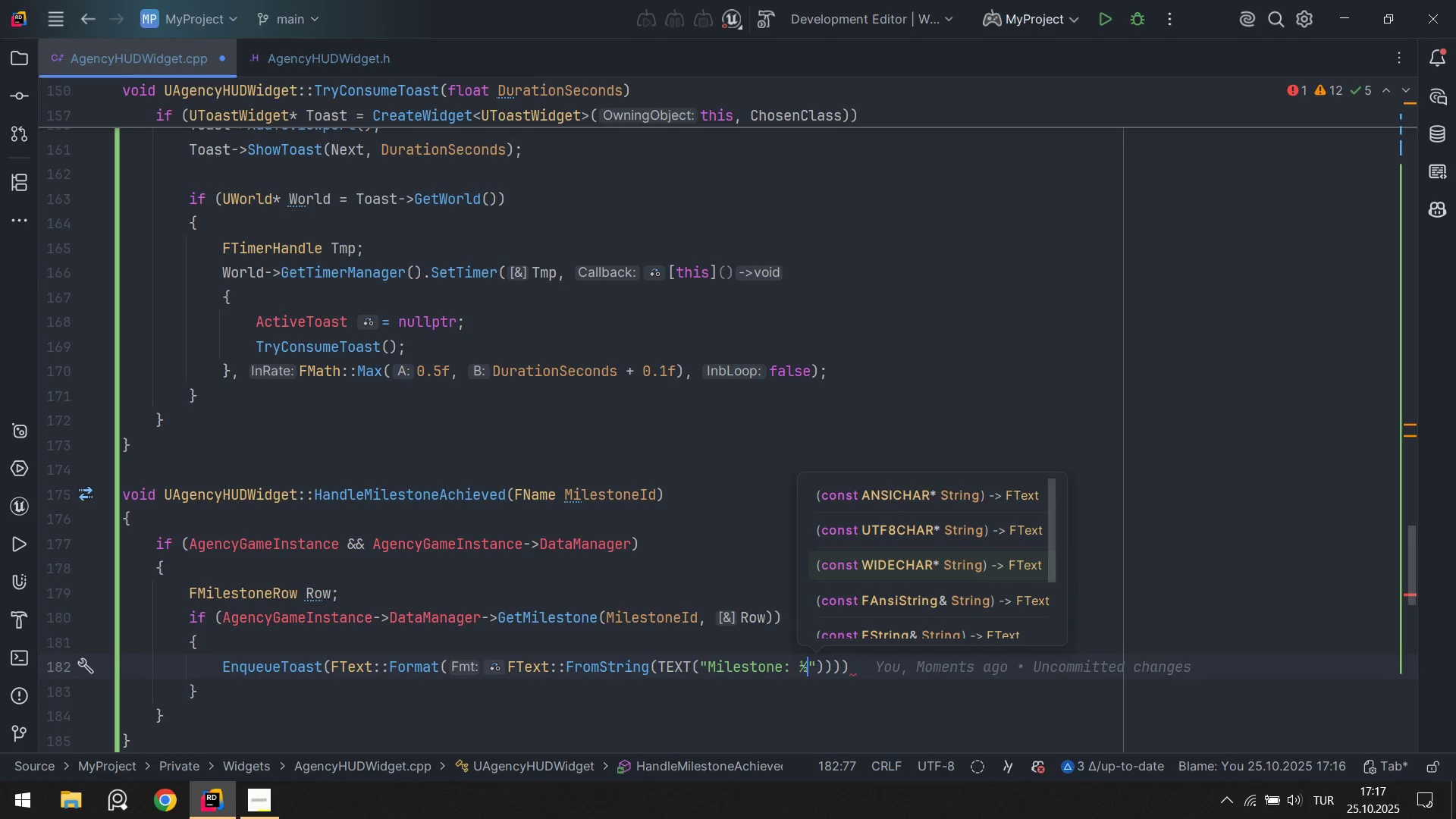 
key(Backspace)
 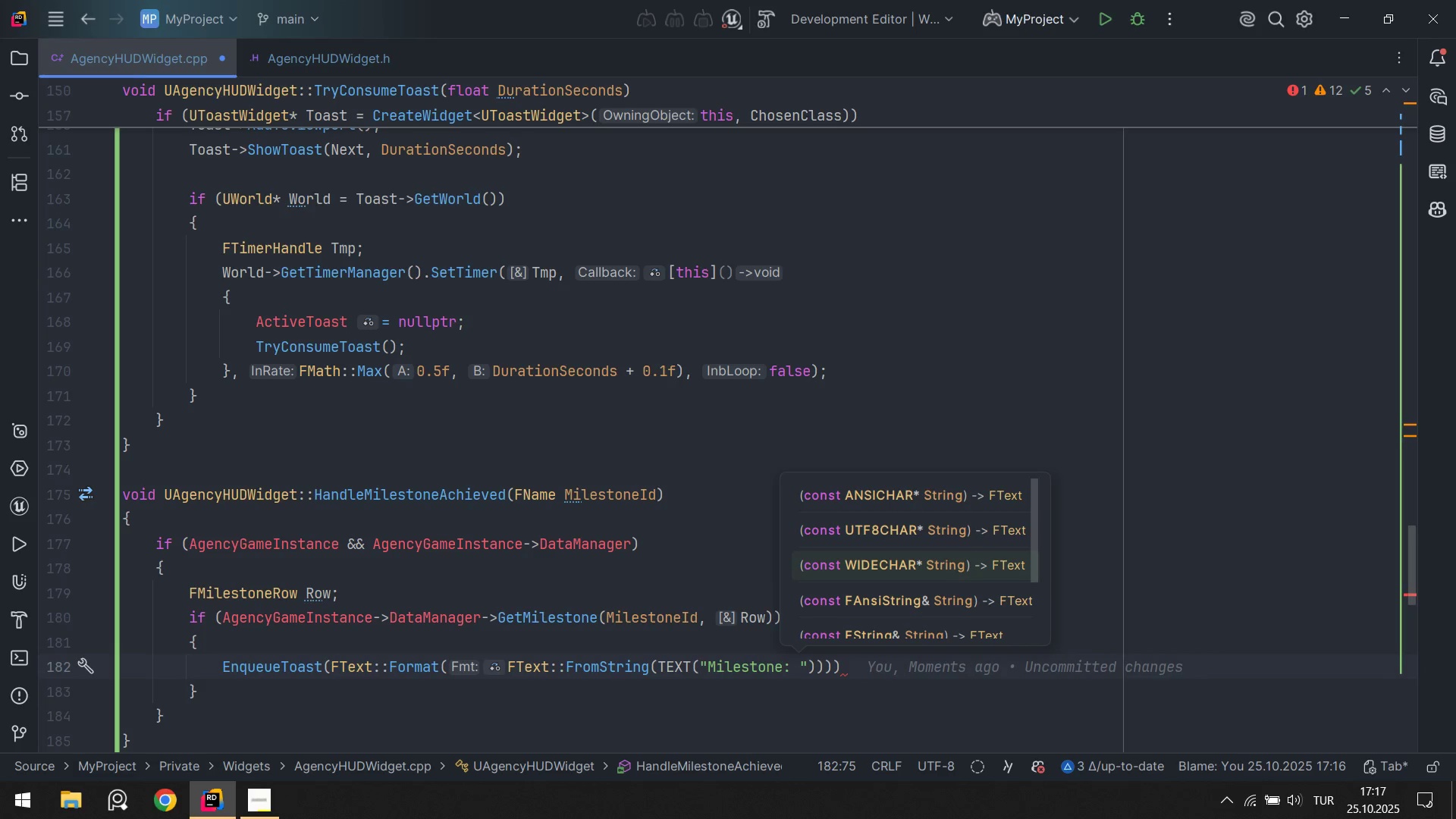 
key(Backspace)
 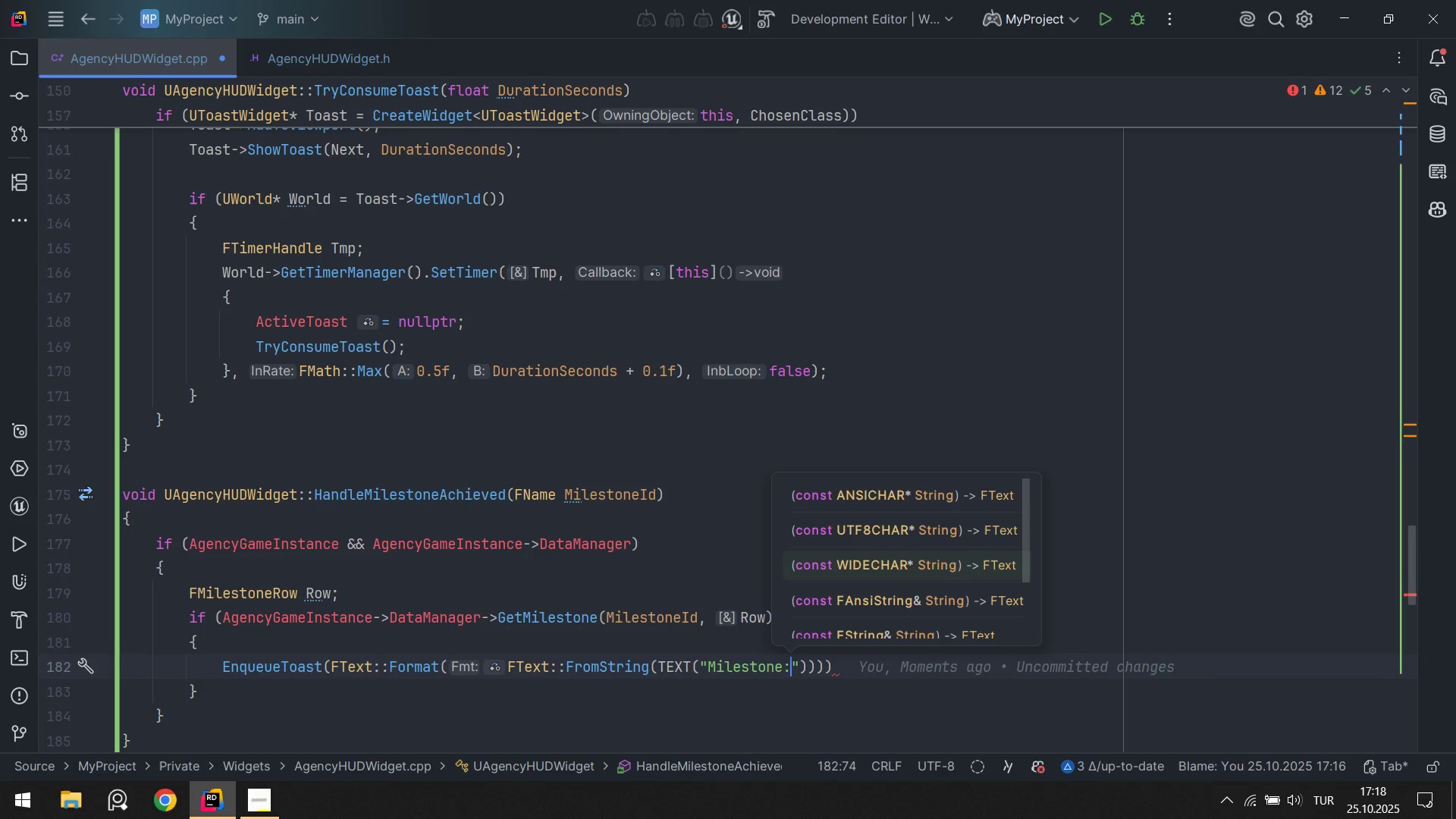 
key(Space)
 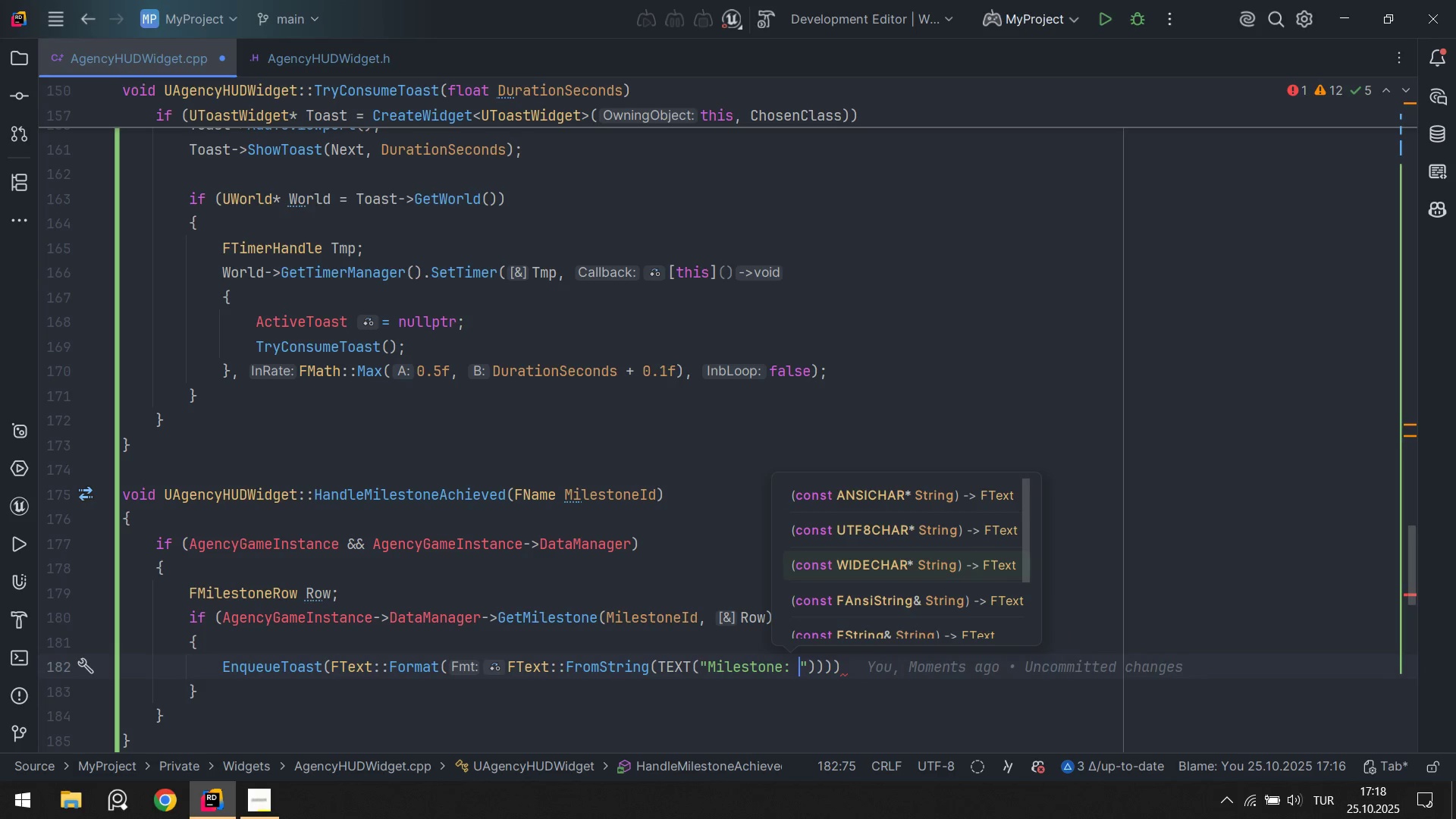 
key(Alt+Control+7)
 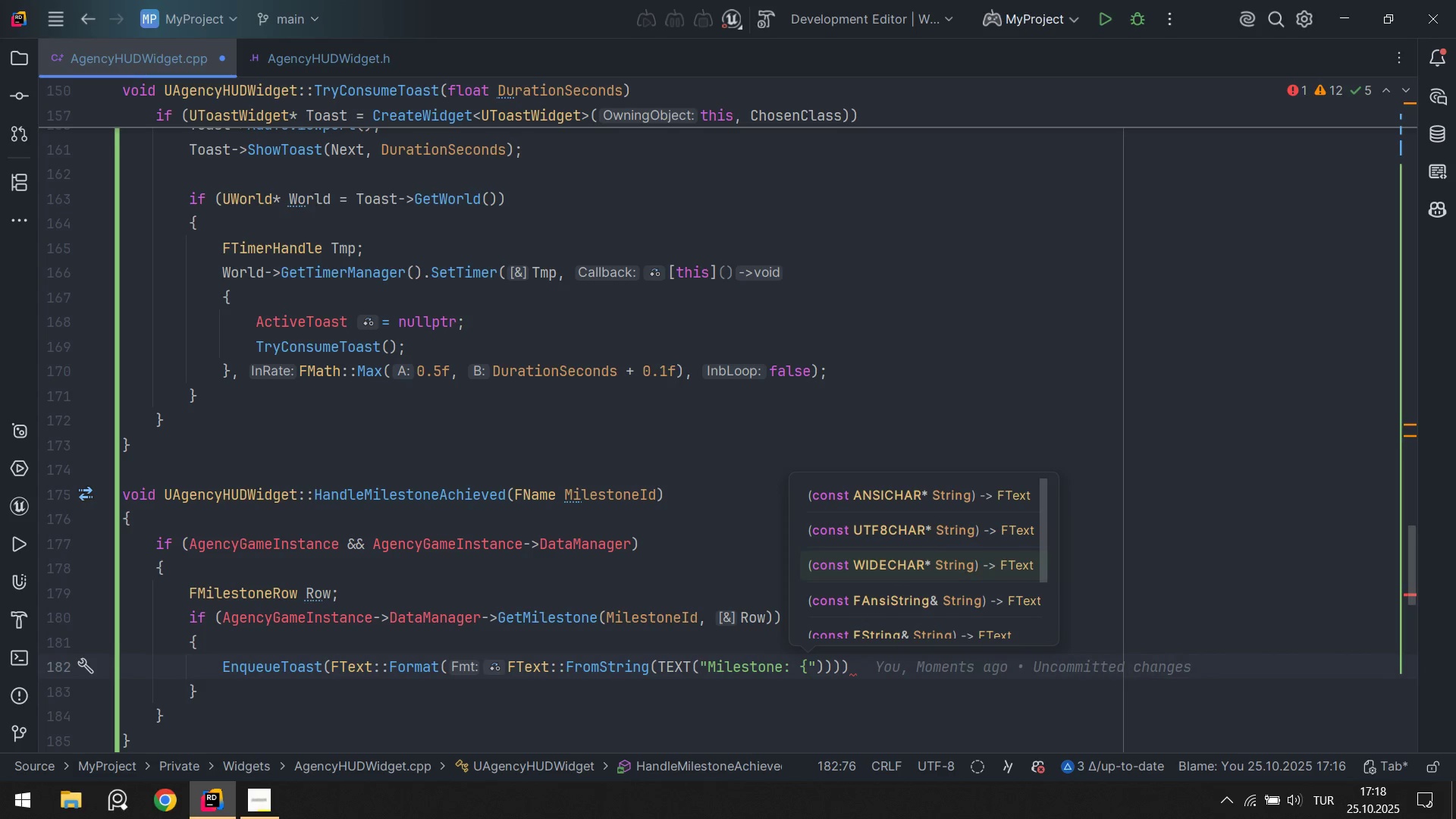 
key(CapsLock)
 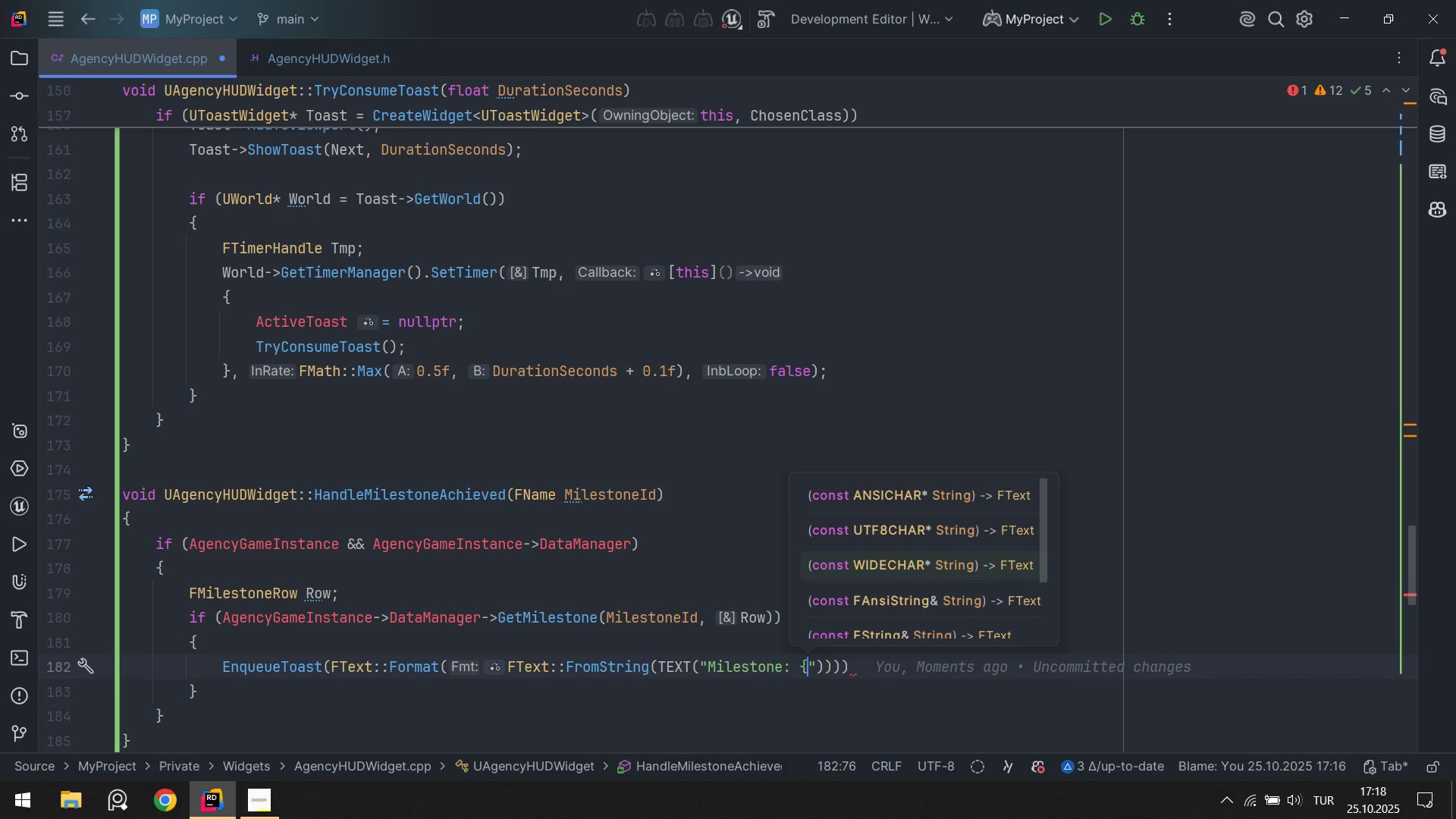 
key(Control+ControlLeft)
 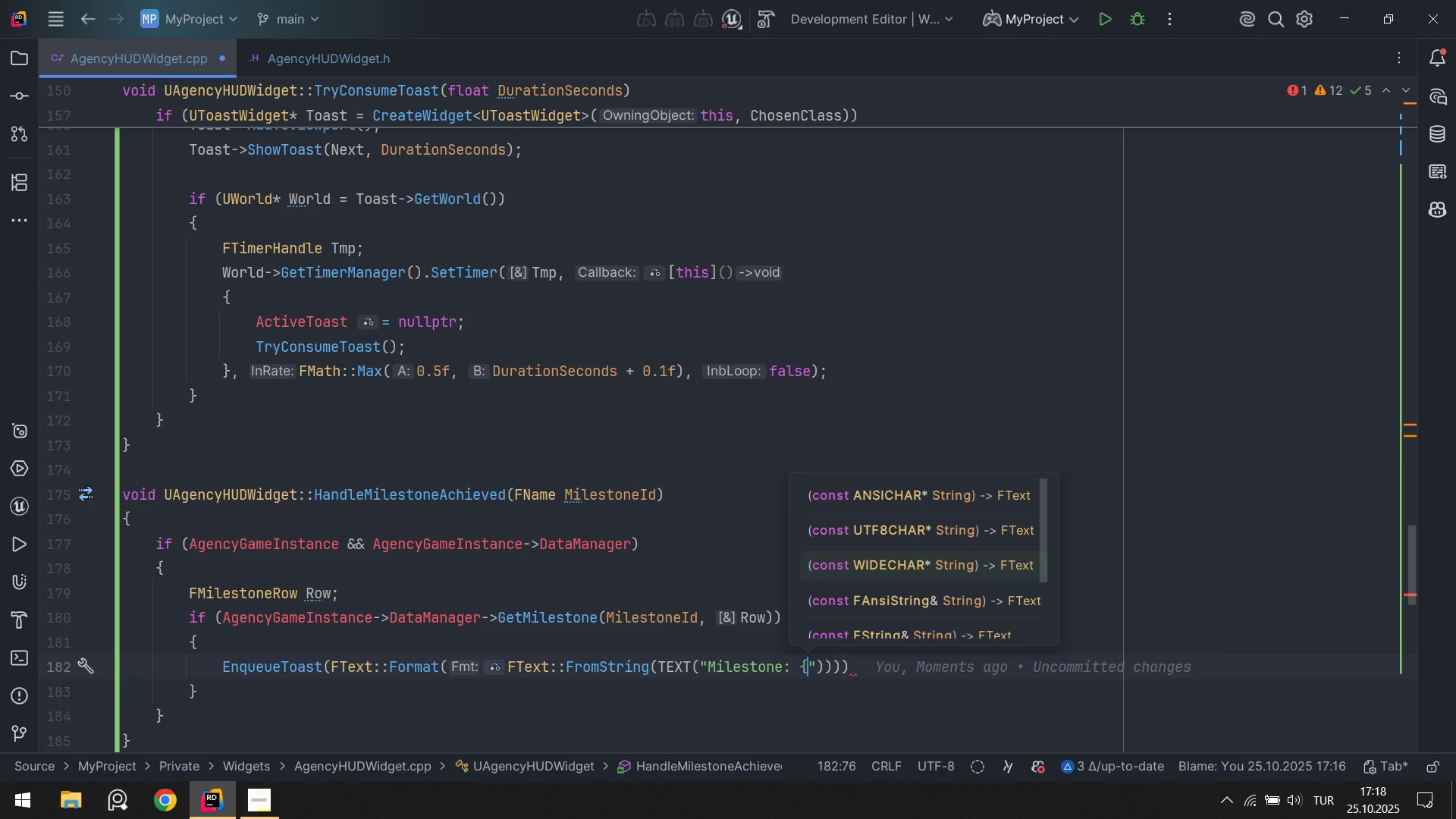 
key(Alt+Control+AltRight)
 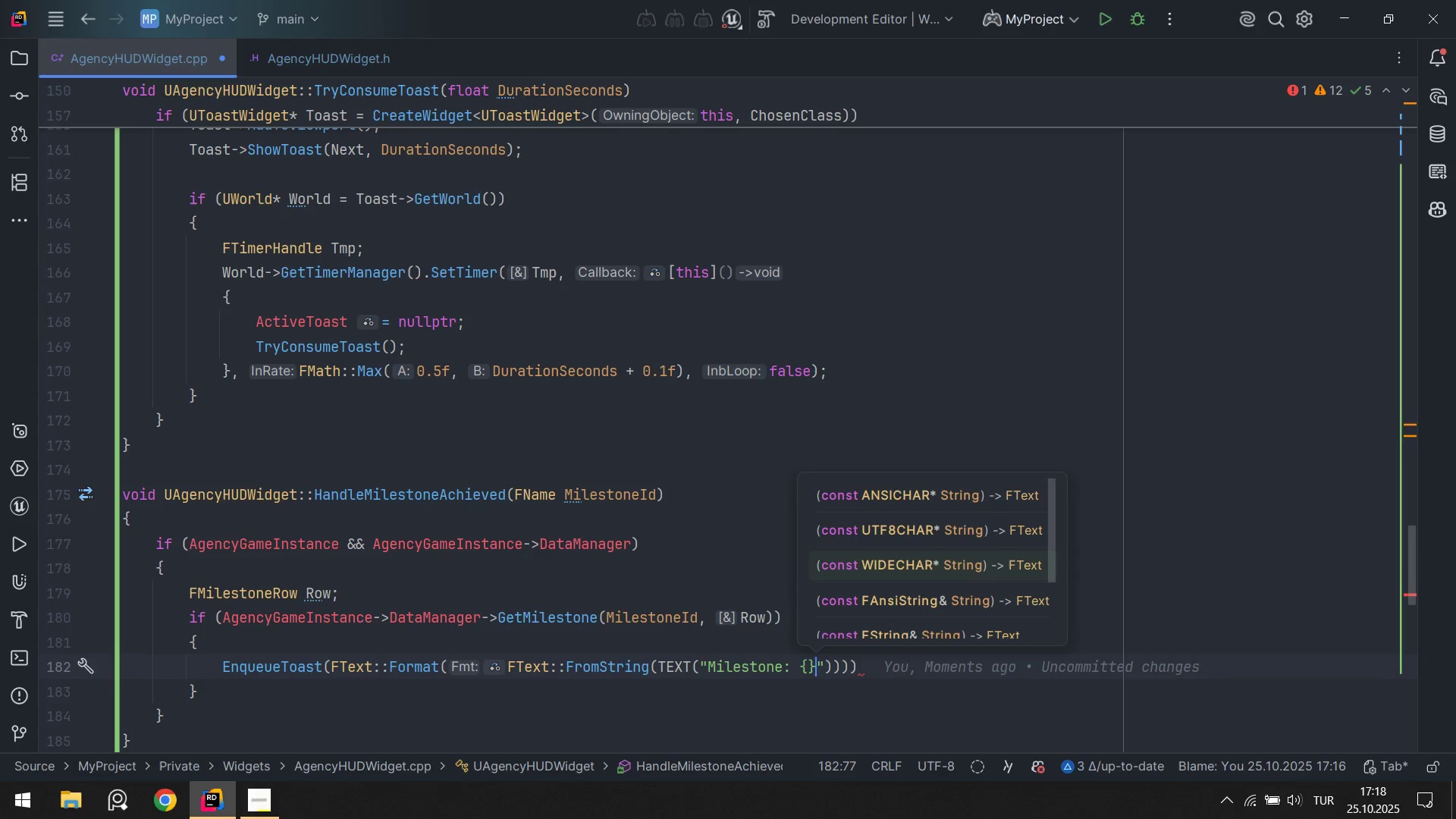 
key(Alt+Control+0)
 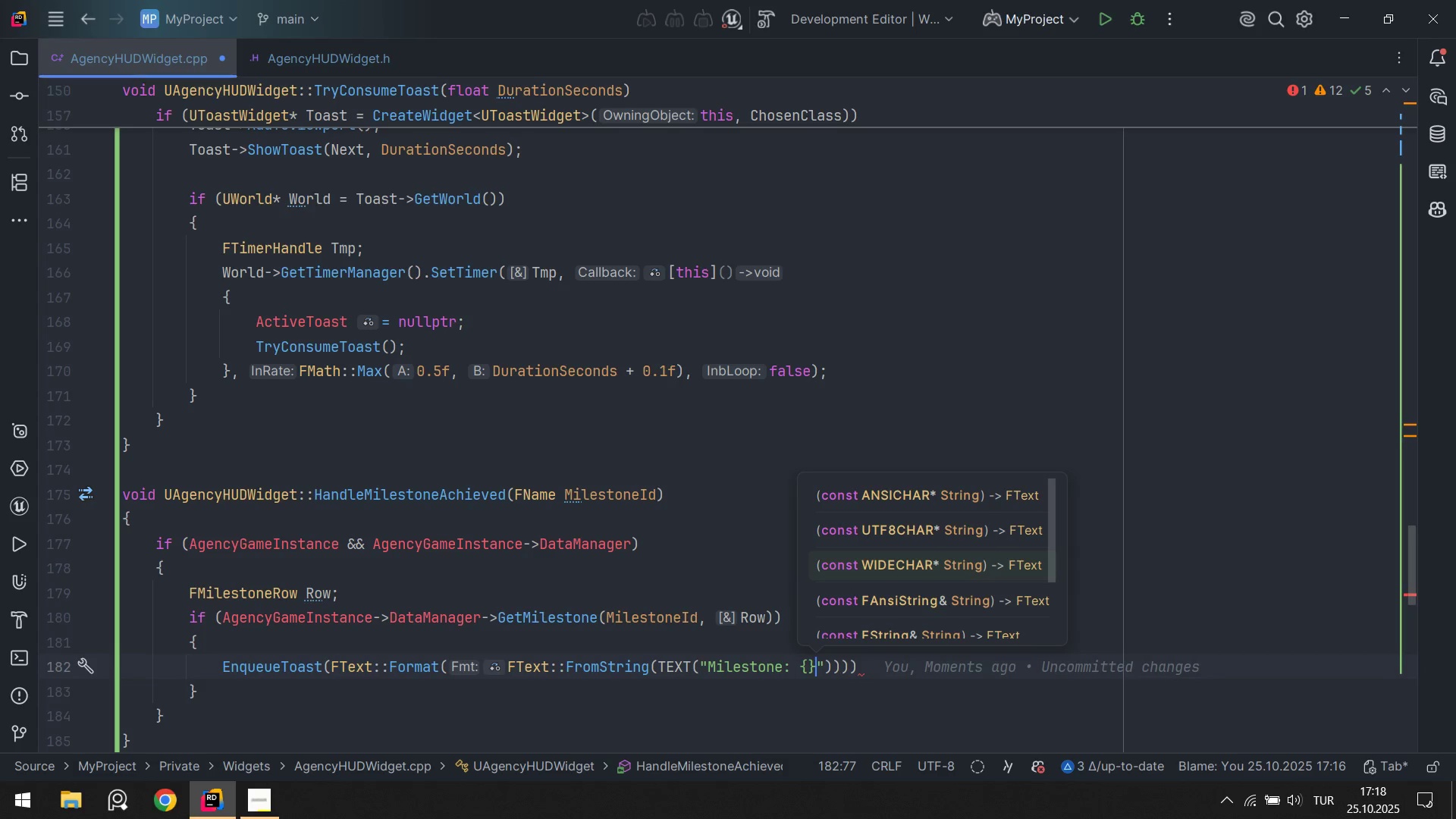 
key(Space)
 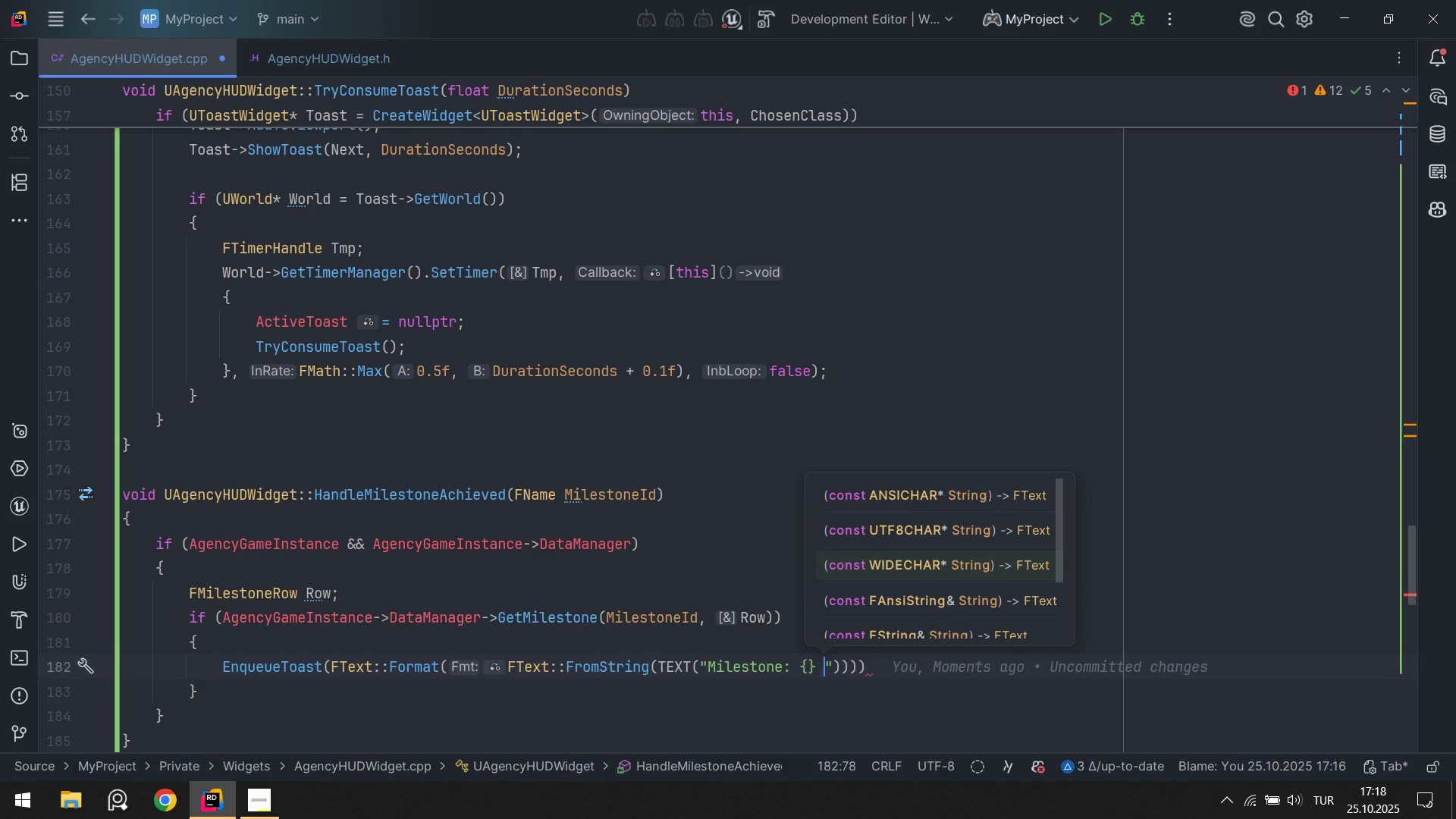 
key(NumpadAdd)
 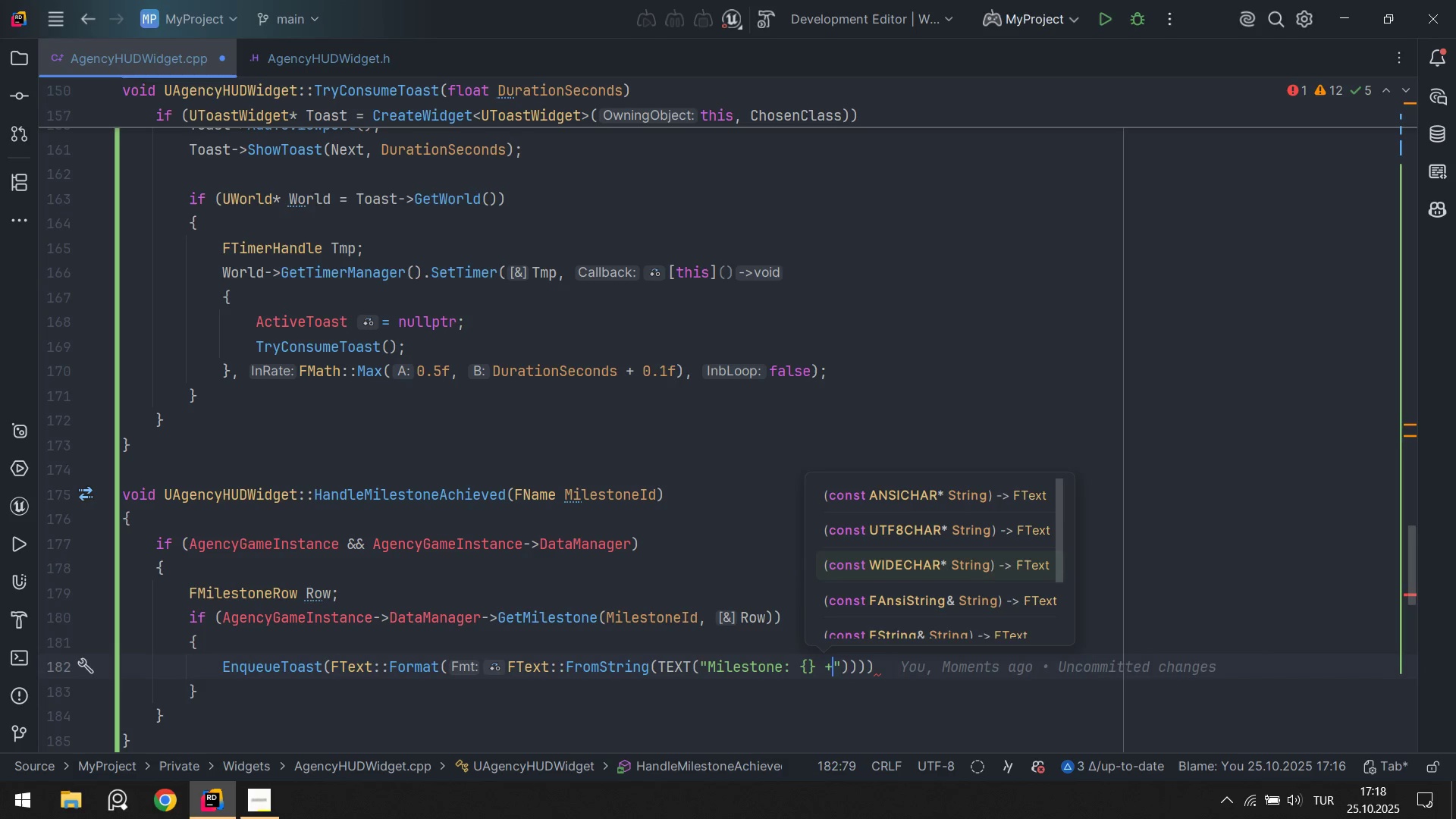 
key(Space)
 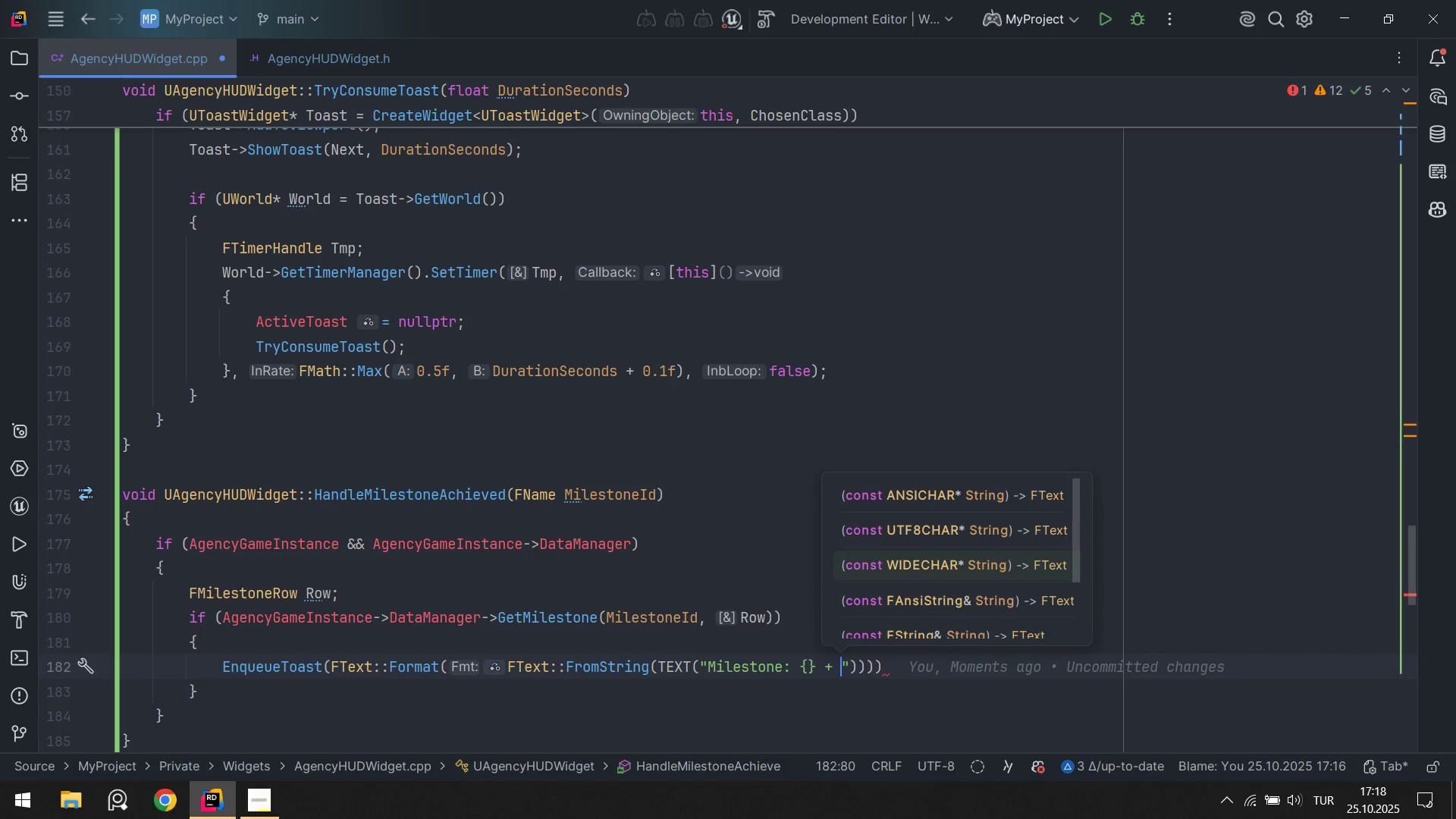 
key(Alt+Control+7)
 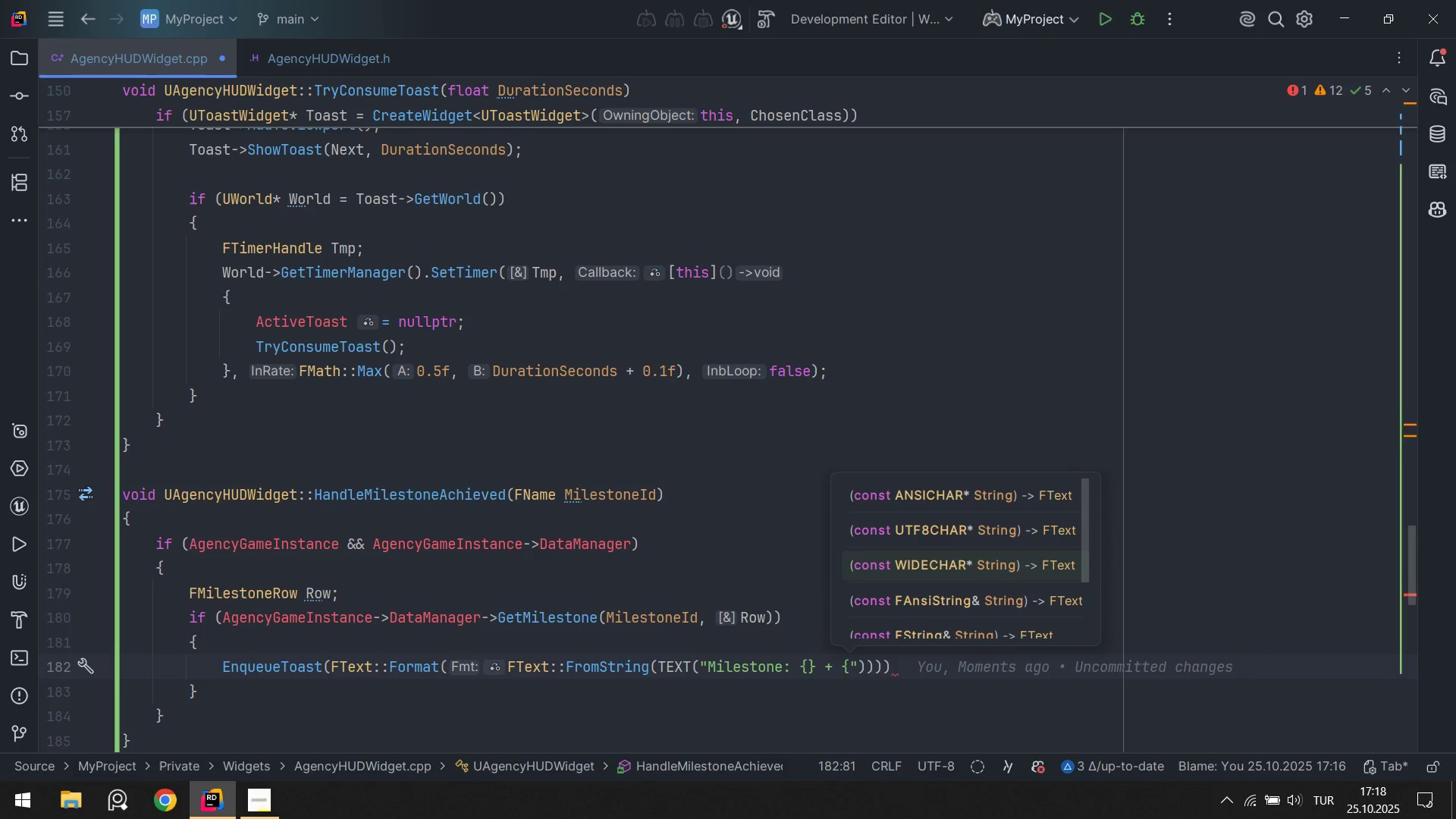 
key(Numpad1)
 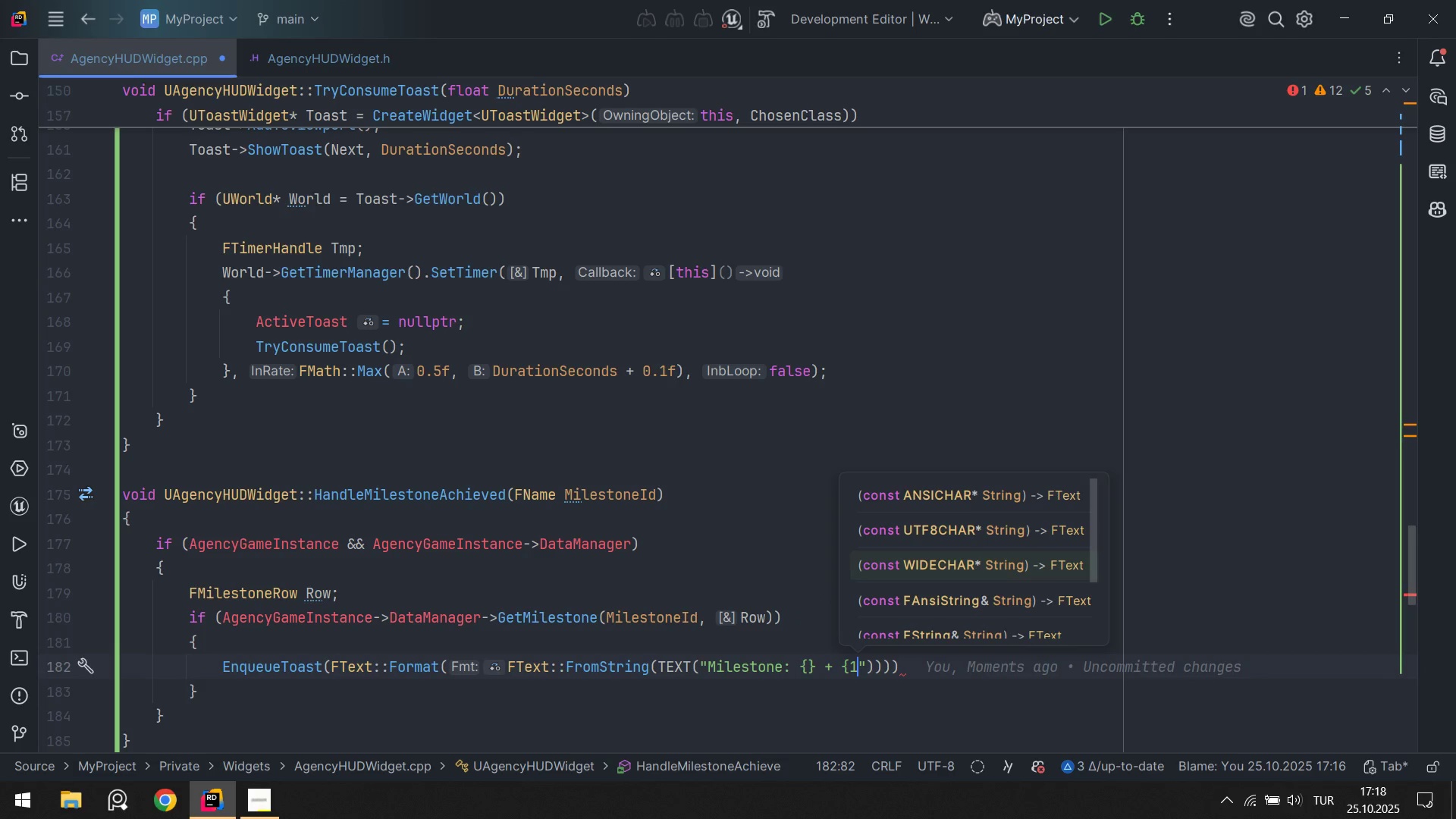 
key(Alt+Control+0)
 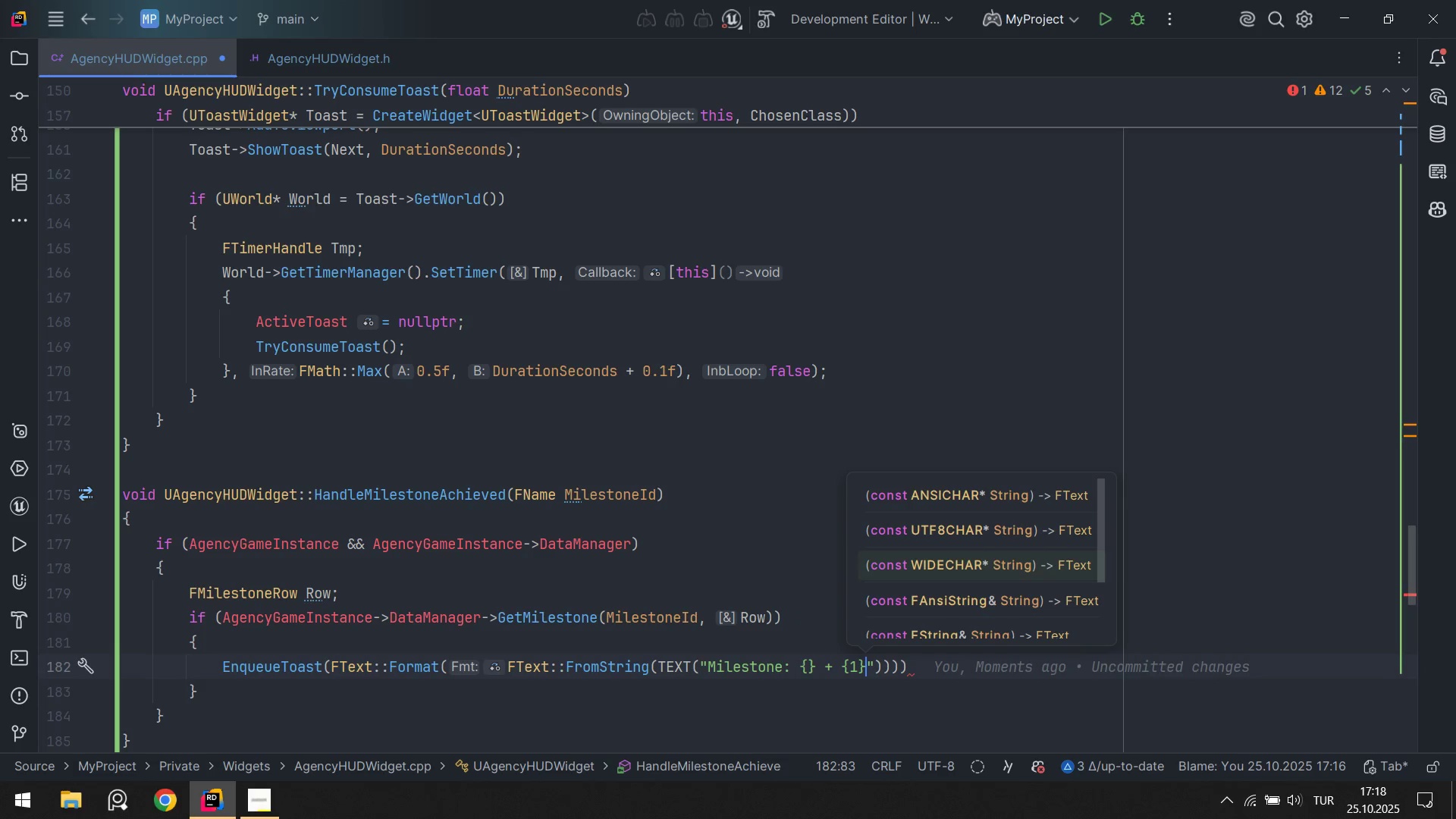 
key(CapsLock)
 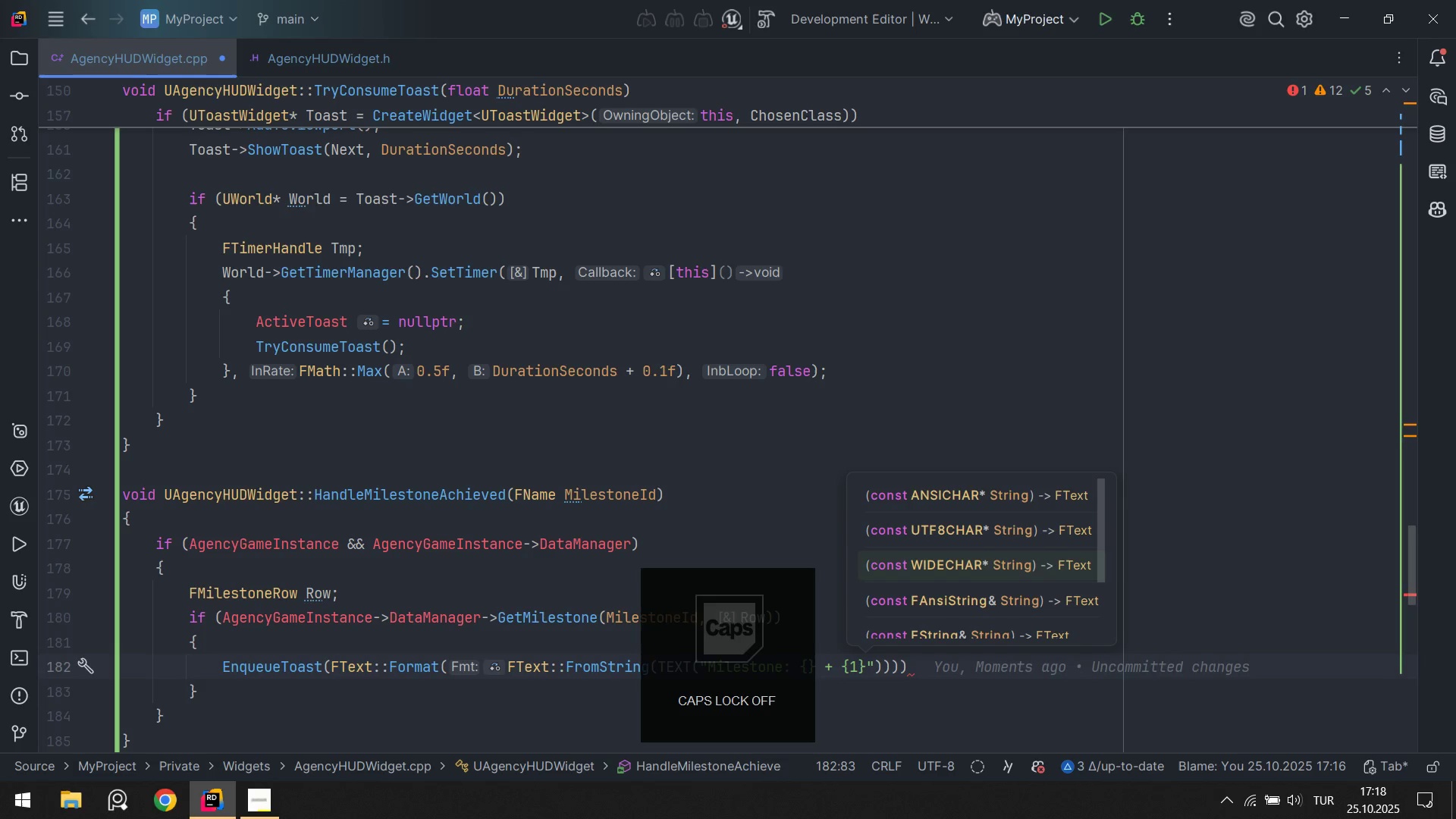 
key(ArrowLeft)
 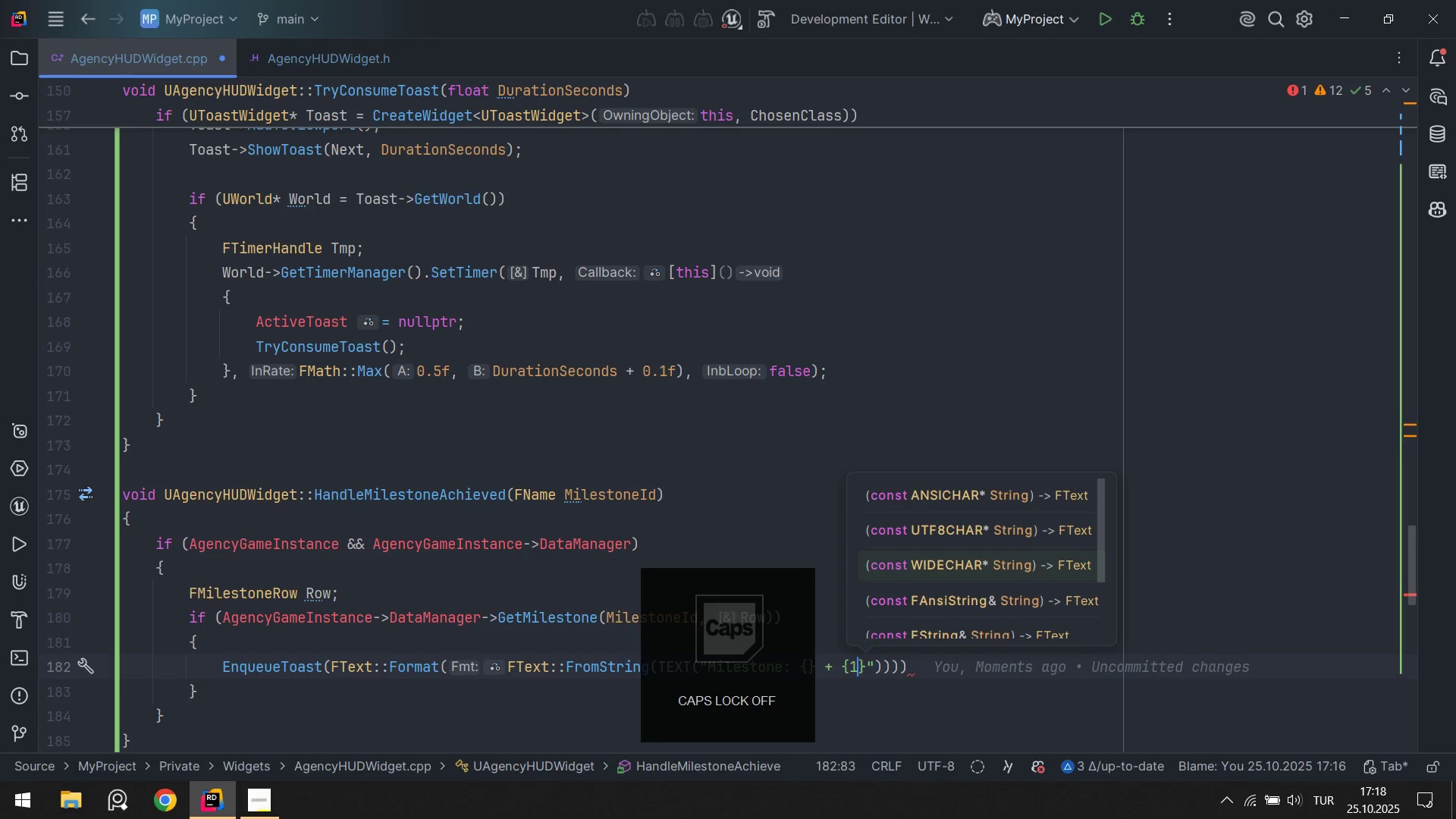 
key(ArrowLeft)
 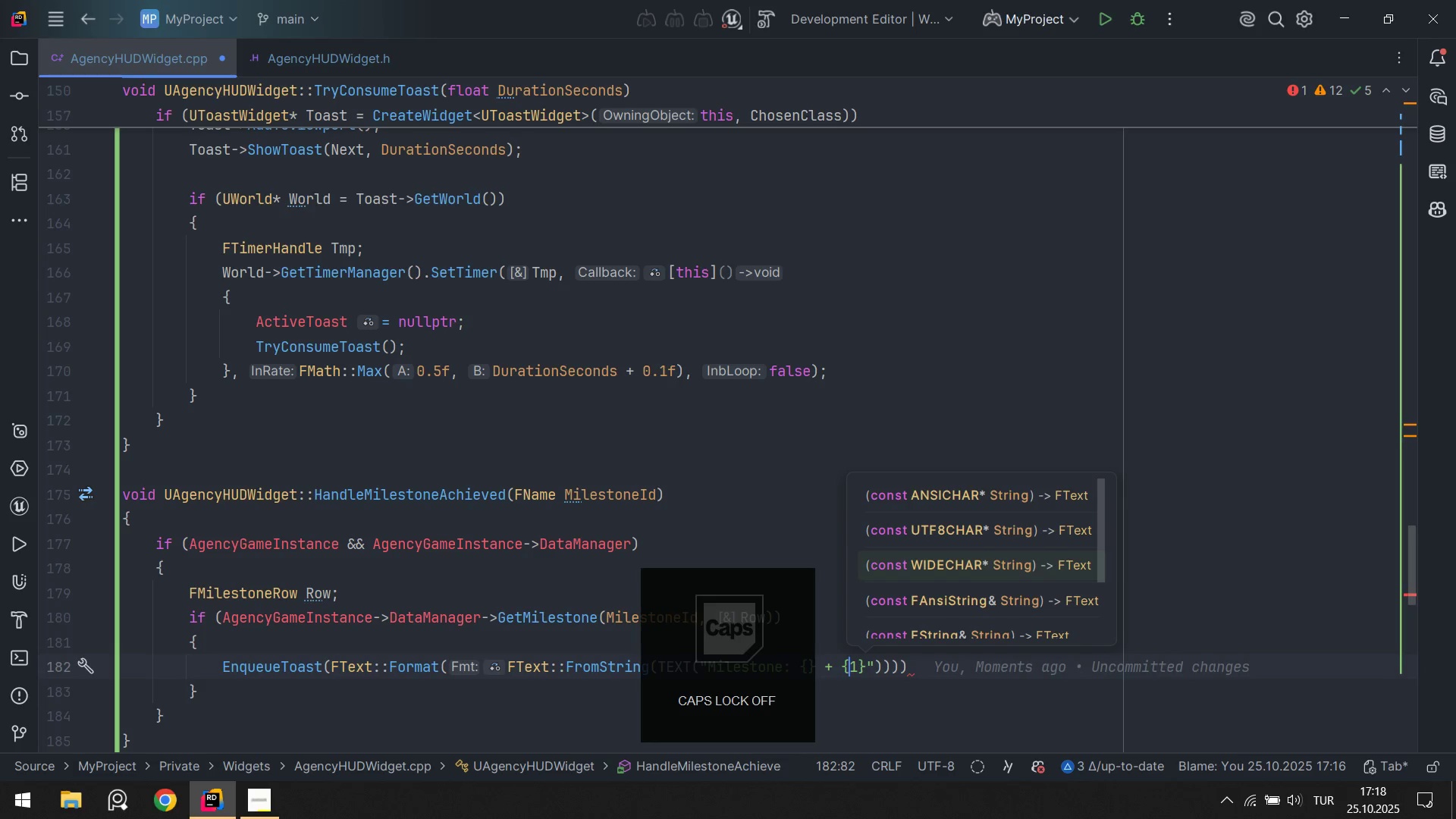 
key(ArrowLeft)
 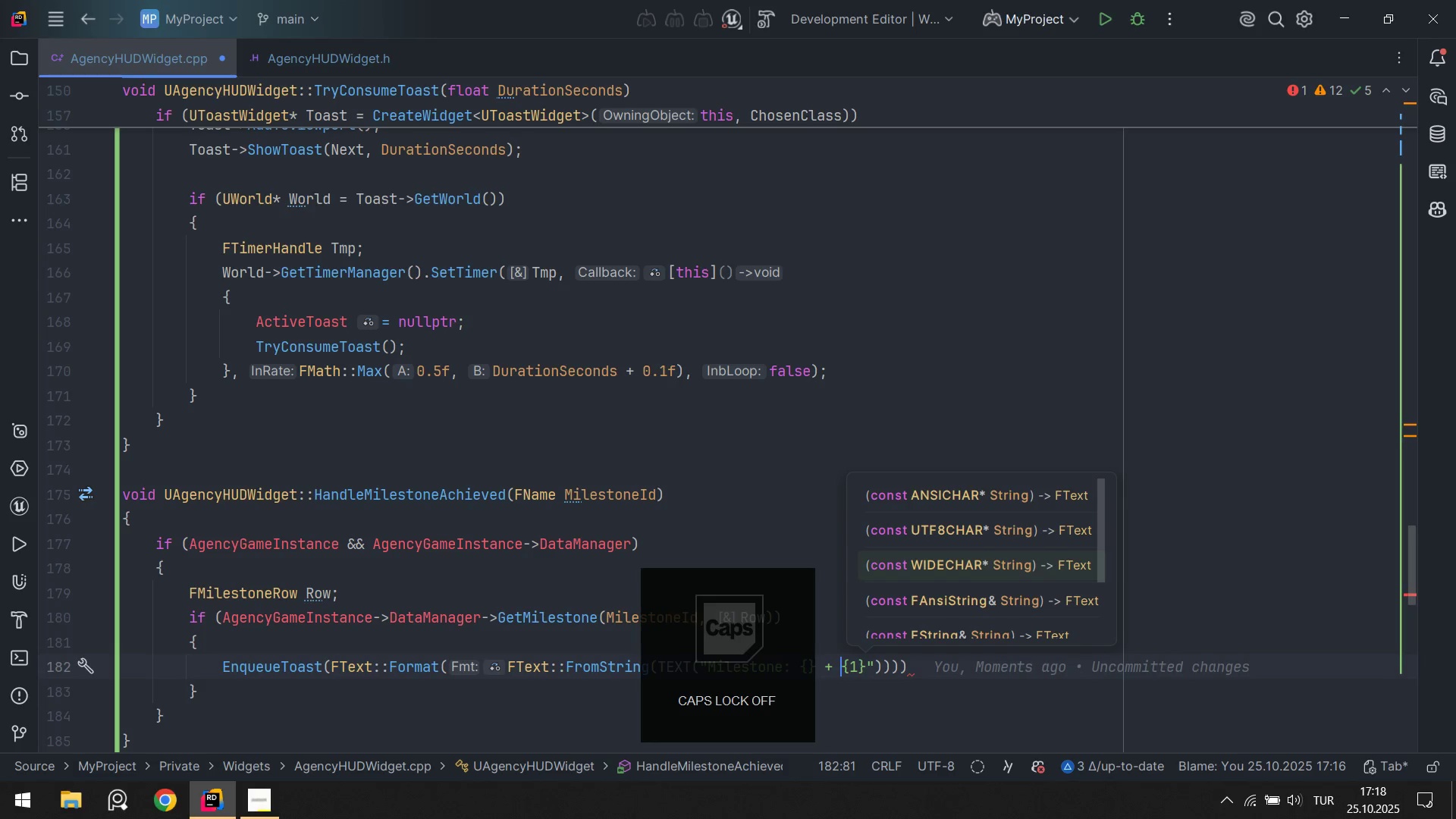 
key(ArrowLeft)
 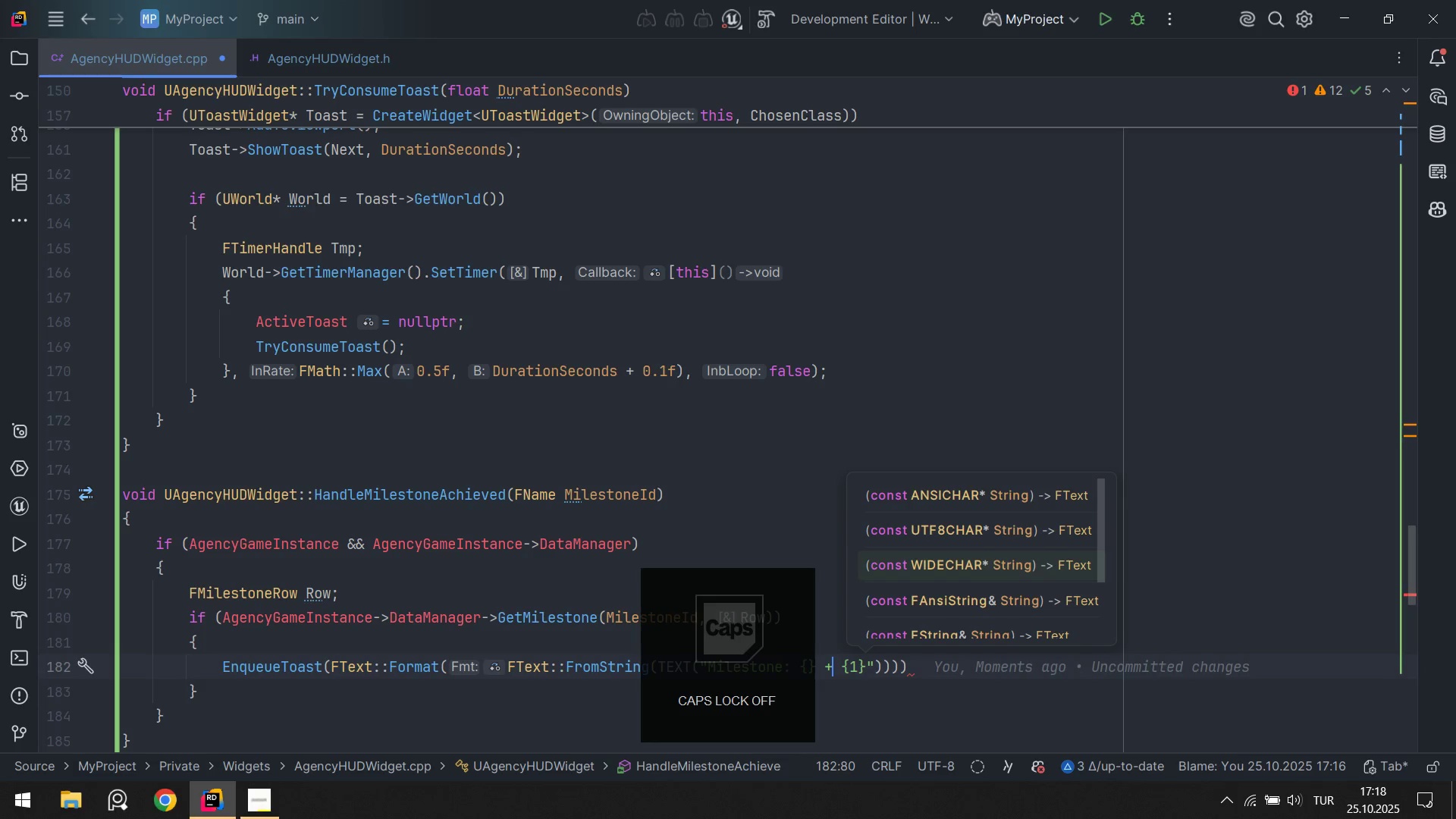 
key(ArrowLeft)
 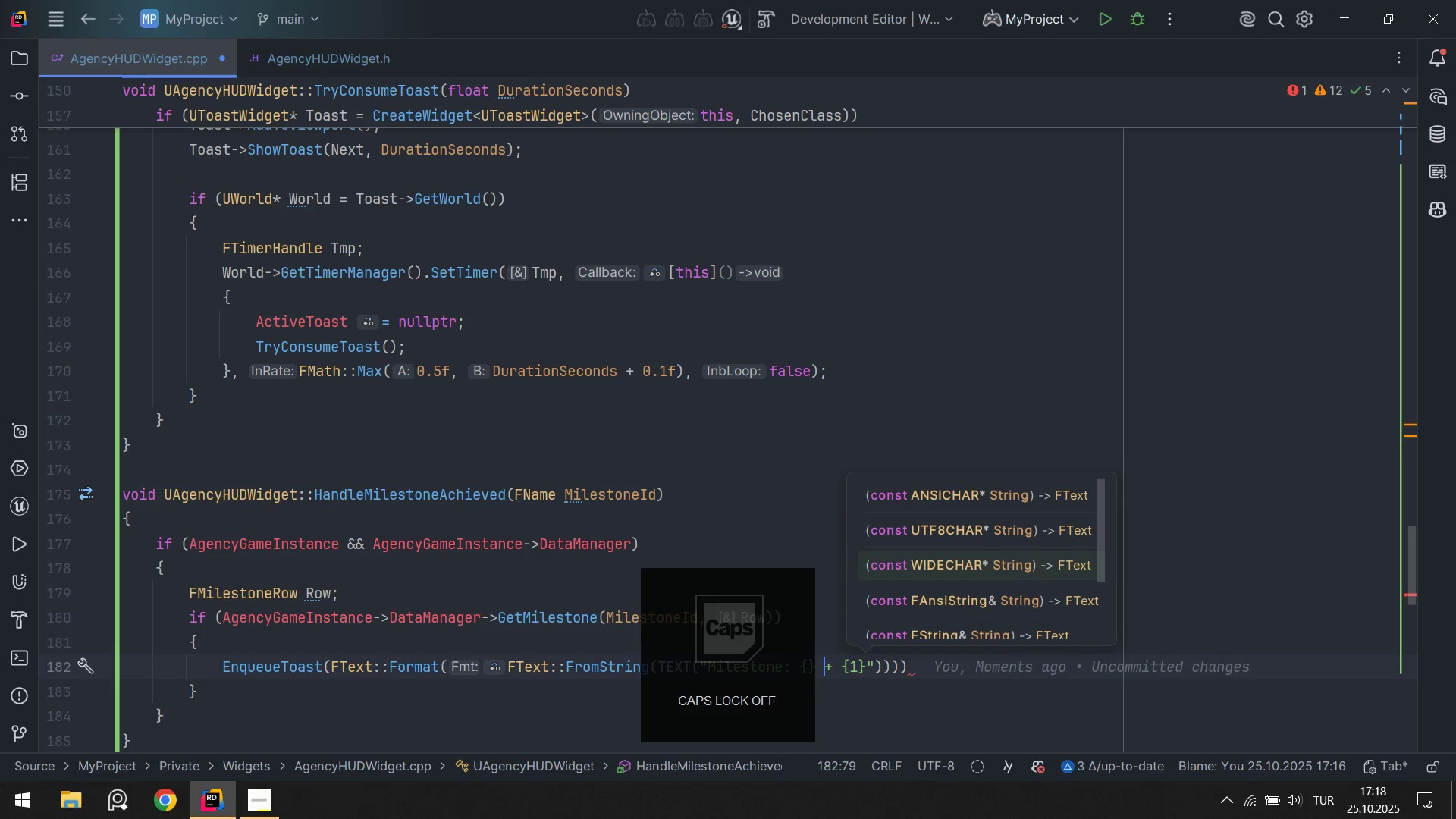 
key(ArrowLeft)
 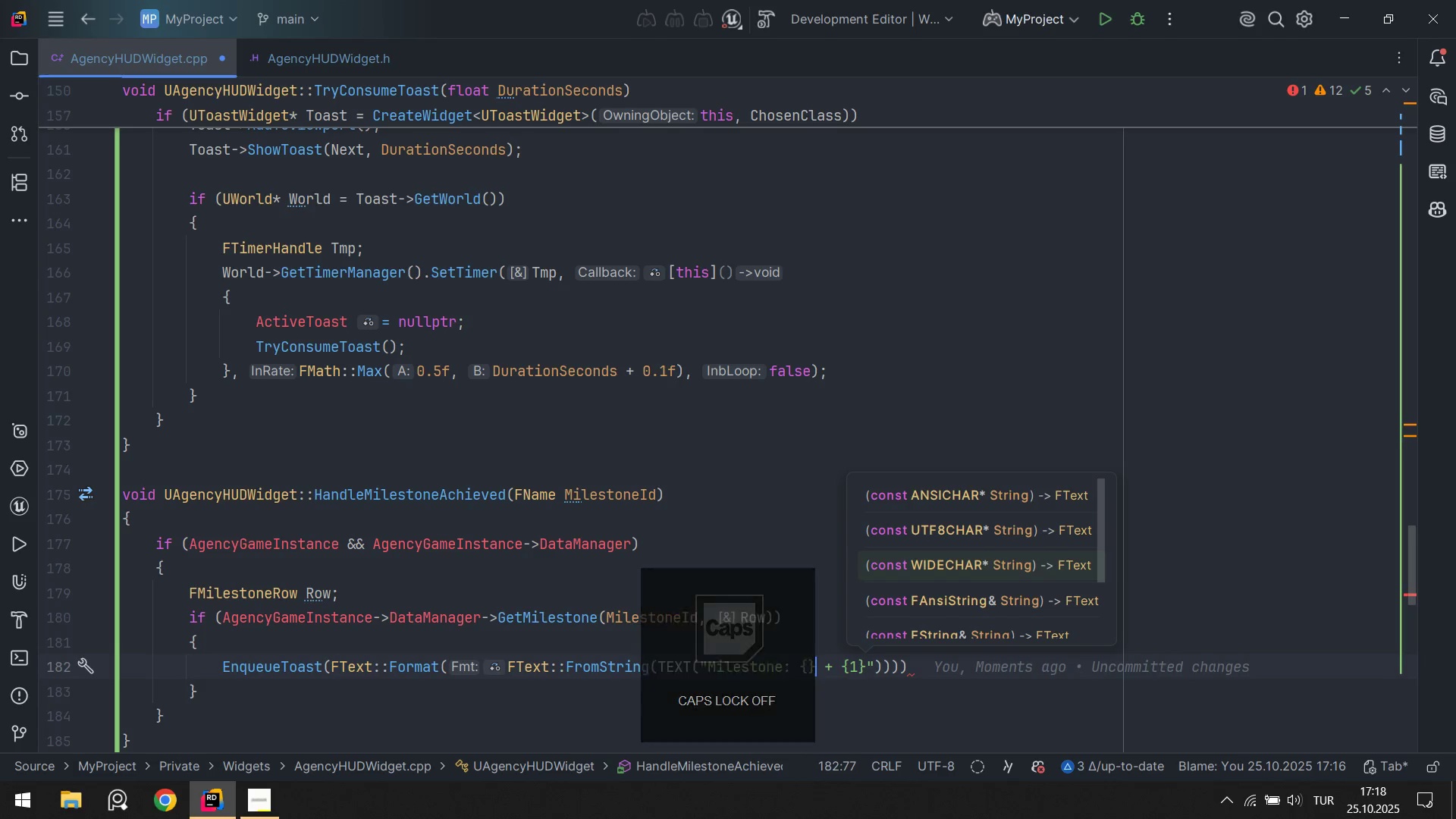 
key(ArrowLeft)
 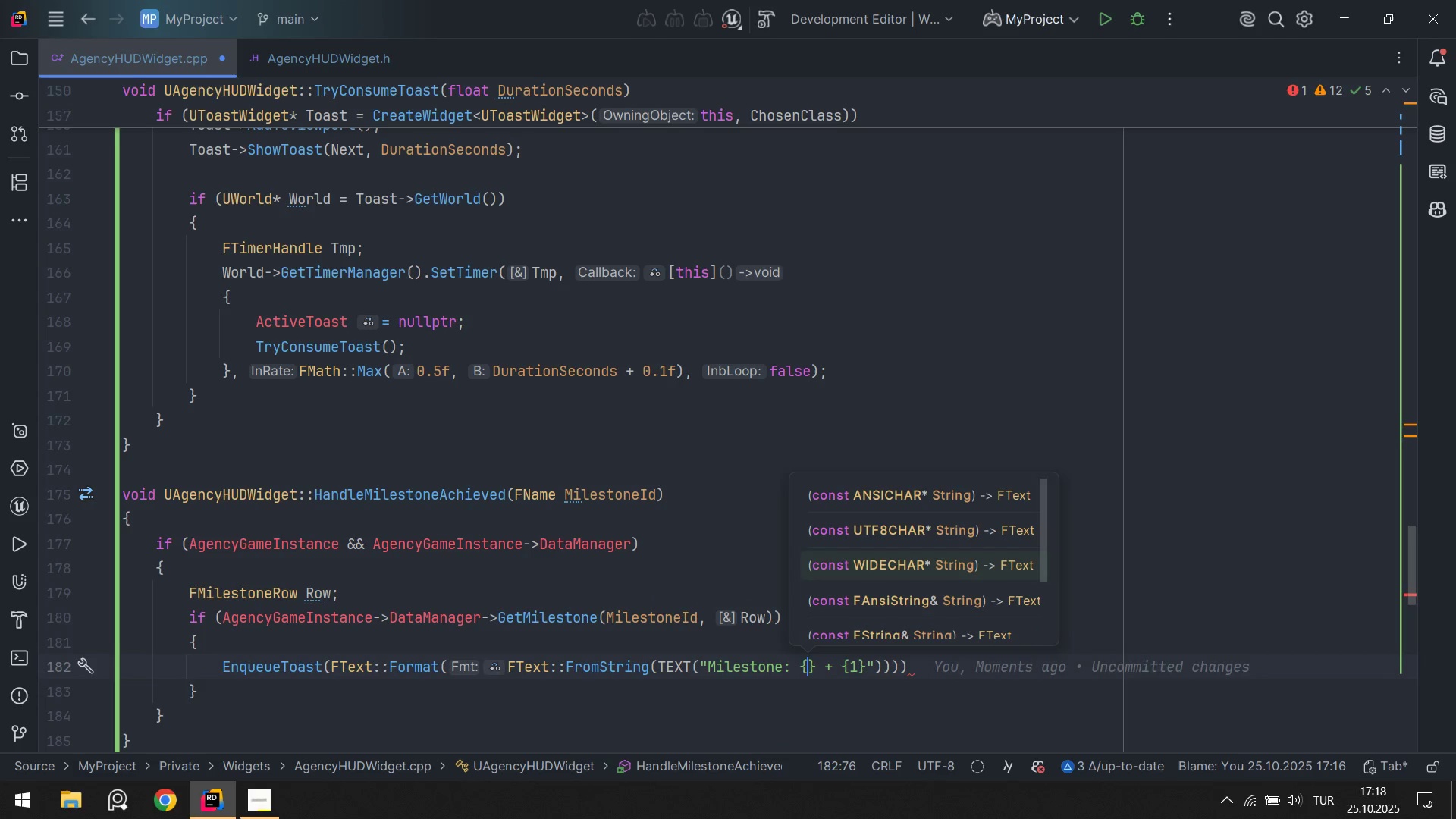 
type(0 Clot)
key(Backspace)
type(ut)
 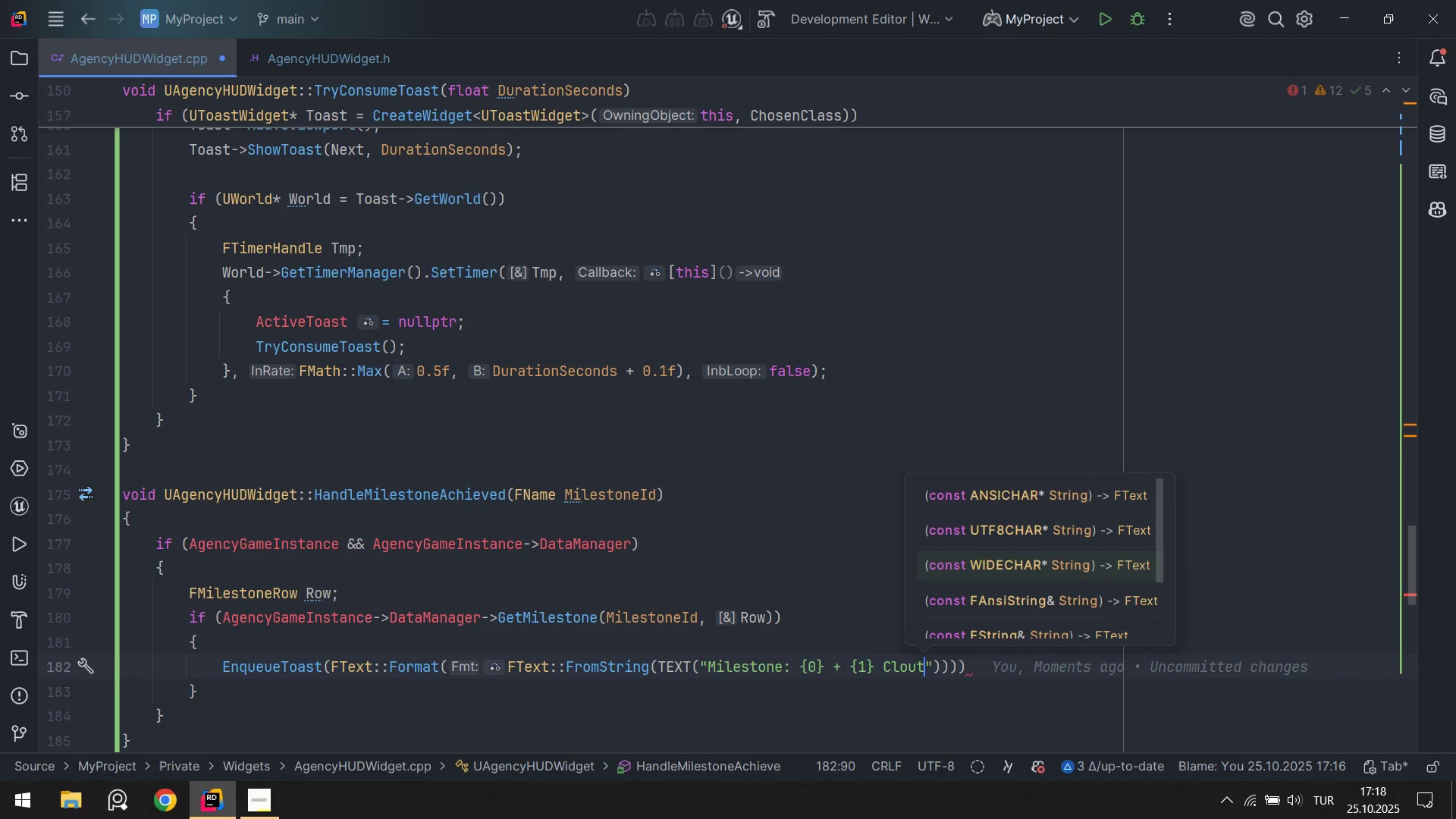 
hold_key(key=ArrowRight, duration=0.64)
 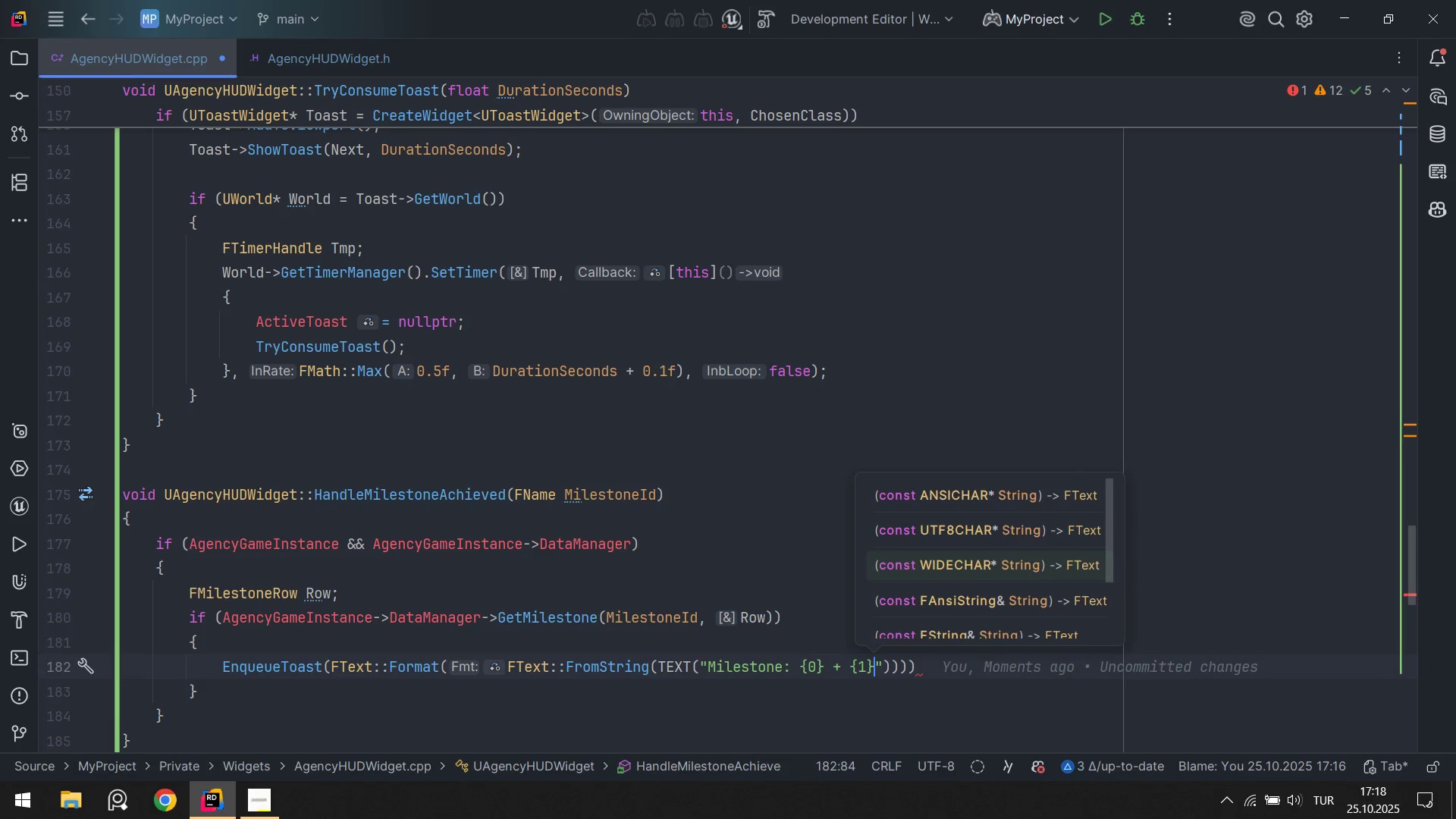 
hold_key(key=ArrowRight, duration=0.36)
 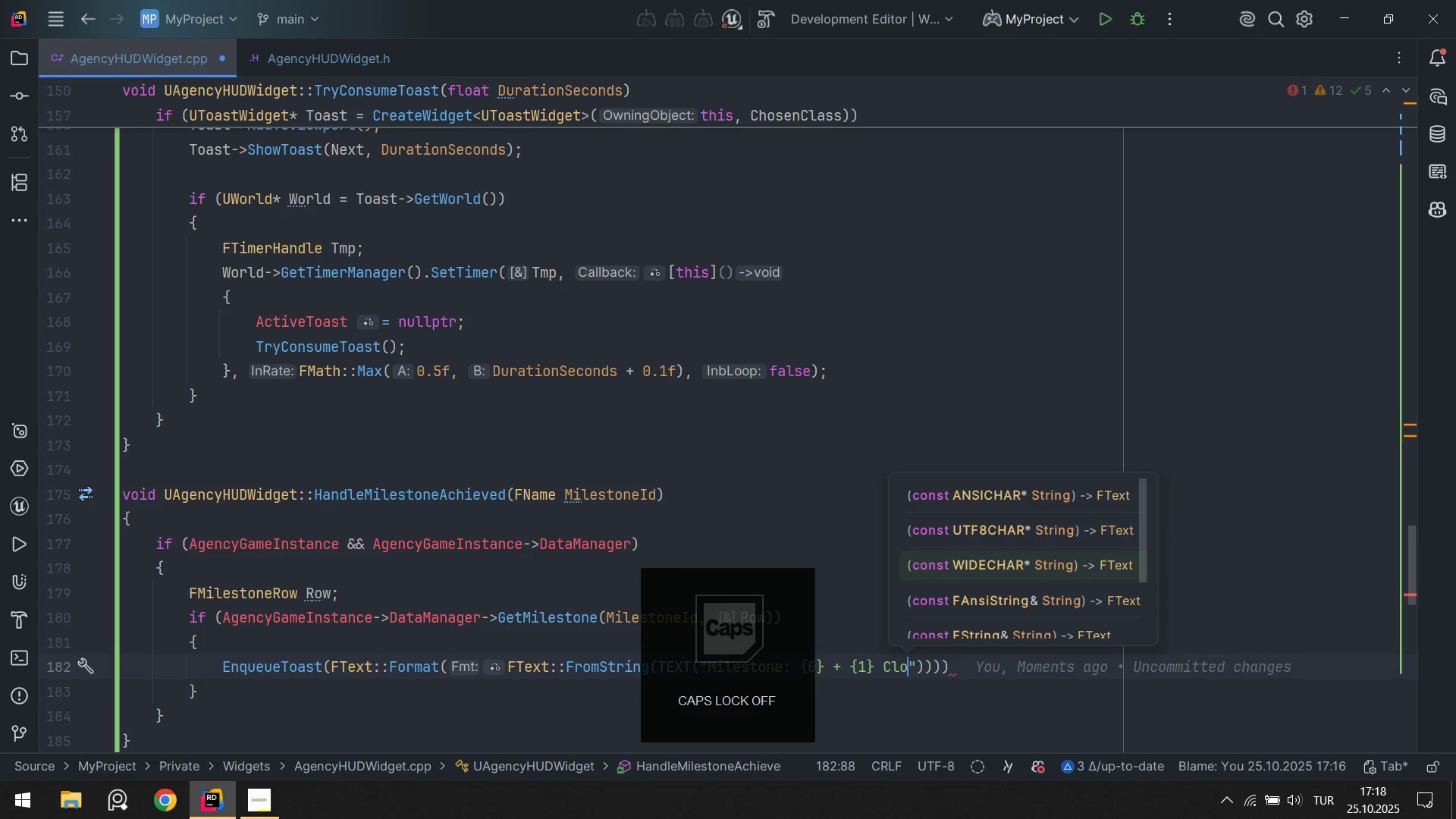 
key(ArrowRight)
 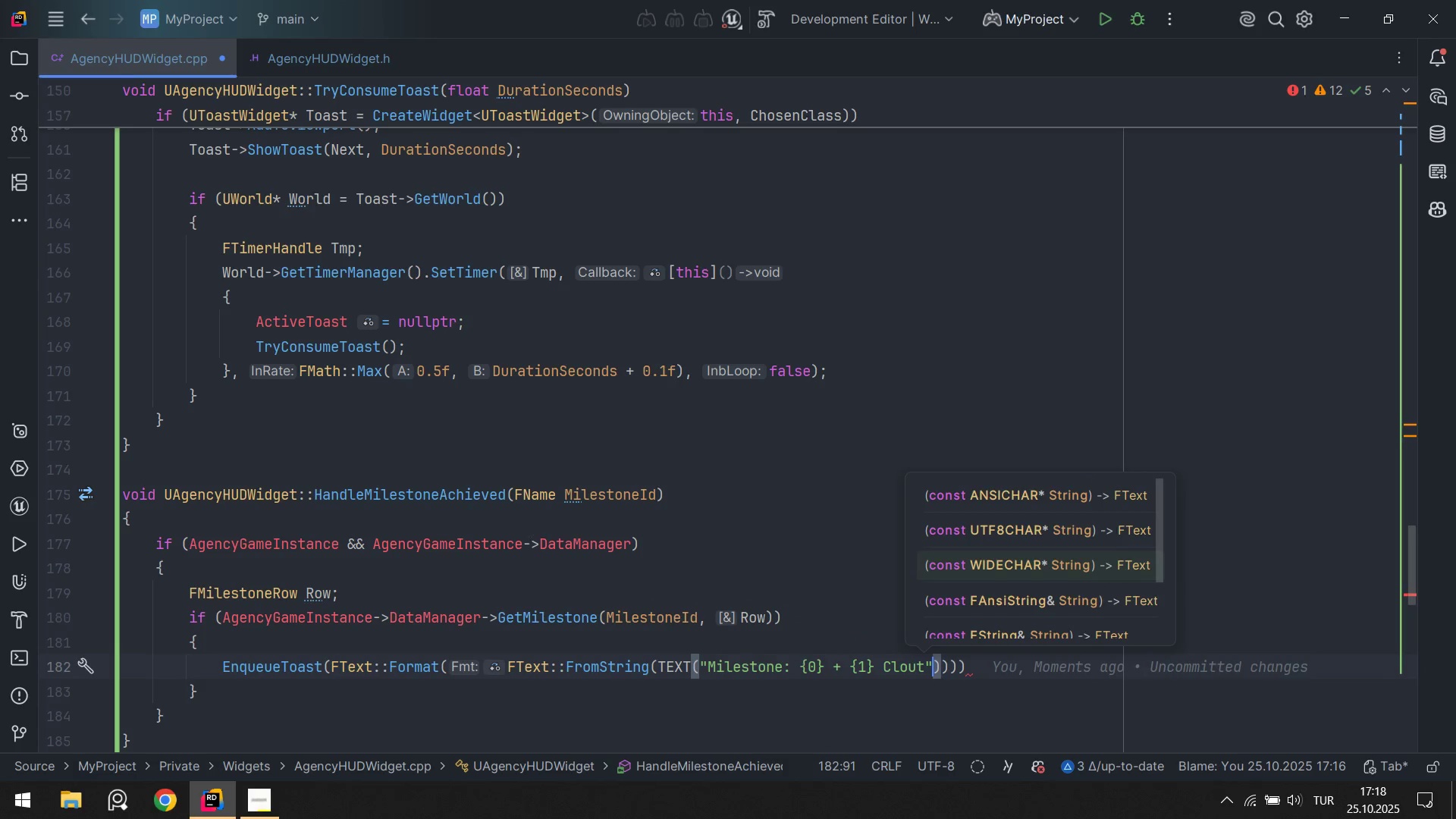 
key(ArrowRight)
 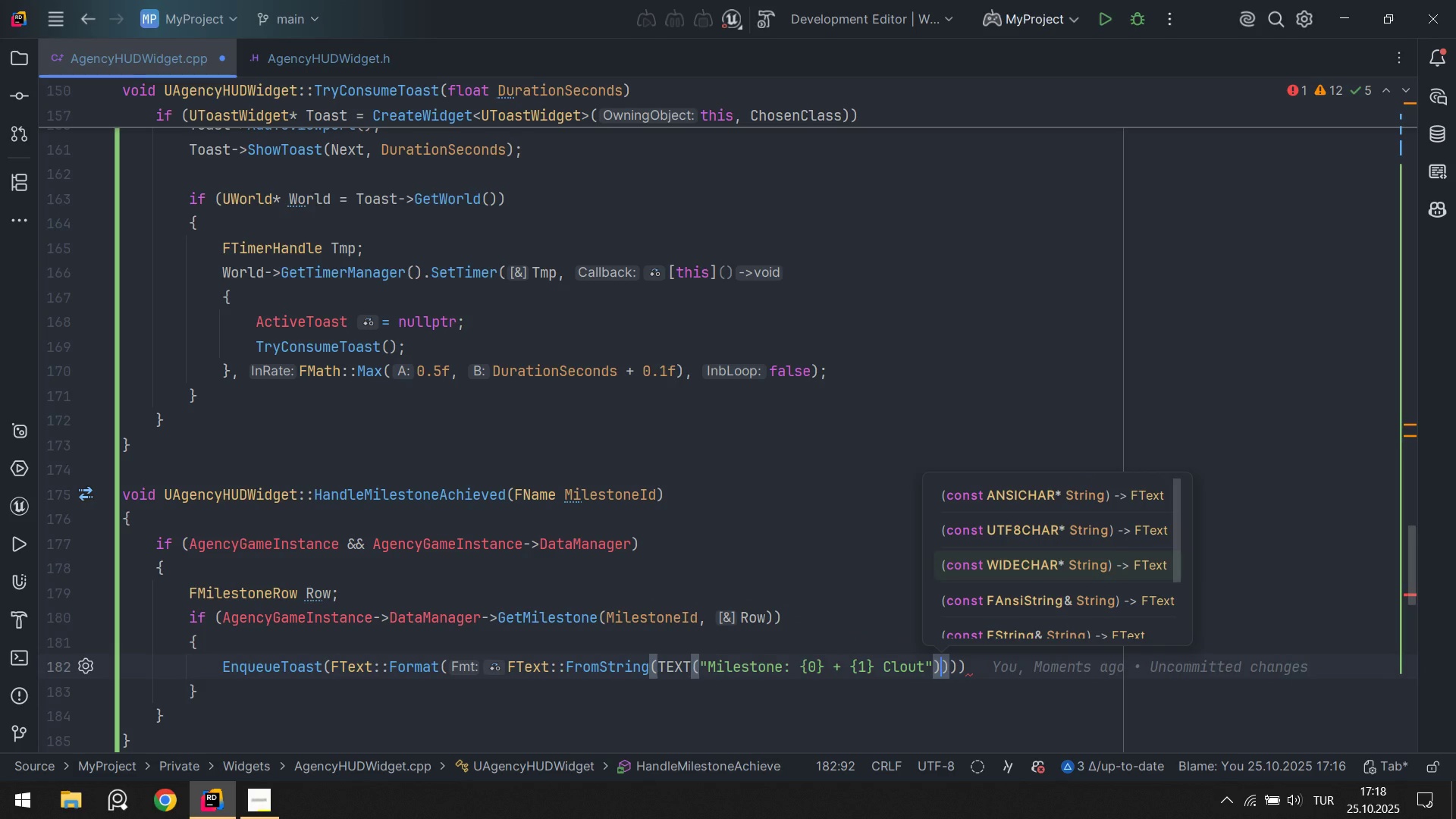 
key(ArrowRight)
 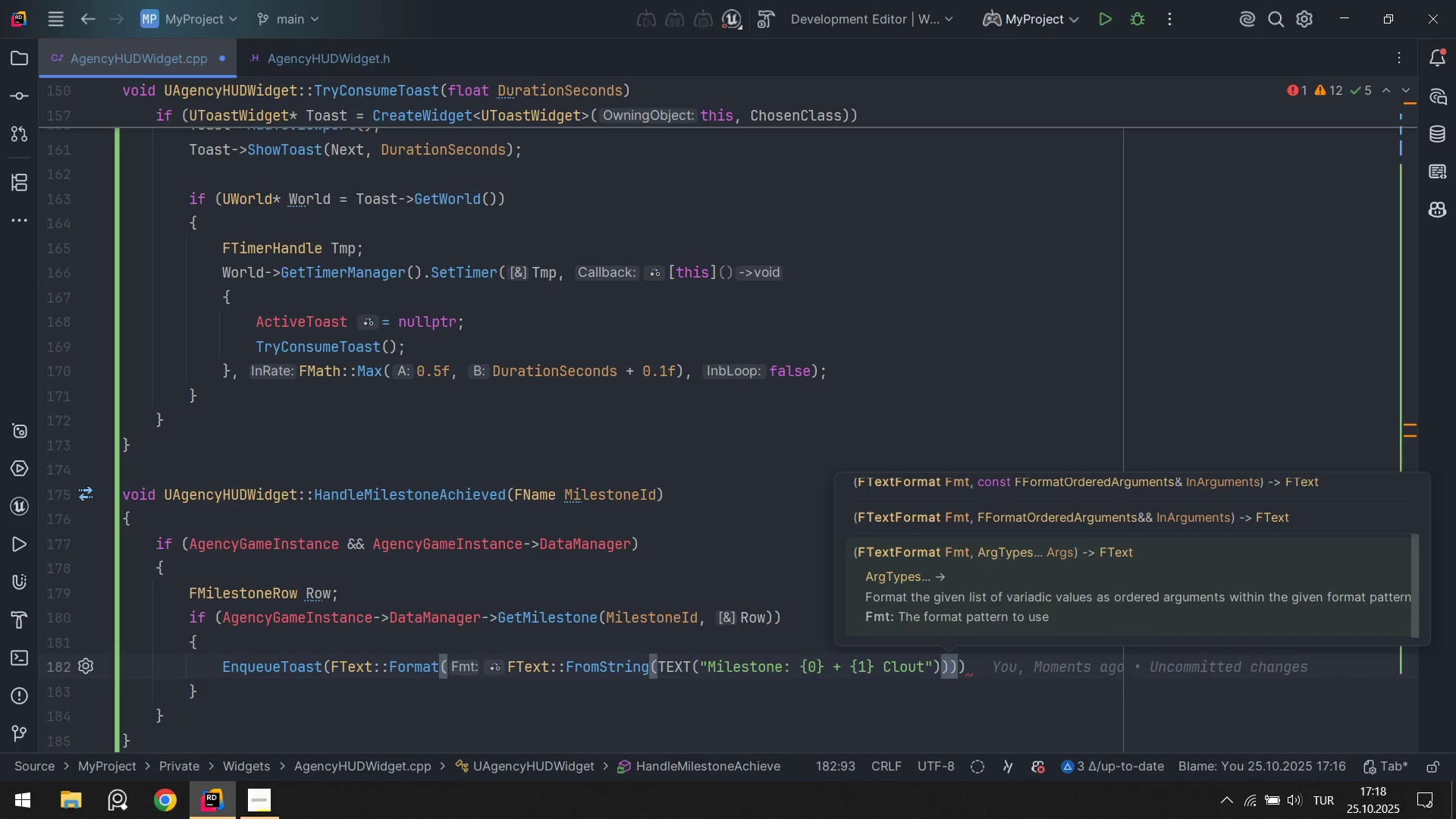 
type(. Row)
 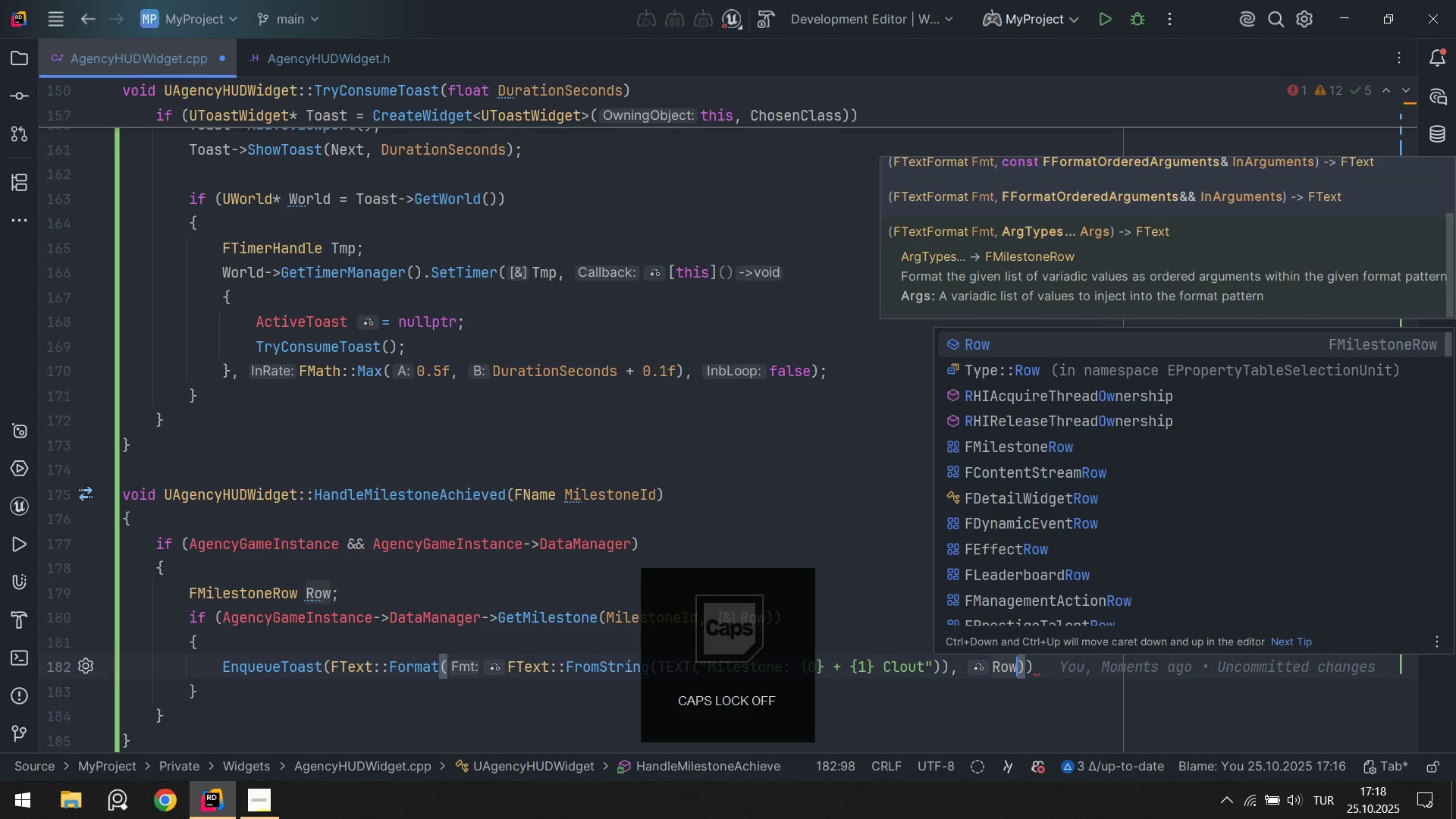 
key(Enter)
 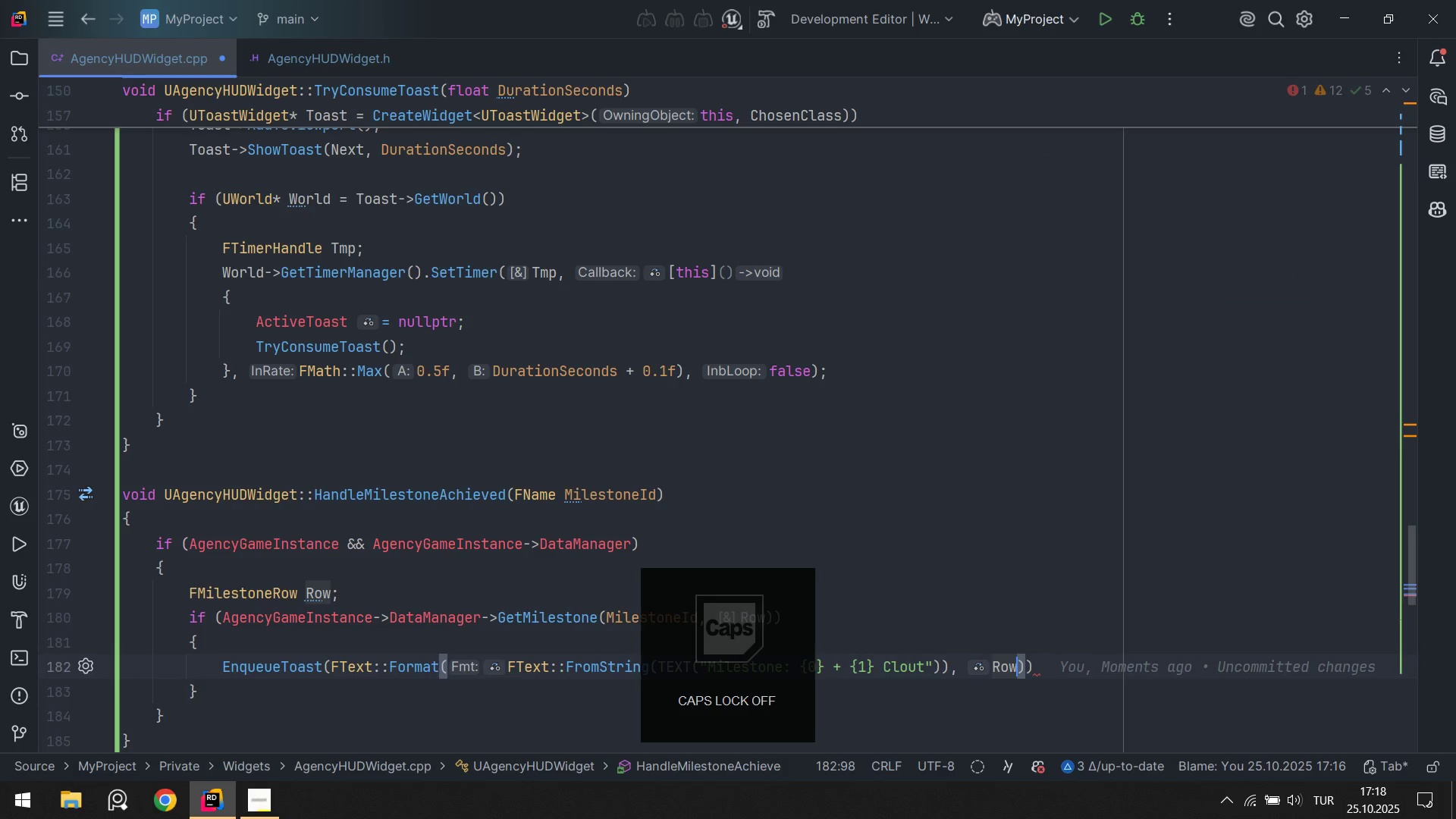 
type(.de)
 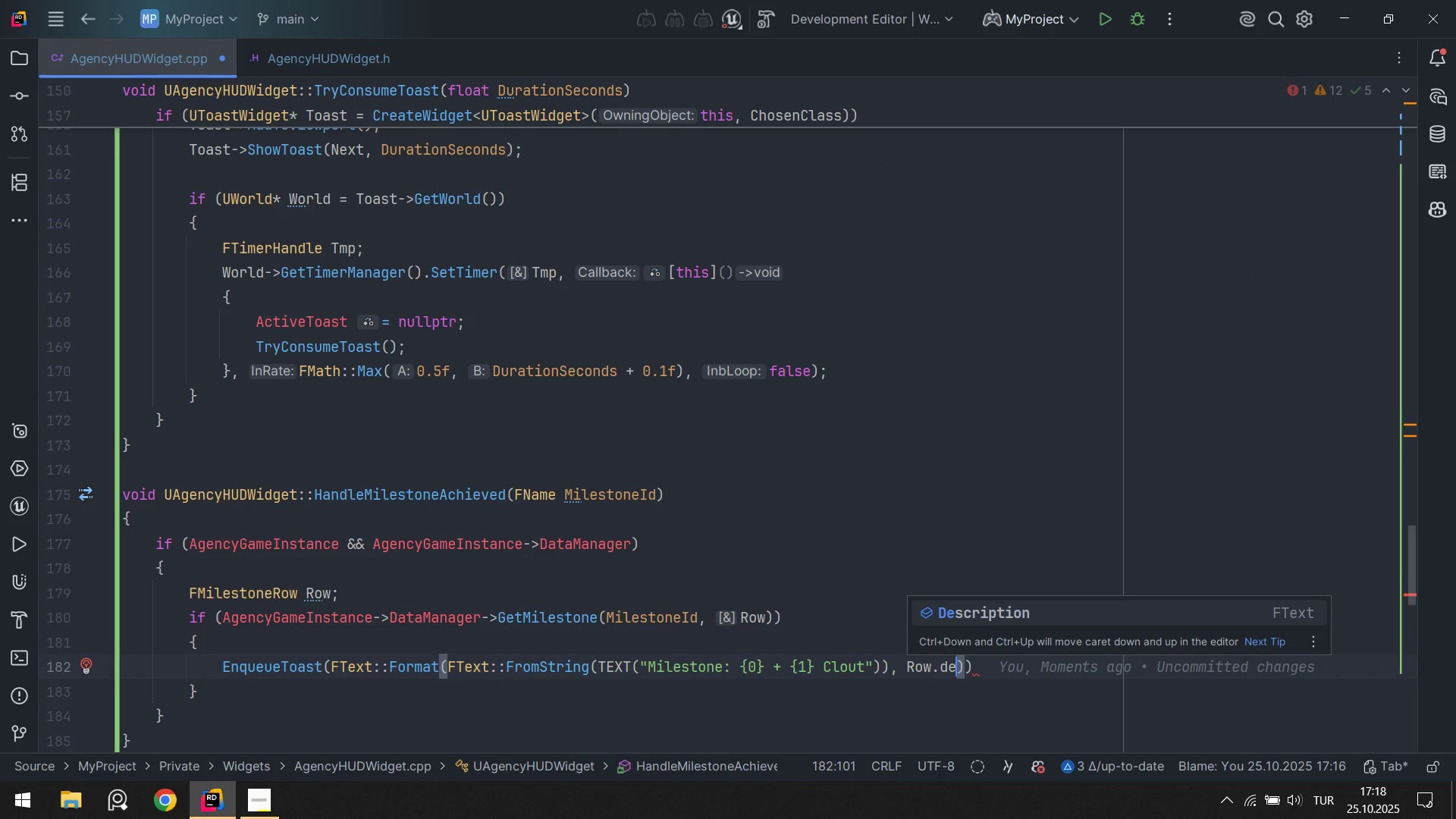 
key(Enter)
 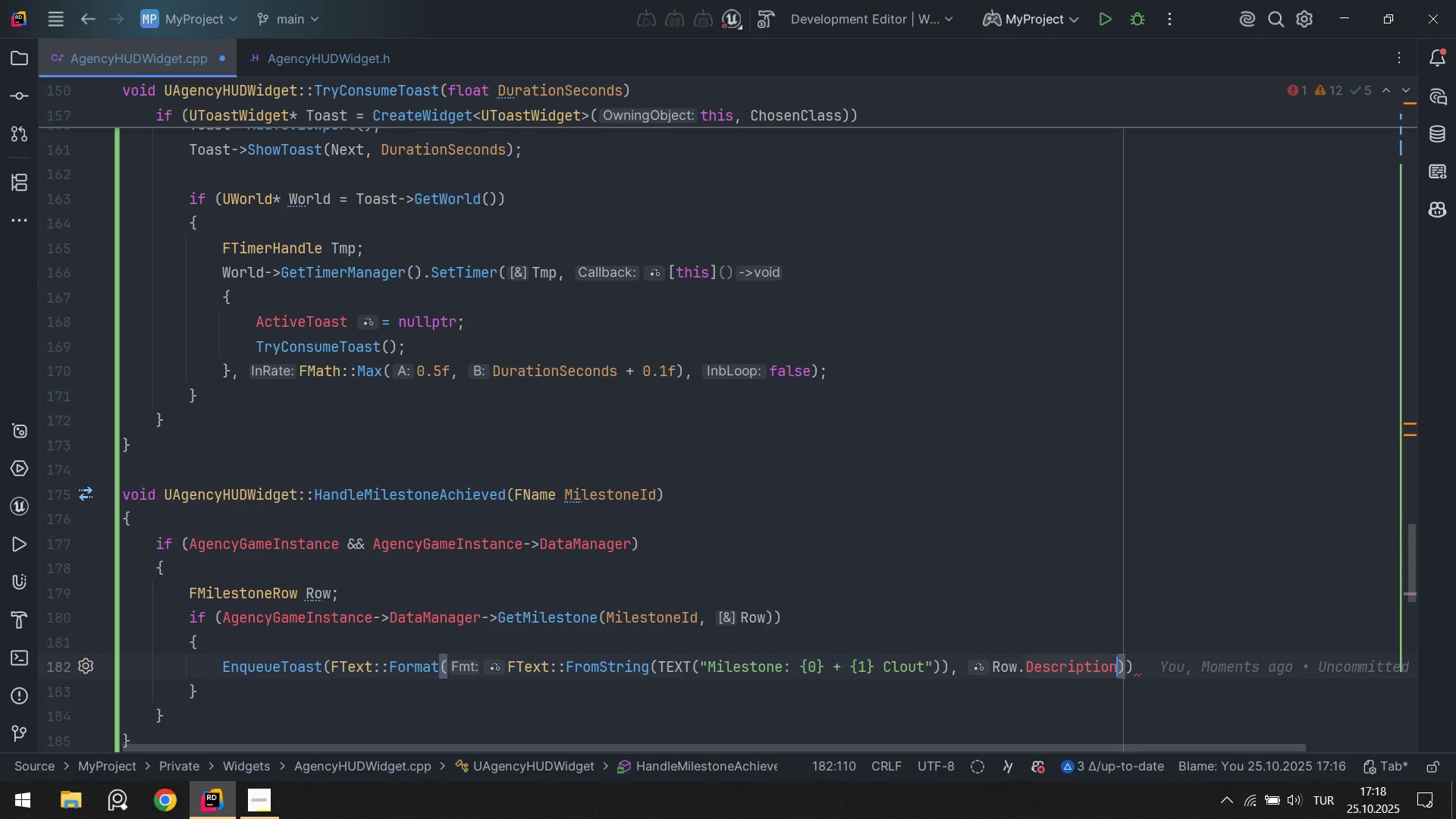 
key(Alt+AltLeft)
 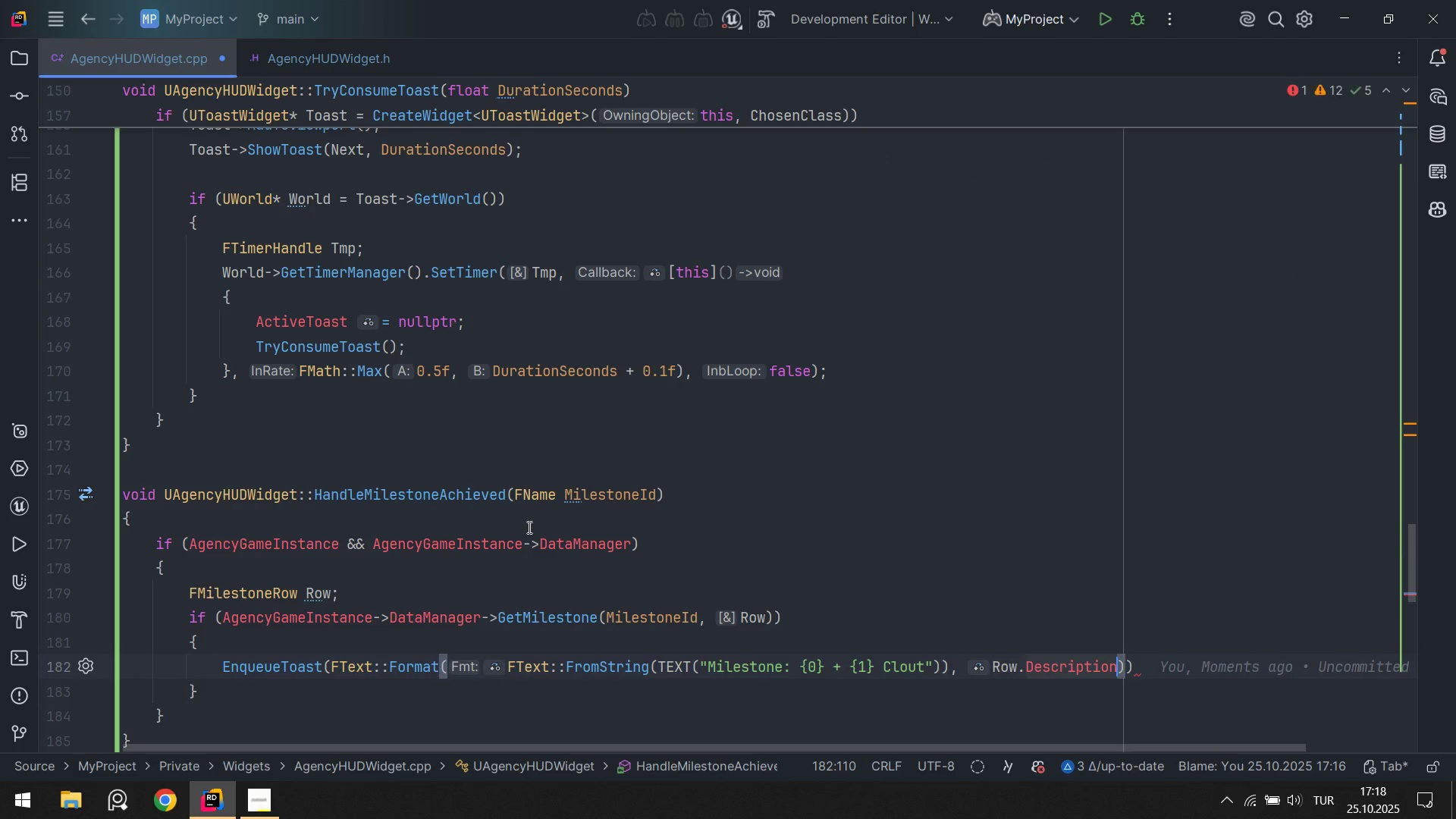 
key(Alt+Shift+ShiftLeft)
 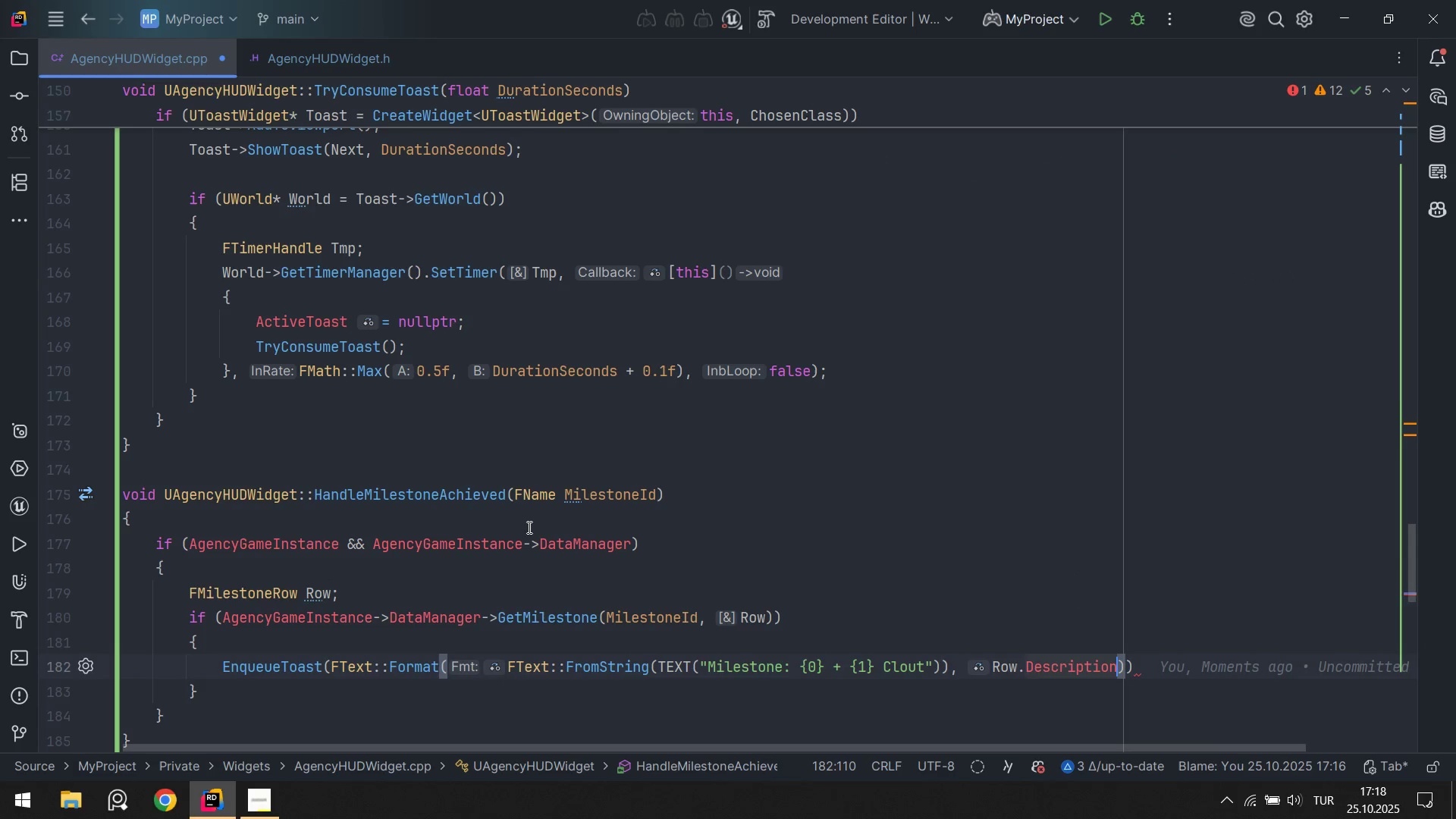 
key(Alt+Shift+F)
 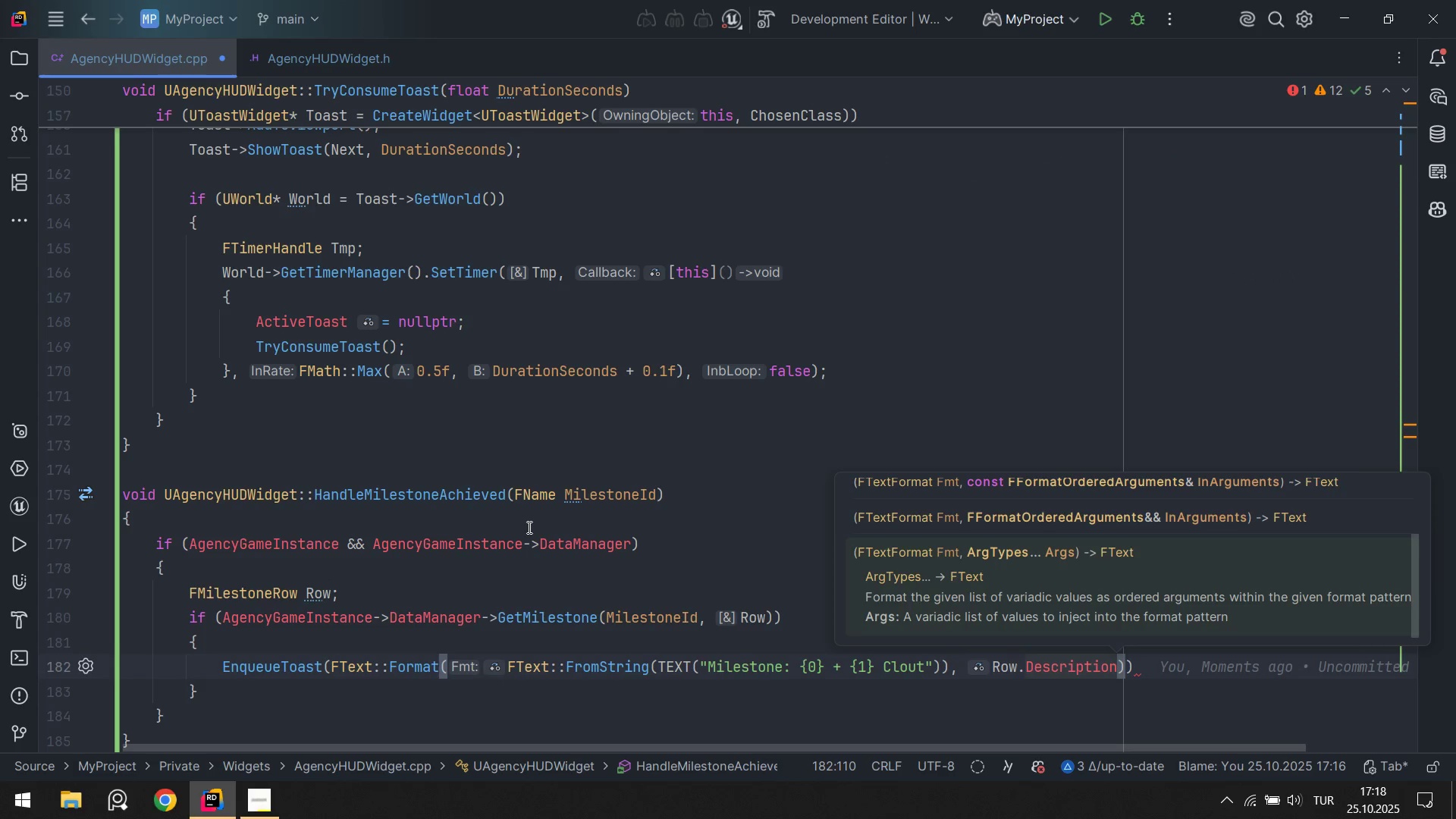 
key(ArrowRight)
 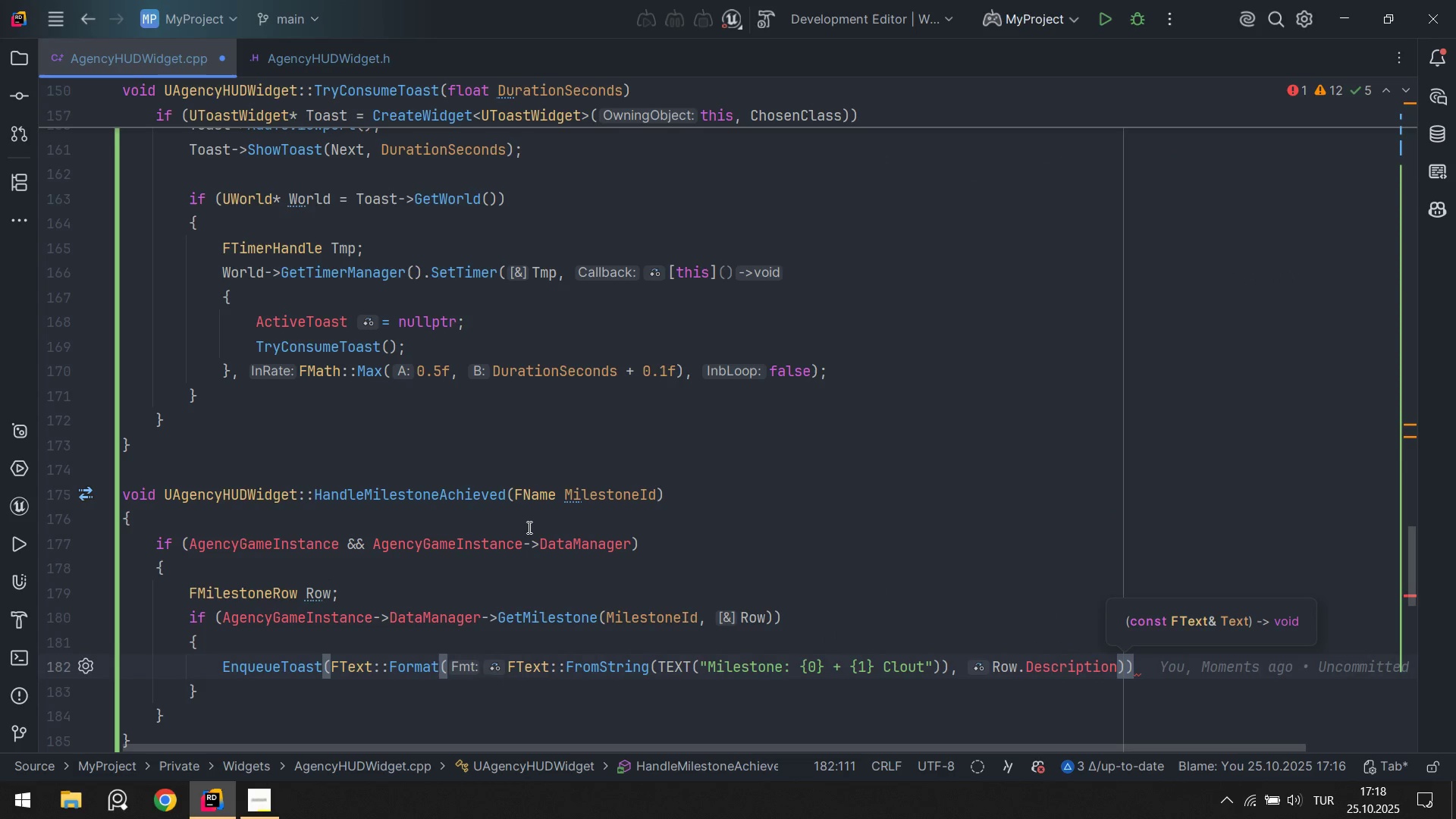 
key(ArrowLeft)
 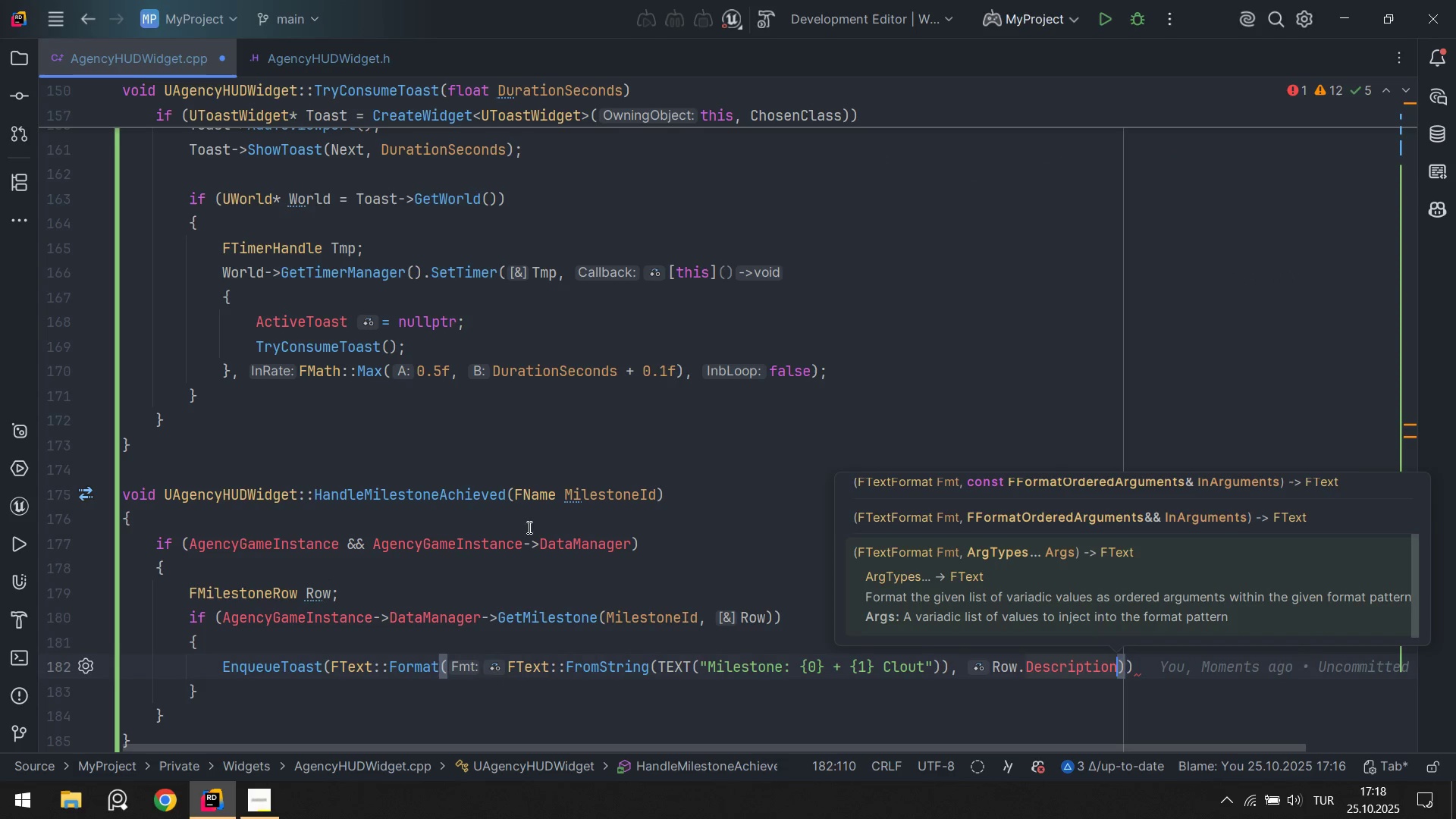 
type(. FTe)
key(Tab)
type(>>snyu)
key(Backspace)
key(Backspace)
key(Backspace)
type(n)
key(Backspace)
key(Backspace)
type(anu)
key(Backspace)
key(Backspace)
key(Backspace)
key(Backspace)
key(Backspace)
key(Backspace)
key(Backspace)
type(asnu)
key(Tab)
type(row)
key(Tab)
type(.clou)
key(Tab)
 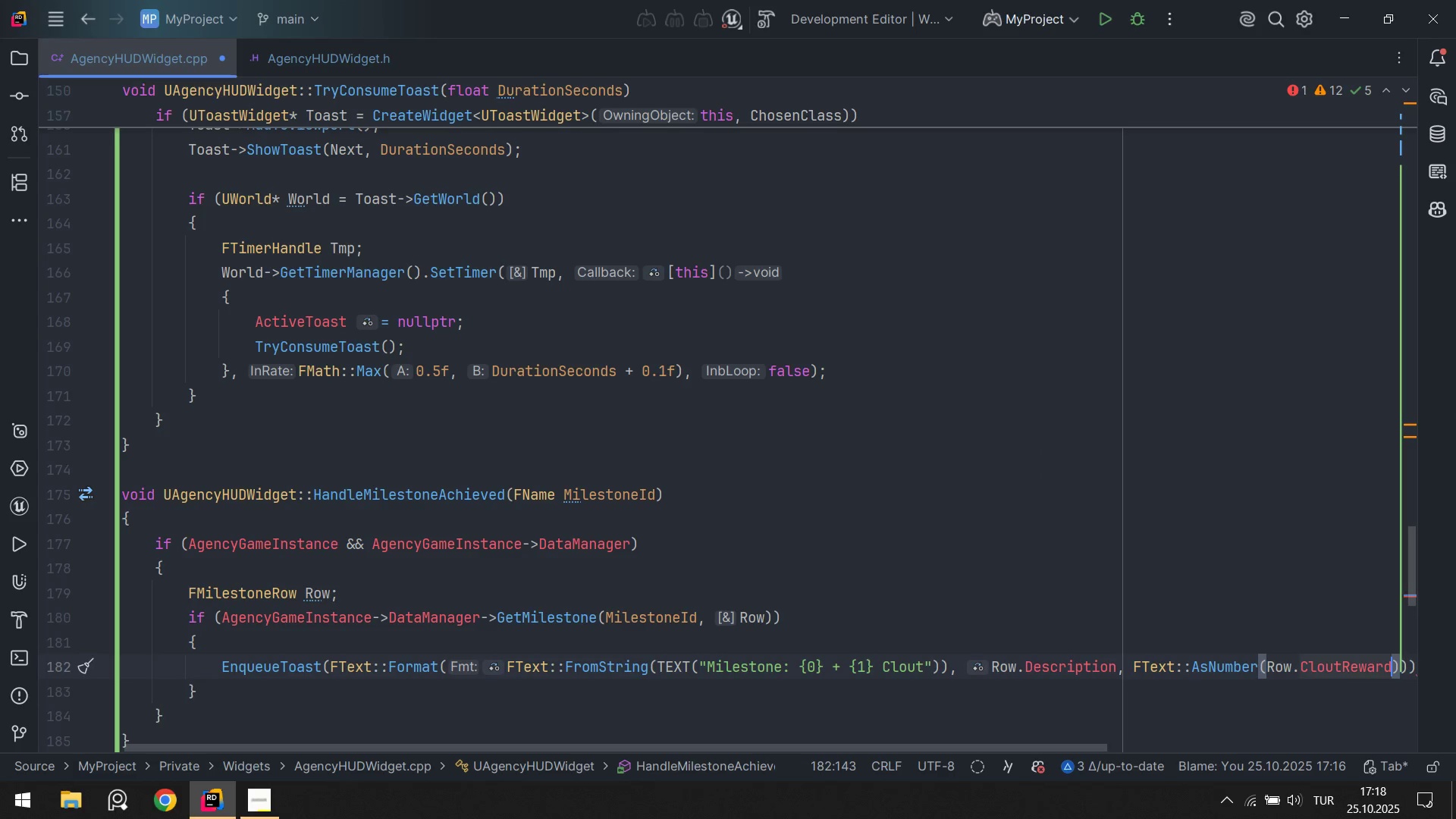 
key(Alt+AltLeft)
 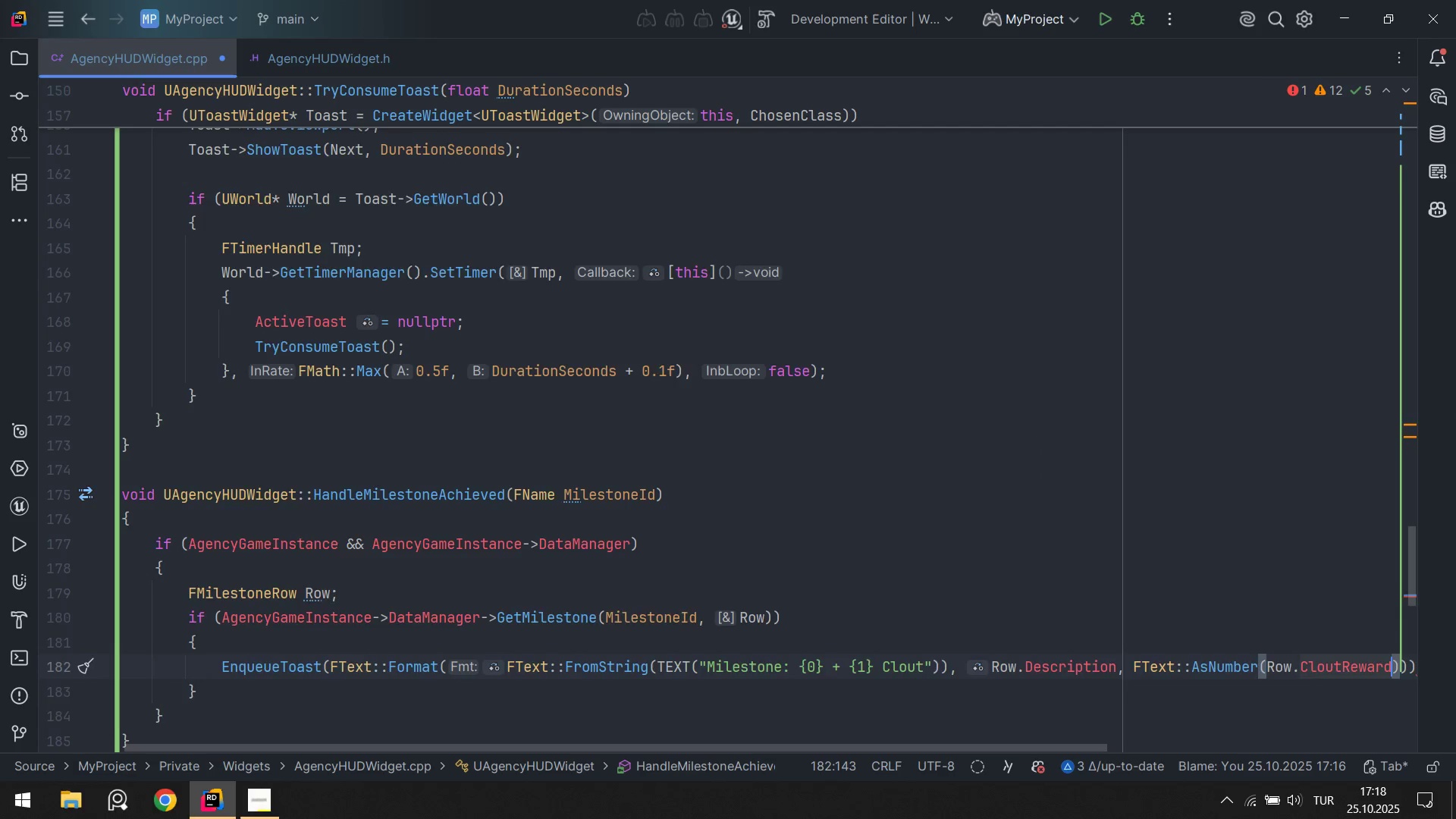 
key(Alt+Shift+ShiftLeft)
 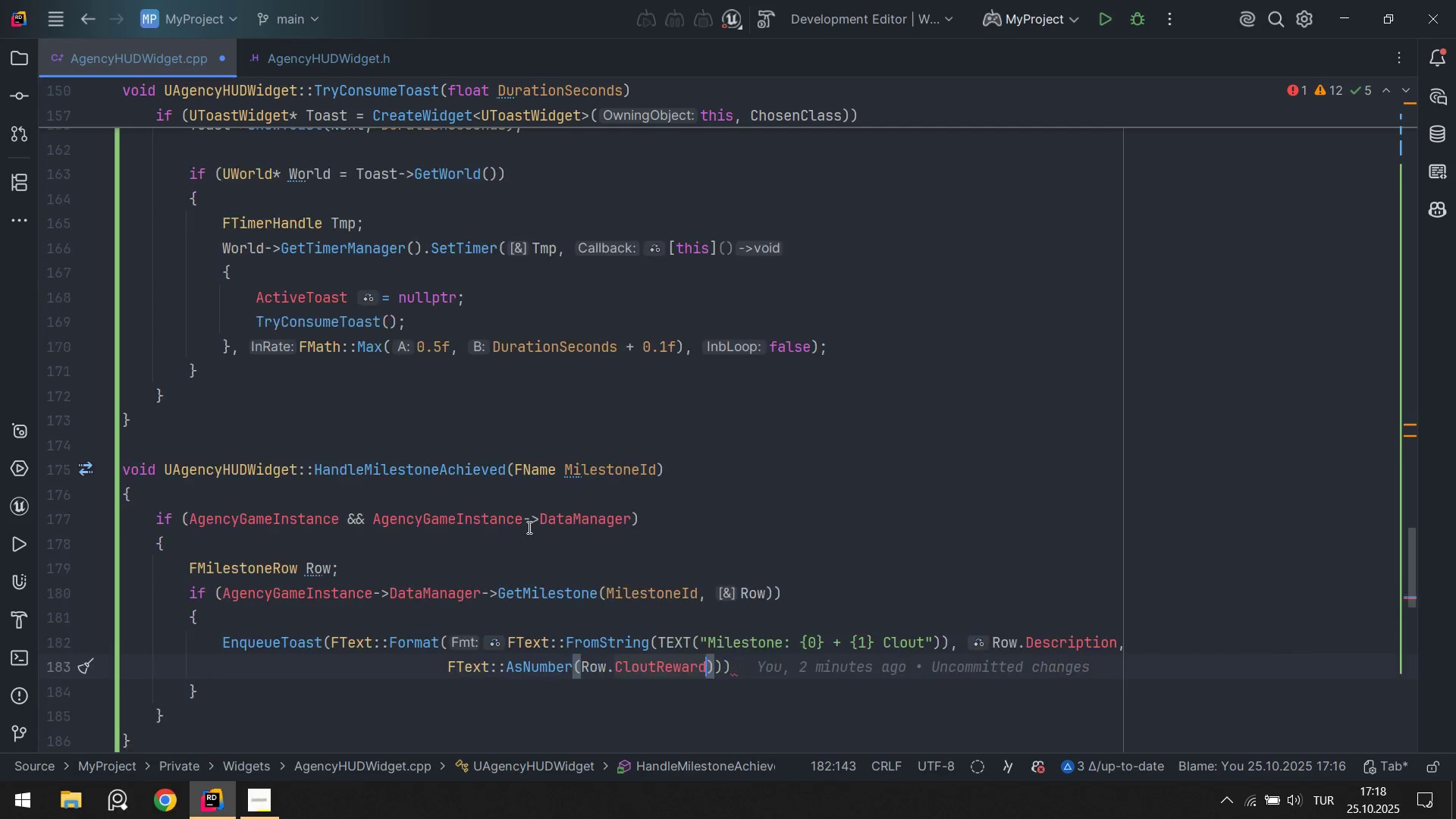 
key(Alt+Shift+F)
 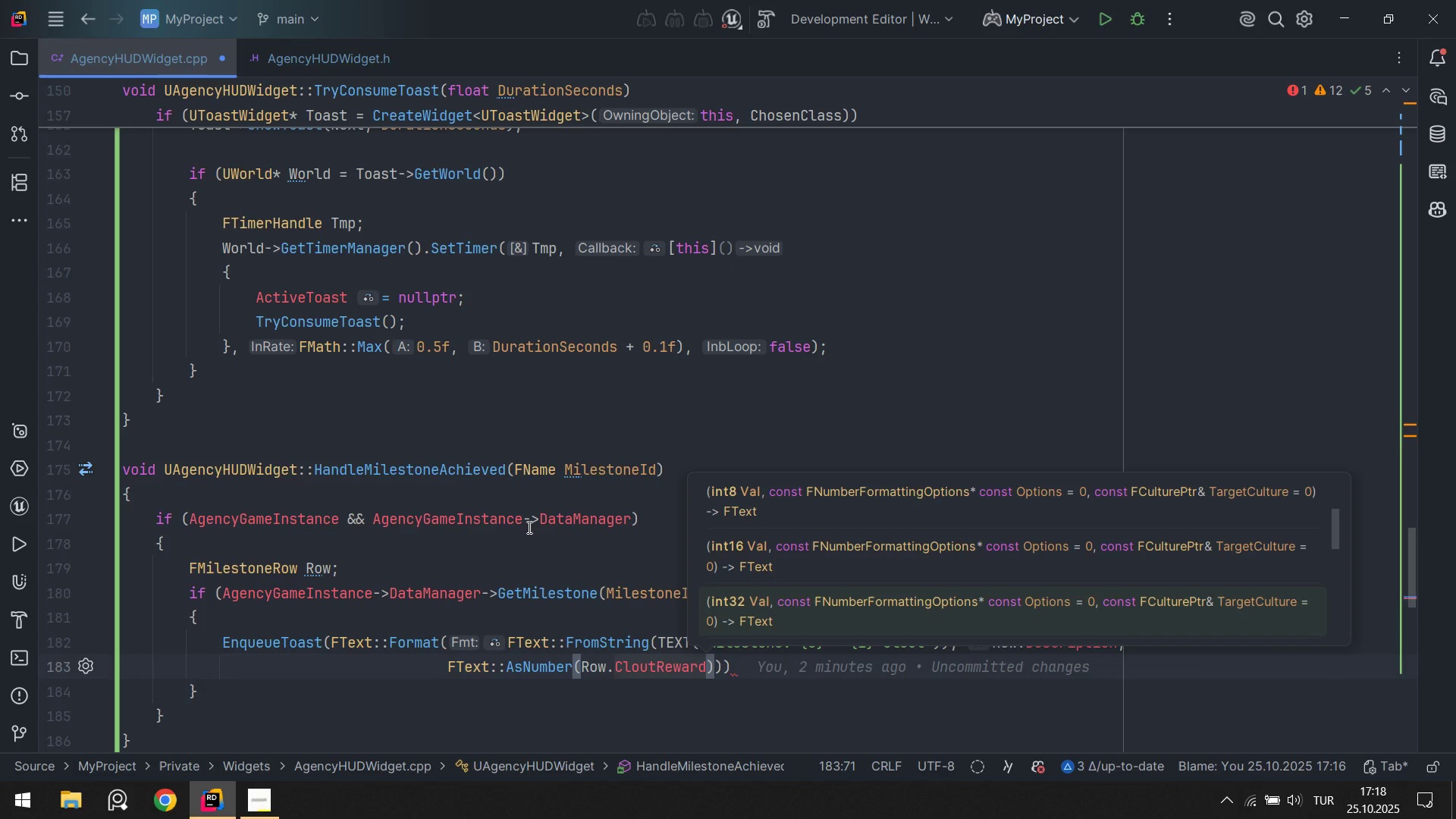 
key(ArrowRight)
 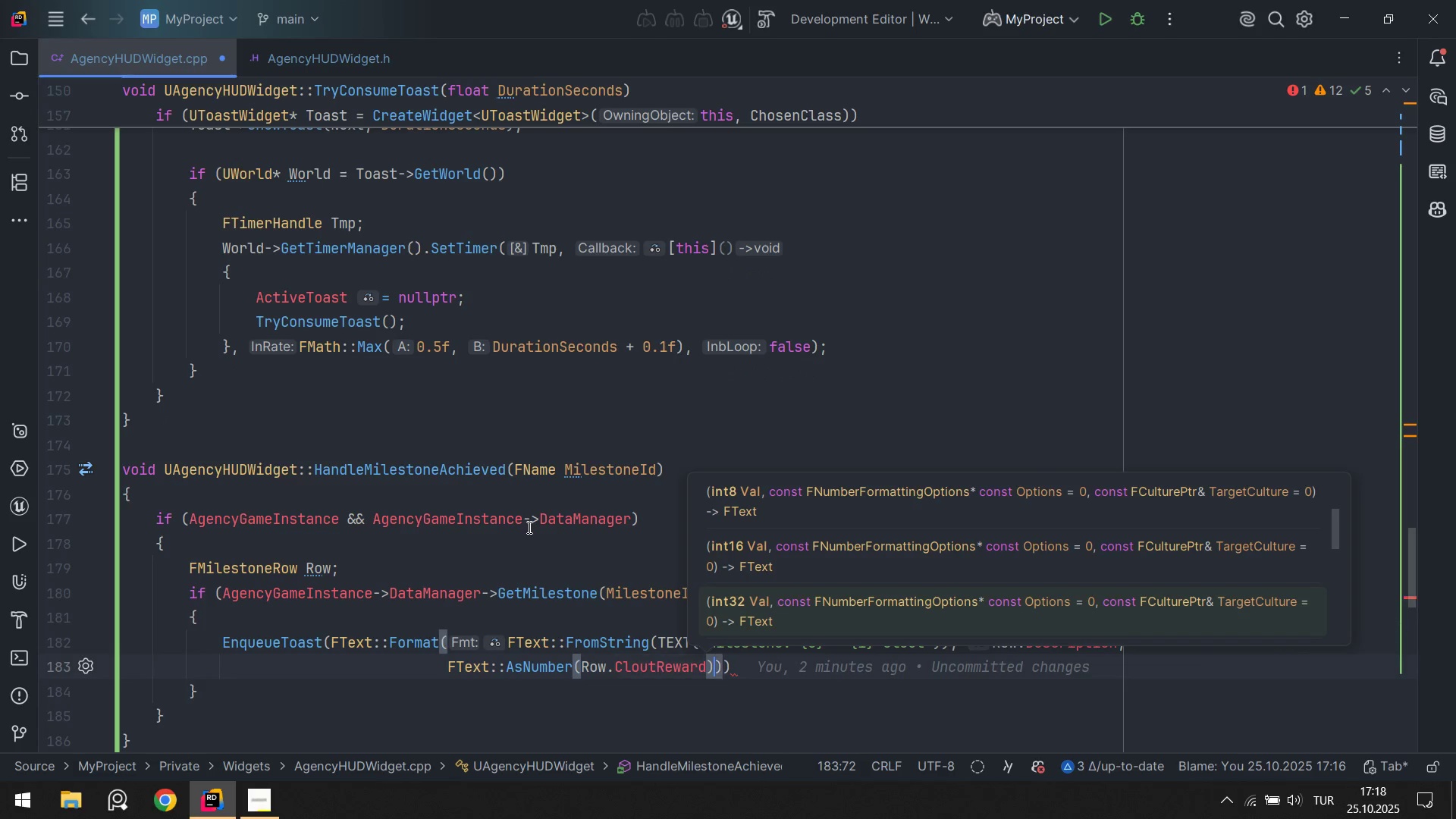 
key(ArrowRight)
 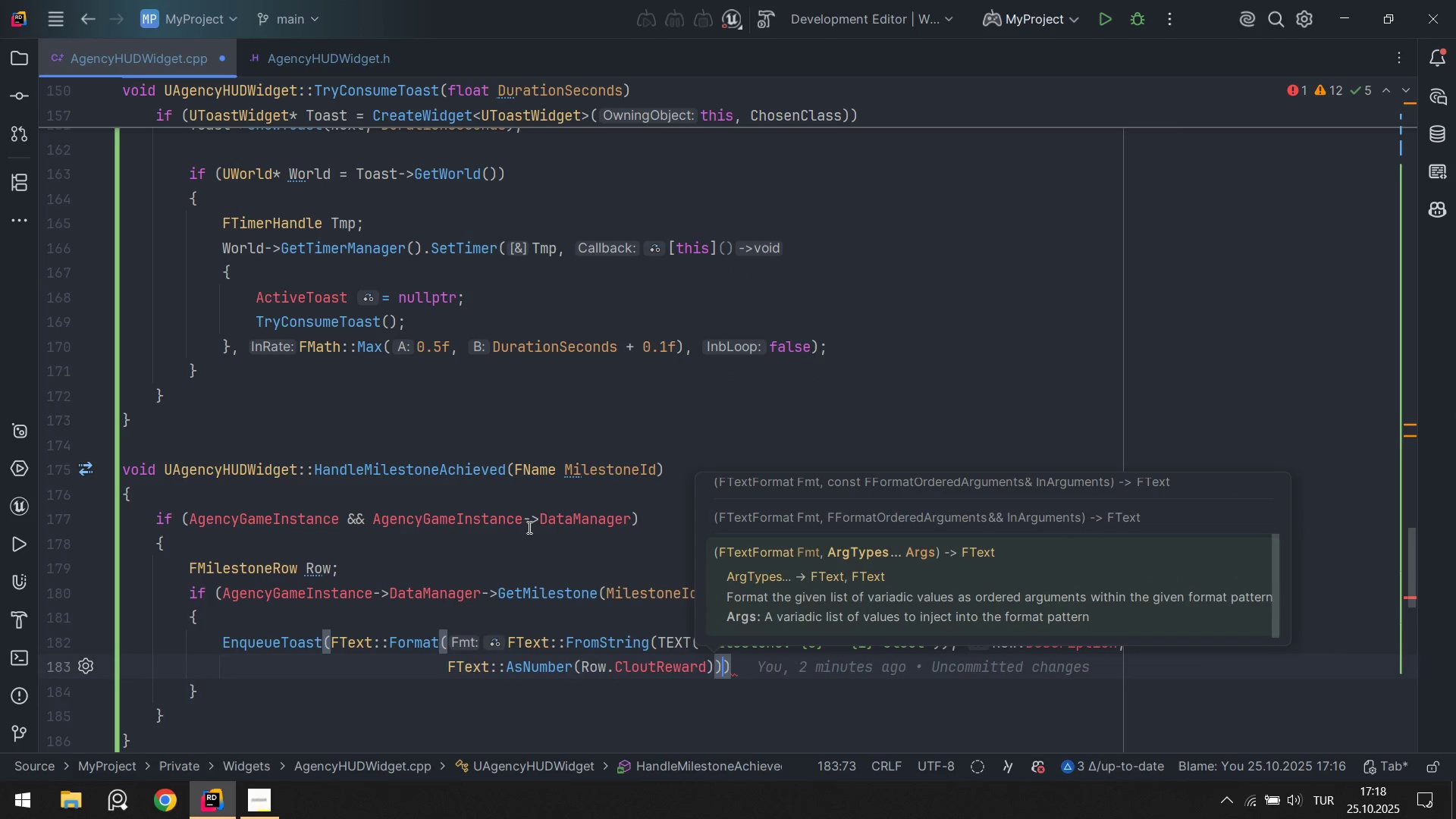 
key(ArrowRight)
 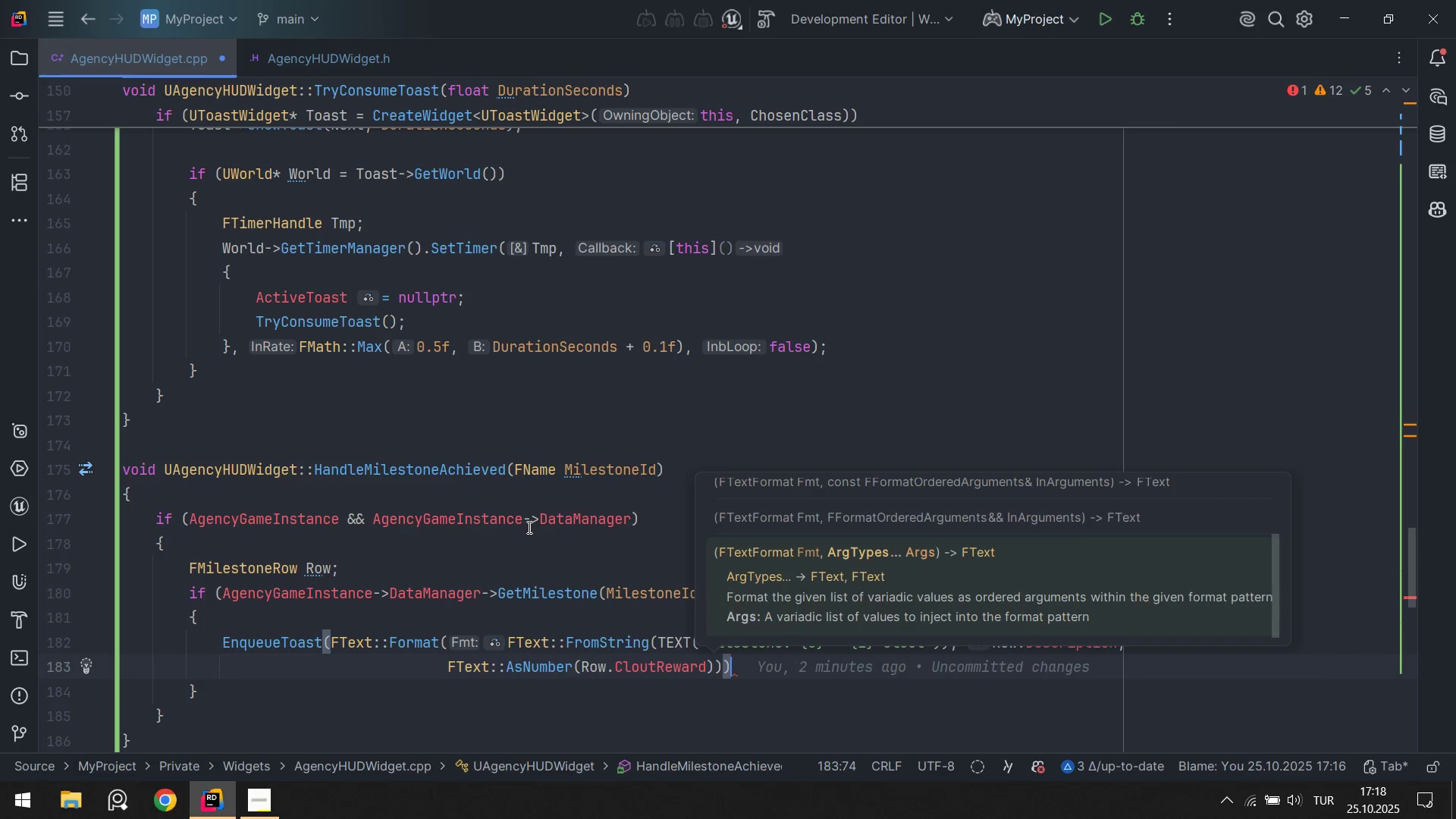 
key(Alt+Numpad5)
 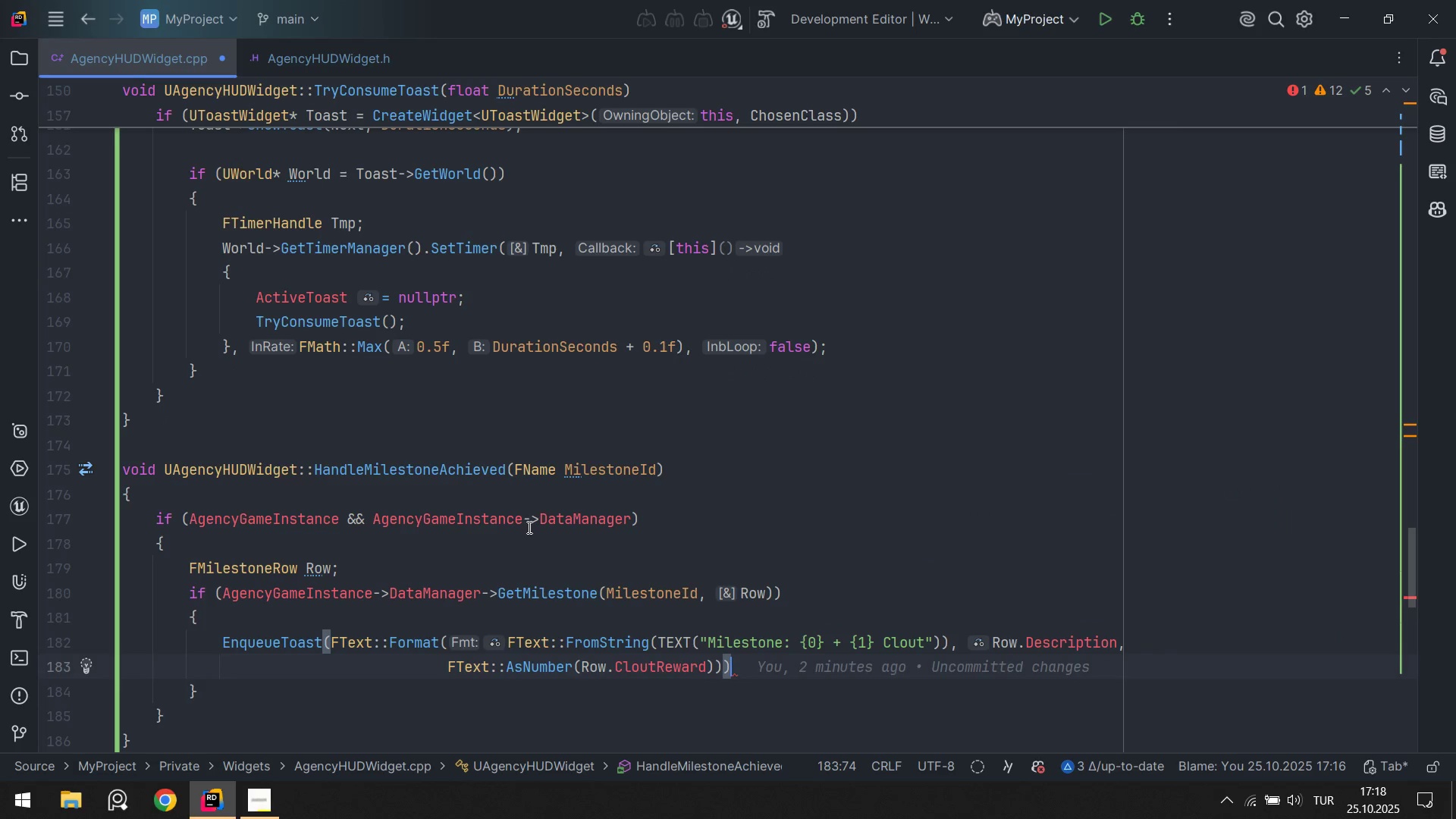 
key(Alt+Numpad9)
 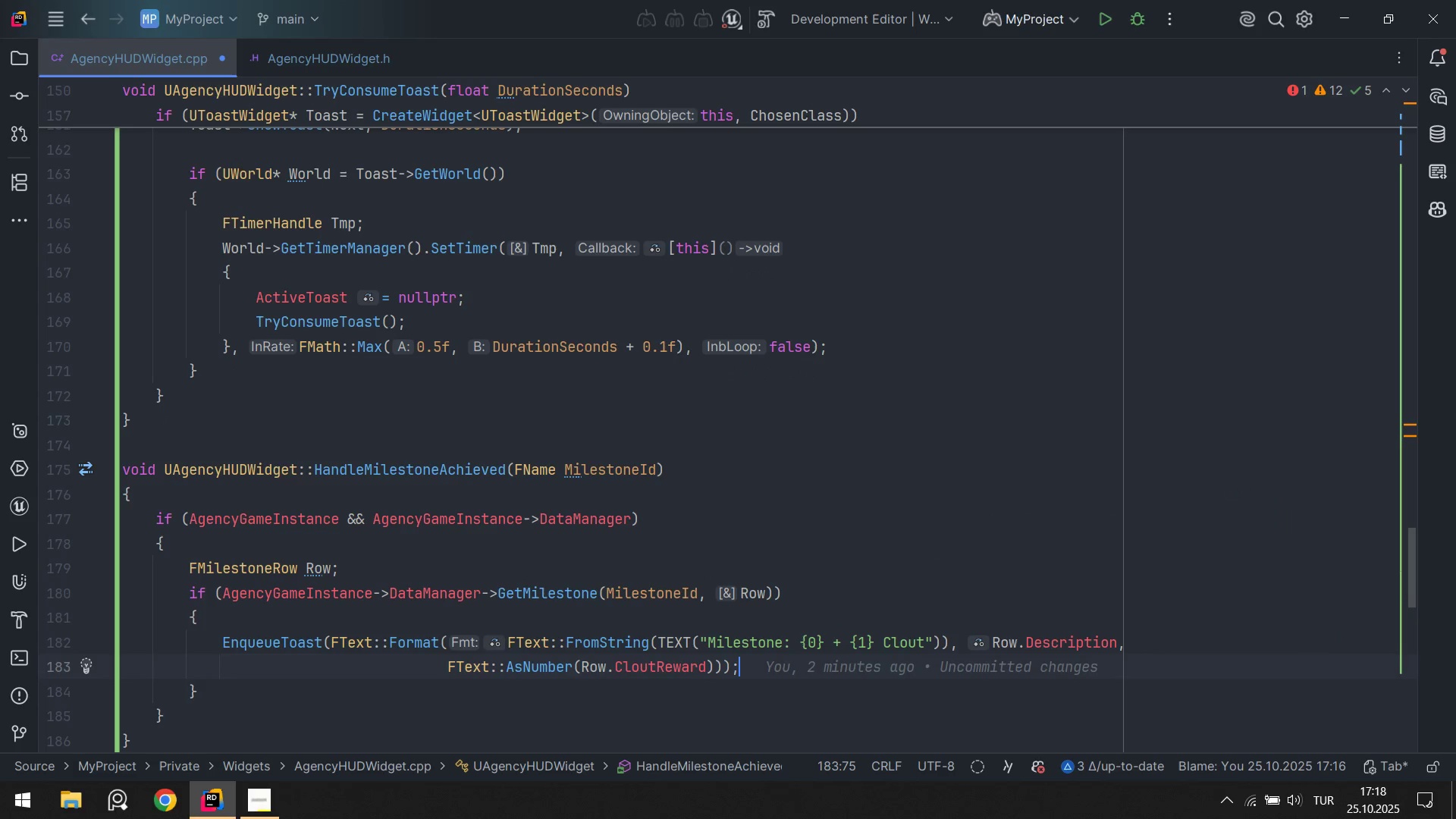 
key(Alt+AltLeft)
 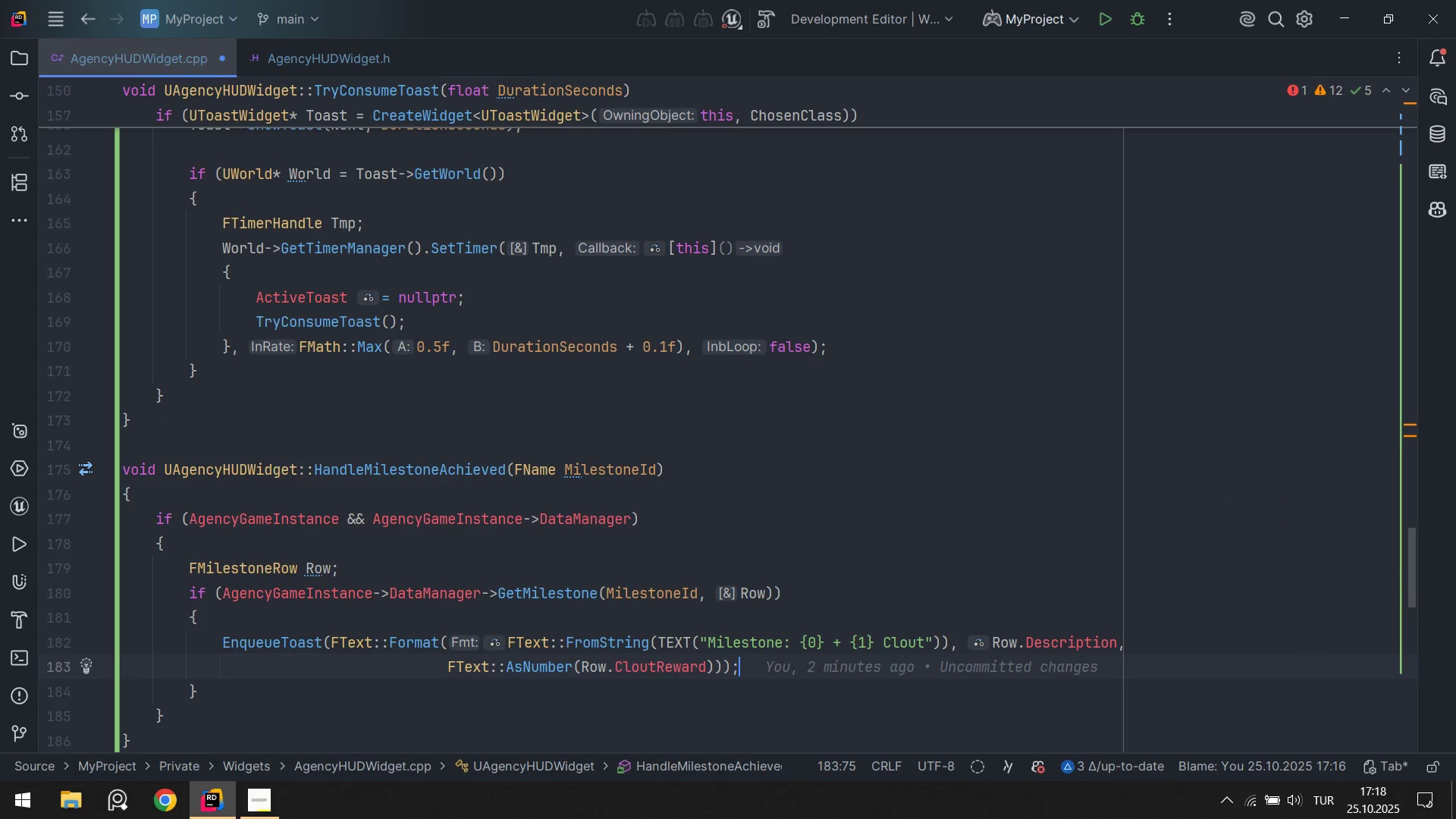 
key(Alt+Shift+F)
 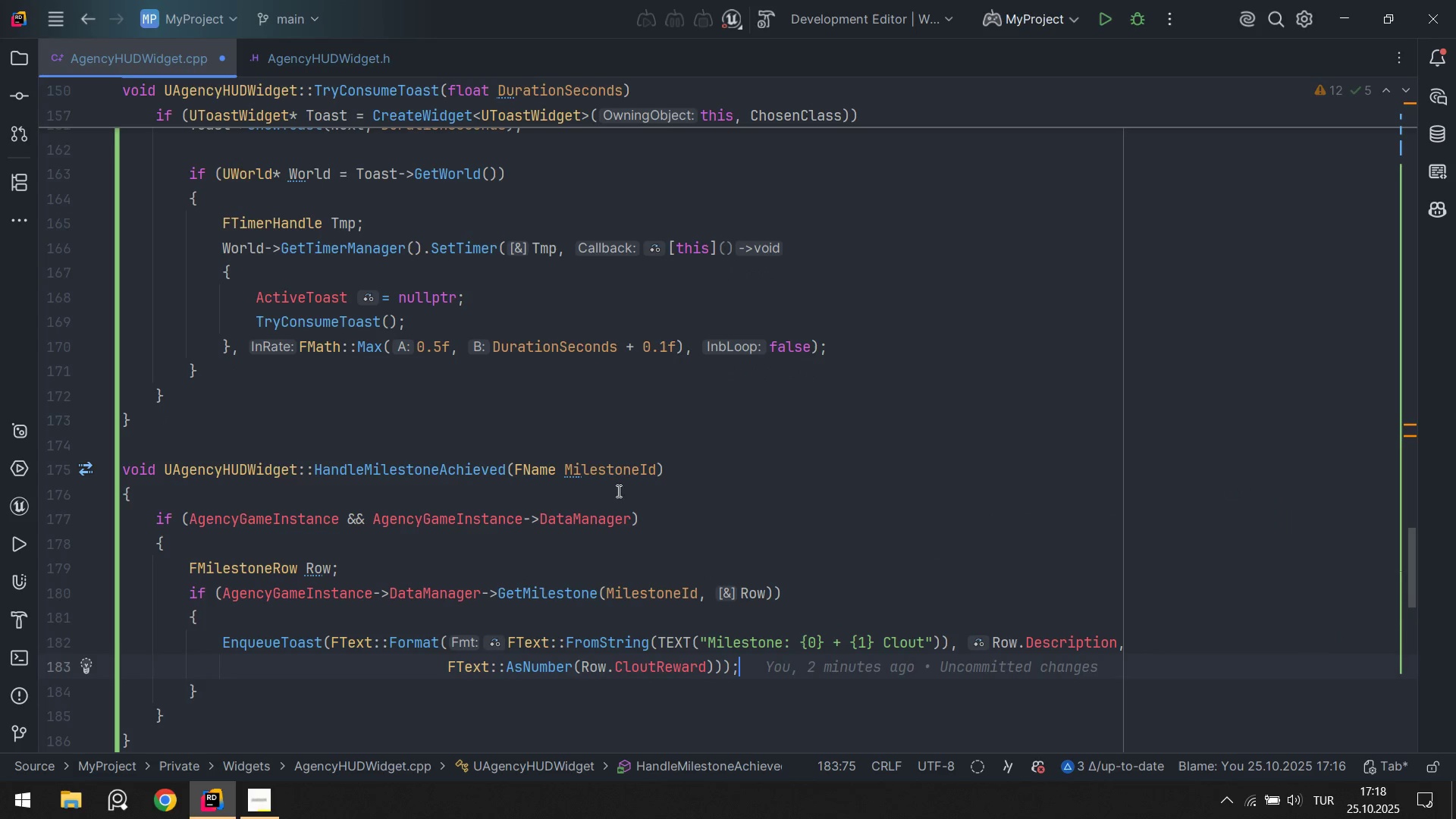 
scroll: coordinate [569, 469], scroll_direction: down, amount: 3.0
 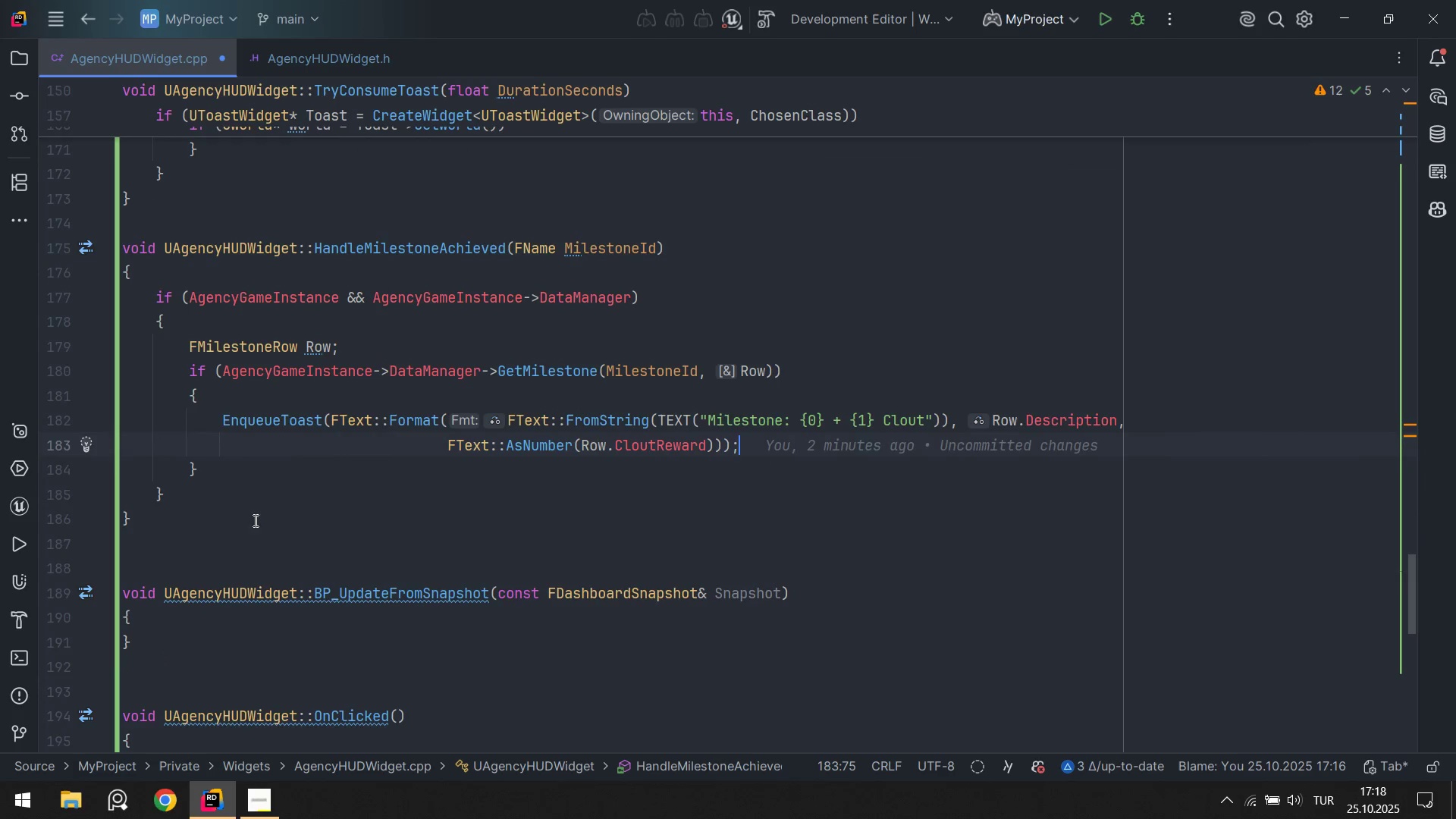 
left_click([249, 491])
 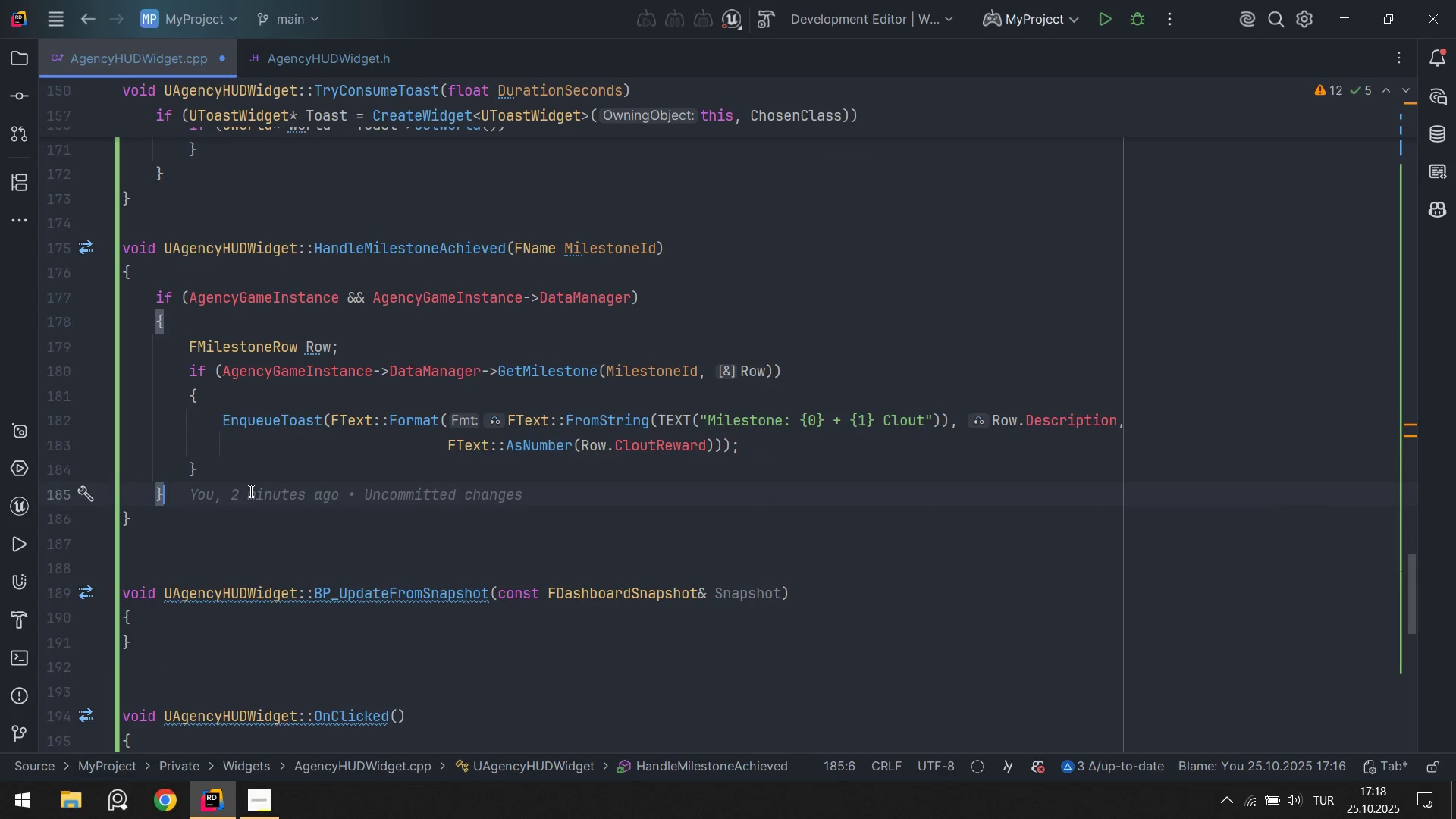 
key(NumpadEnter)
key(NumpadEnter)
type(En)
key(Tab)
key(Backspace)
type(*FTe)
key(Tab)
type(Fr)
key(Backspace)
type(f)
key(Backspace)
type(>fr)
key(Tab)
key(Backspace)
key(Backspace)
key(Backspace)
type(From)
key(Tab)
type(Fstr'n)
key(Tab)
type(>>pr)
key(Tab)
type(TEXT*1)
key(Backspace)
type(`M'leso)
key(Backspace)
type(tone> %s)
 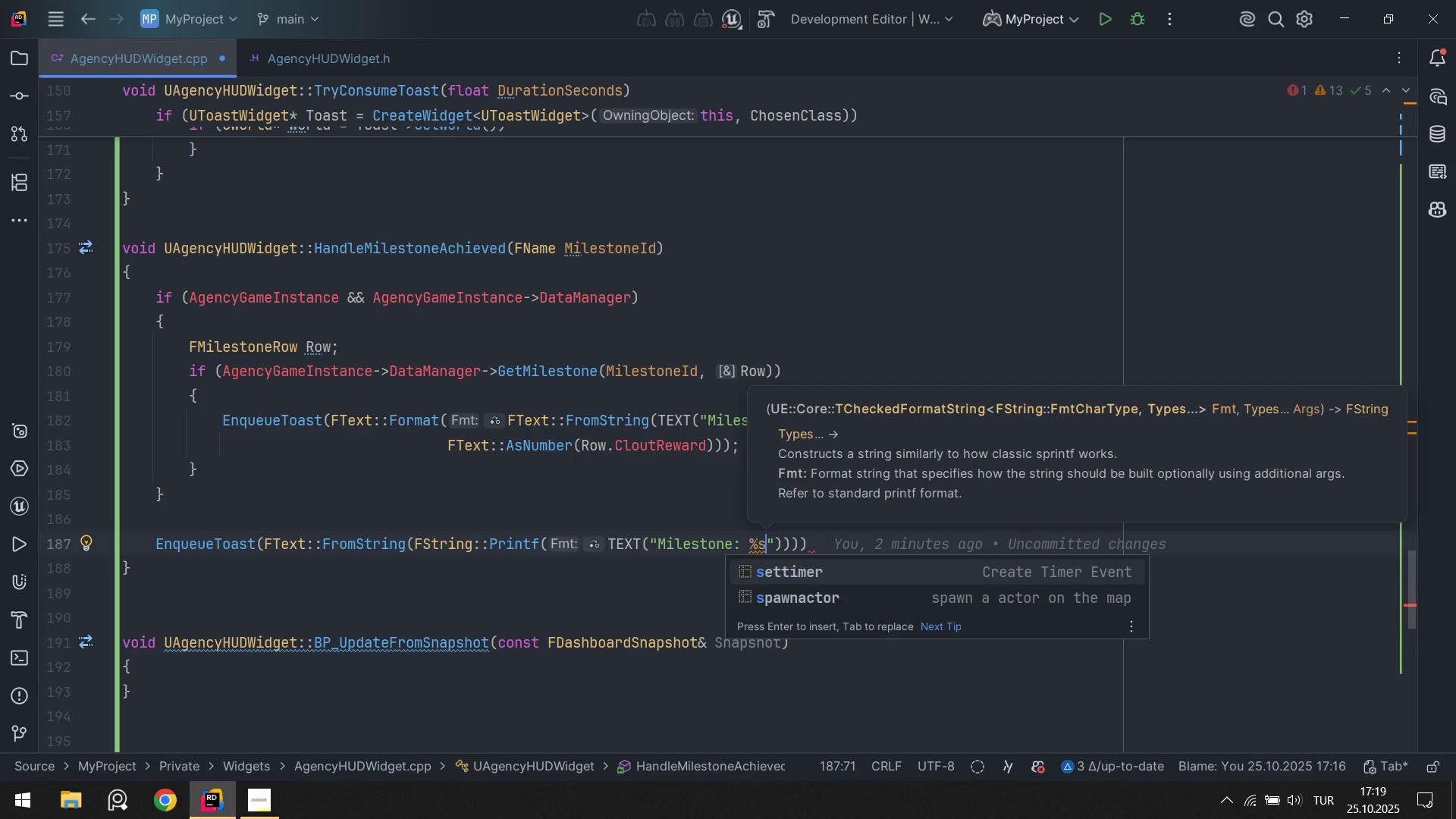 
key(ArrowRight)
 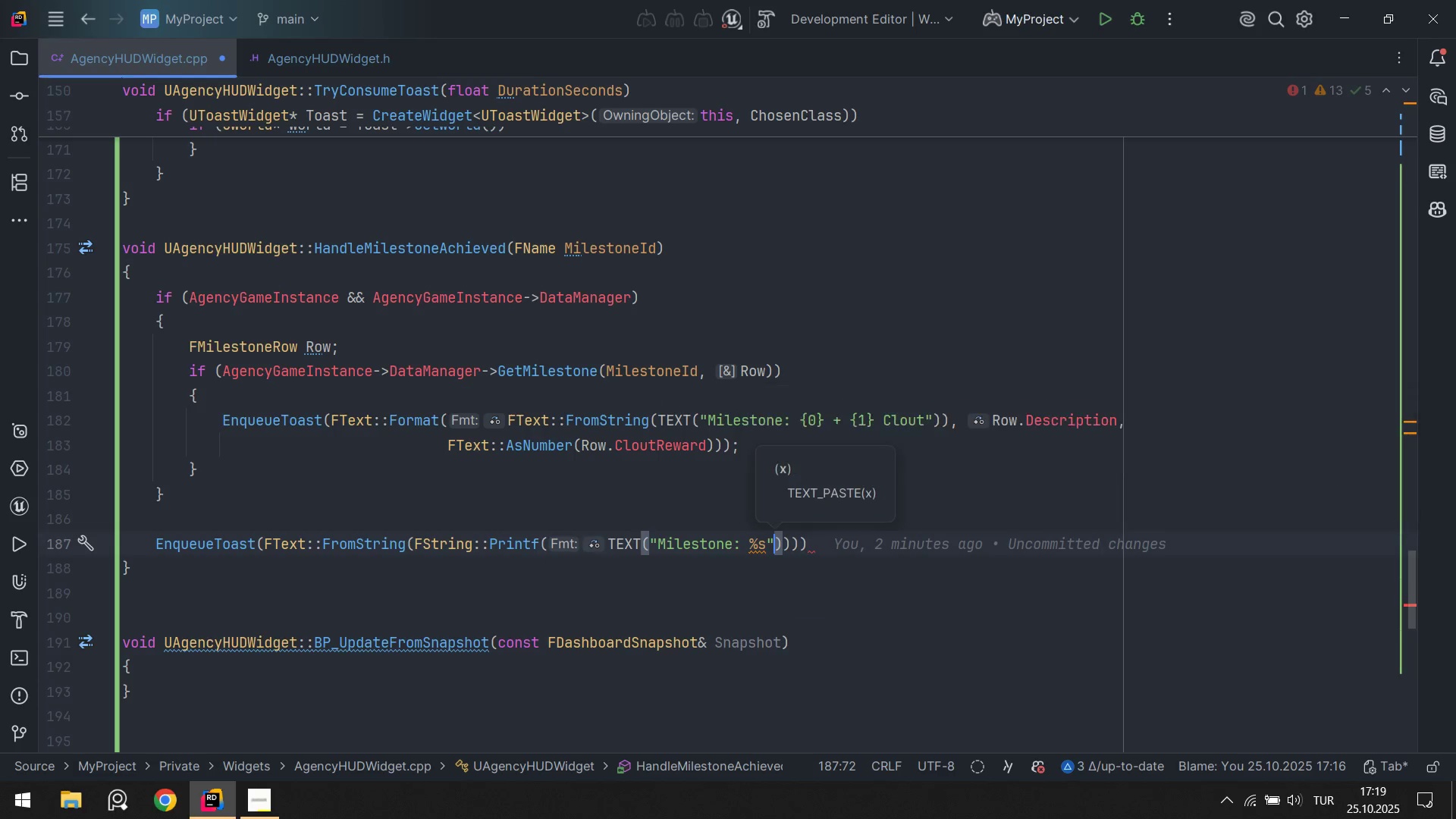 
key(ArrowRight)
 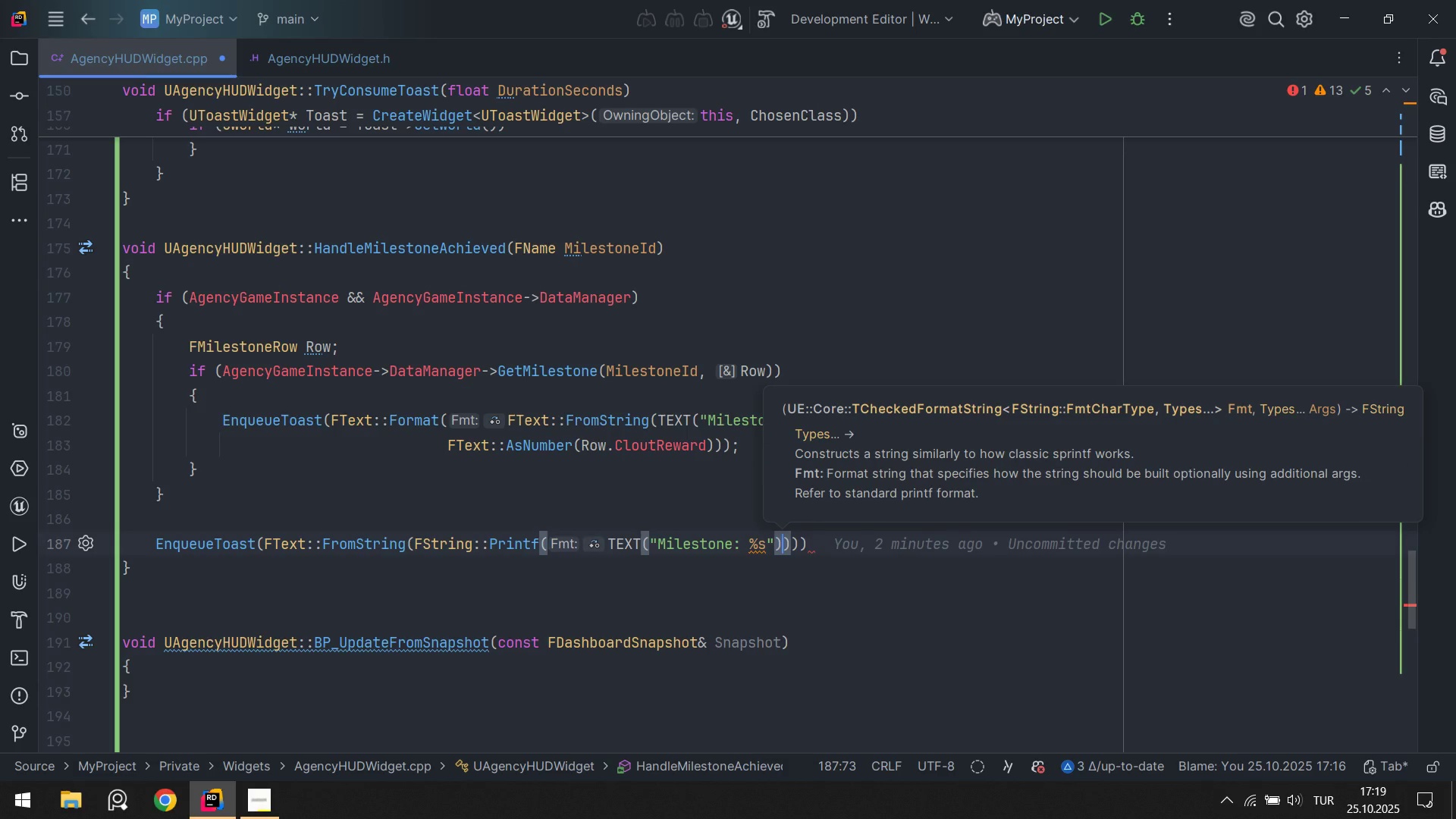 
type(. *M'le)
key(Tab)
type(.to)
 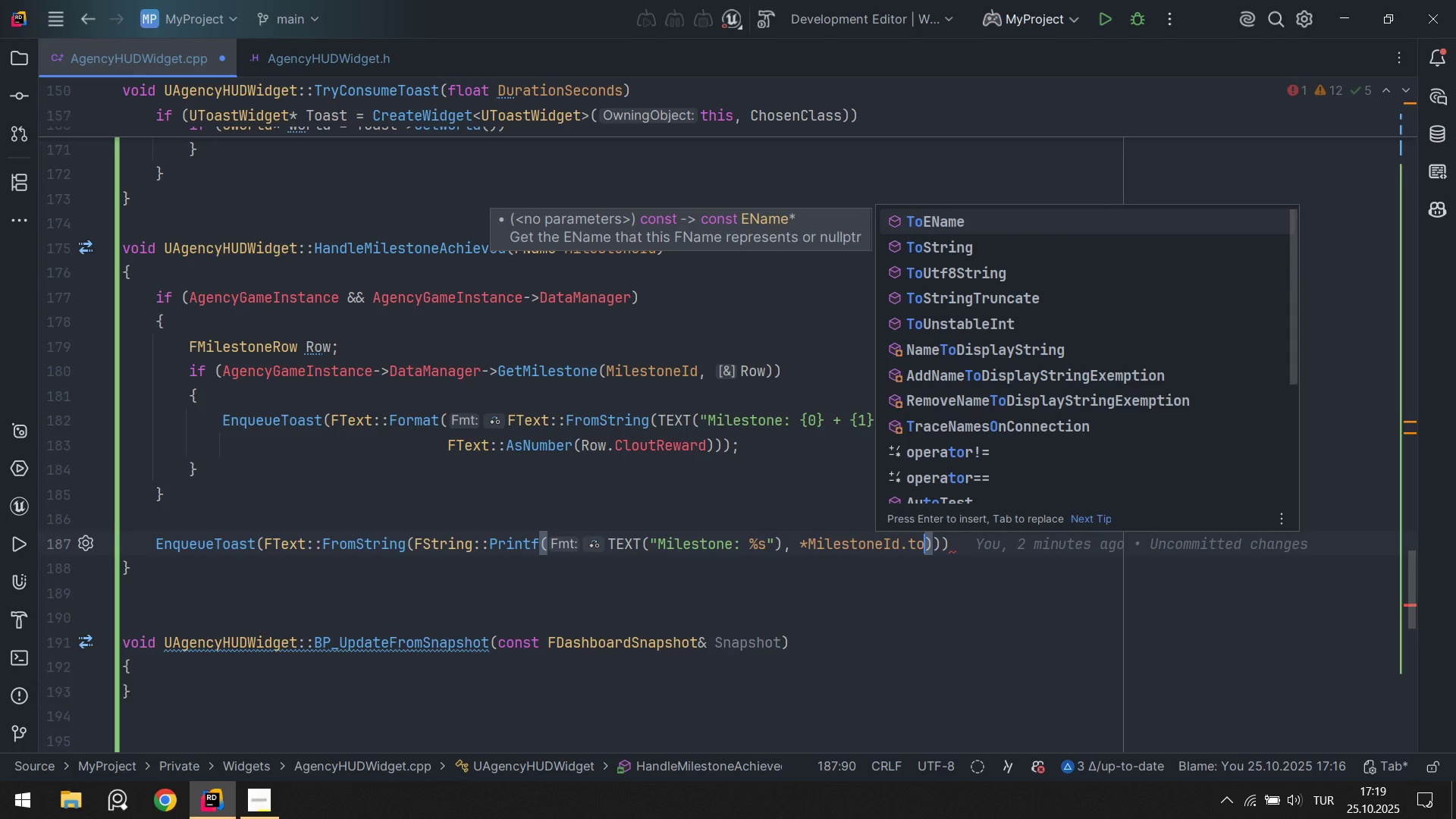 
key(ArrowDown)
 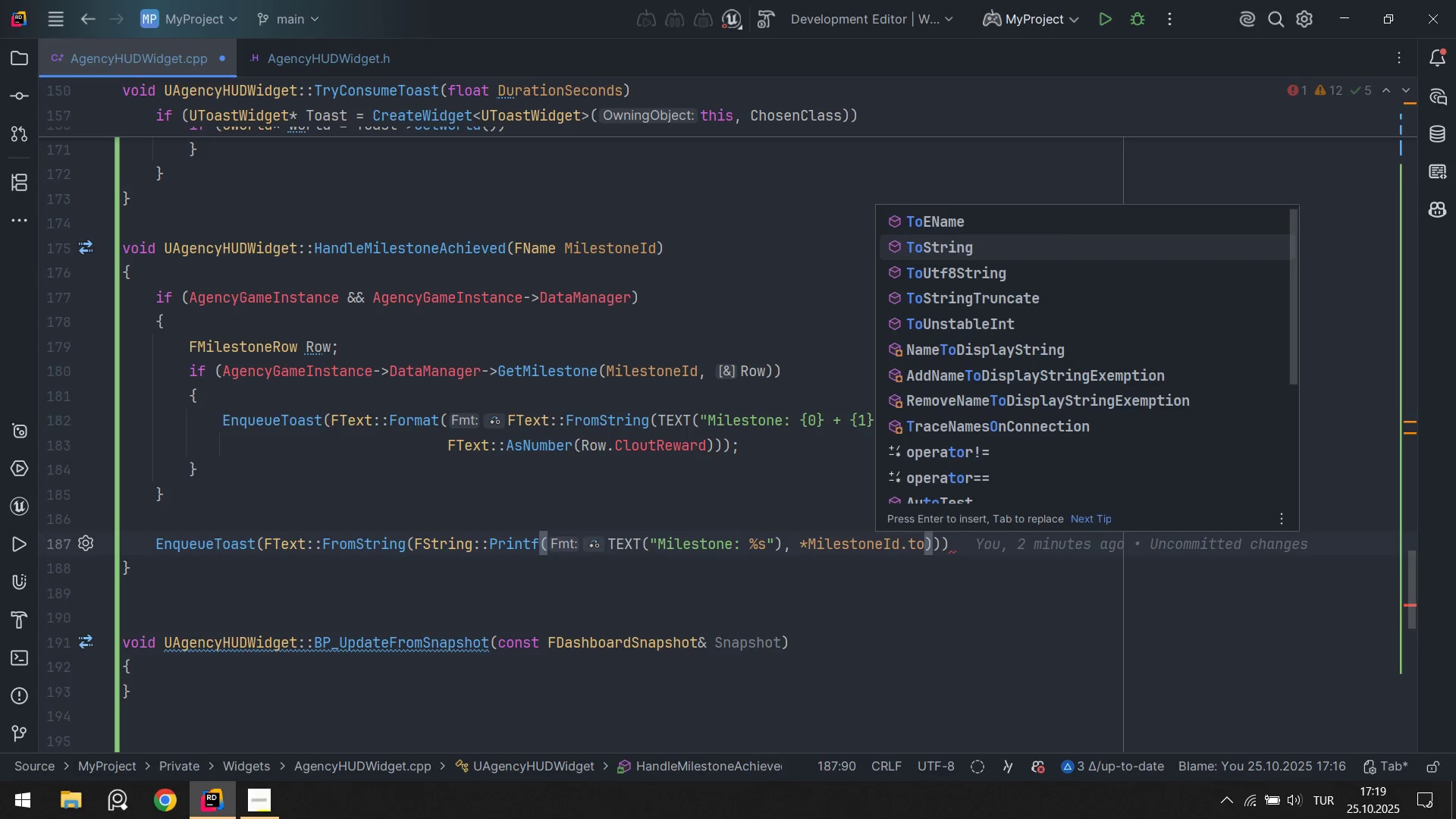 
key(Enter)
 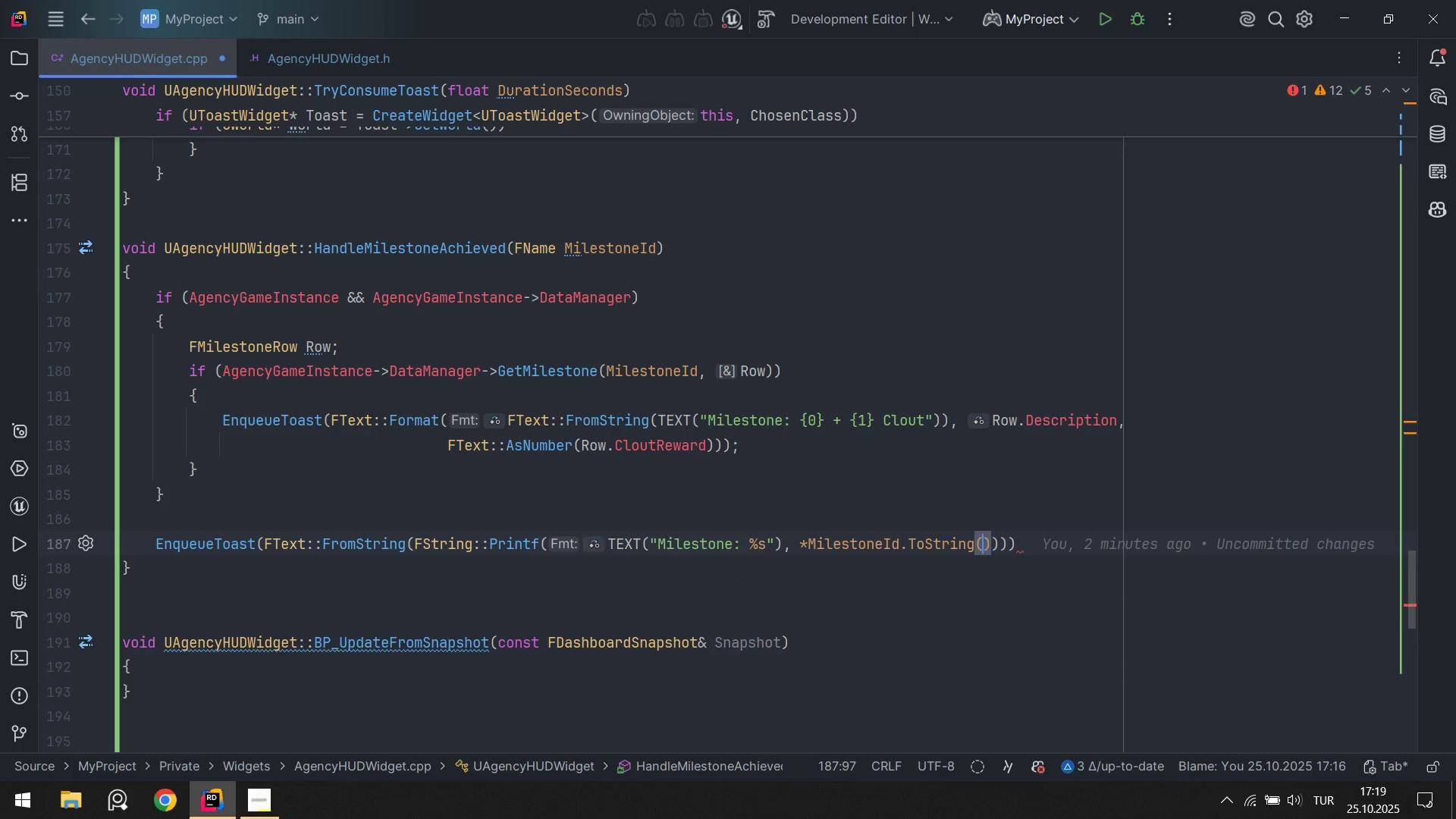 
key(ArrowRight)
 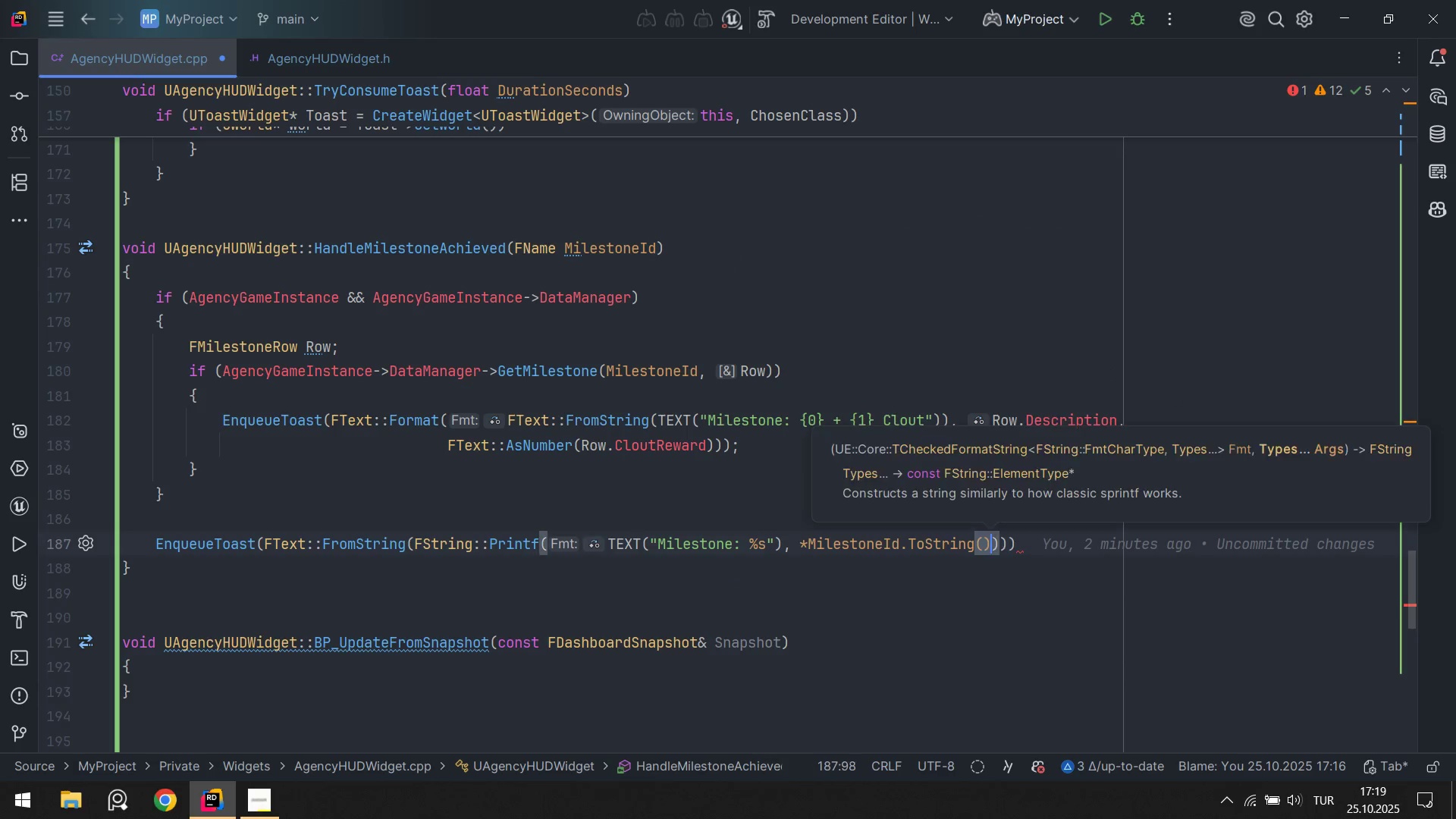 
key(ArrowRight)
 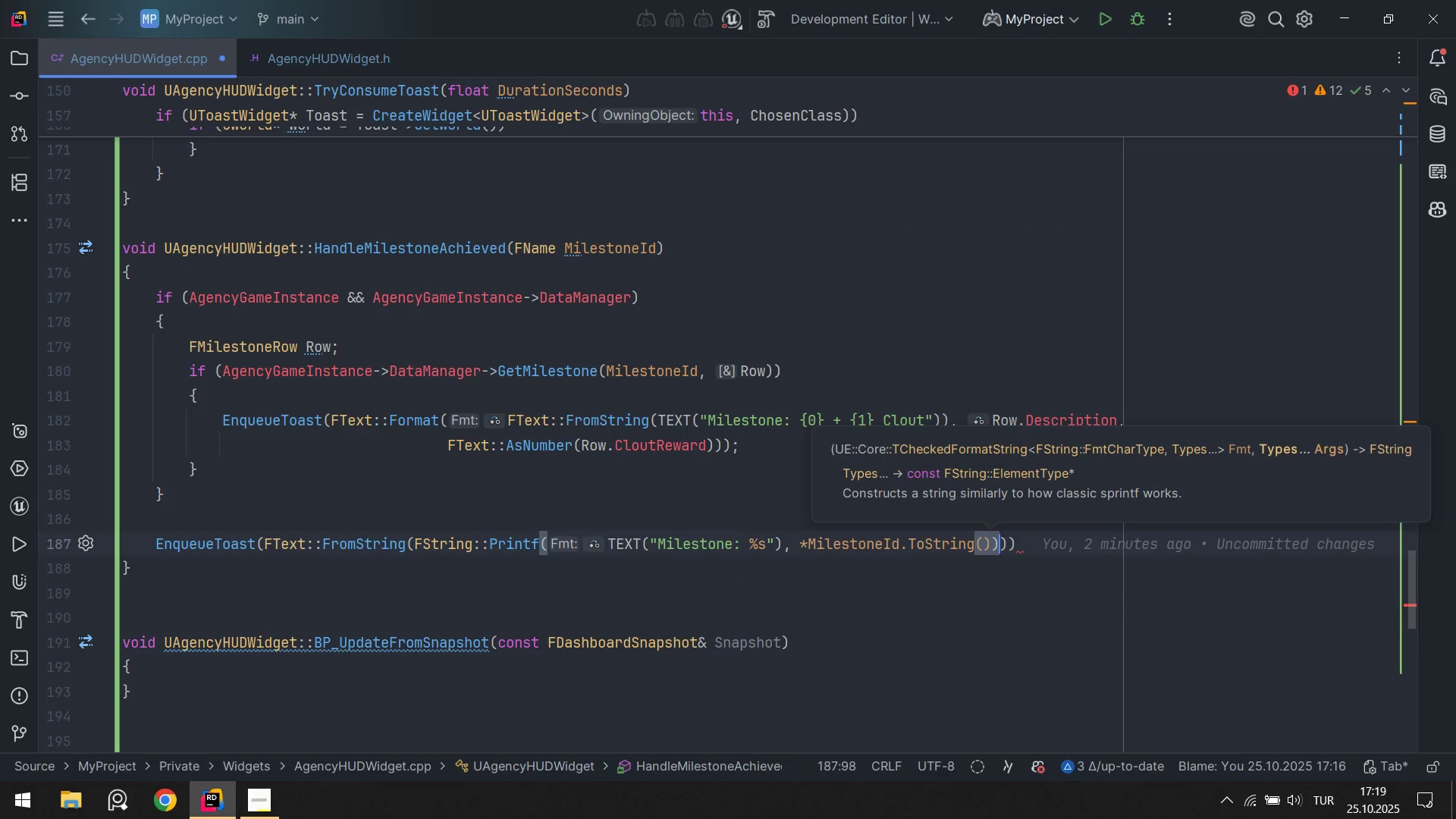 
key(ArrowRight)
 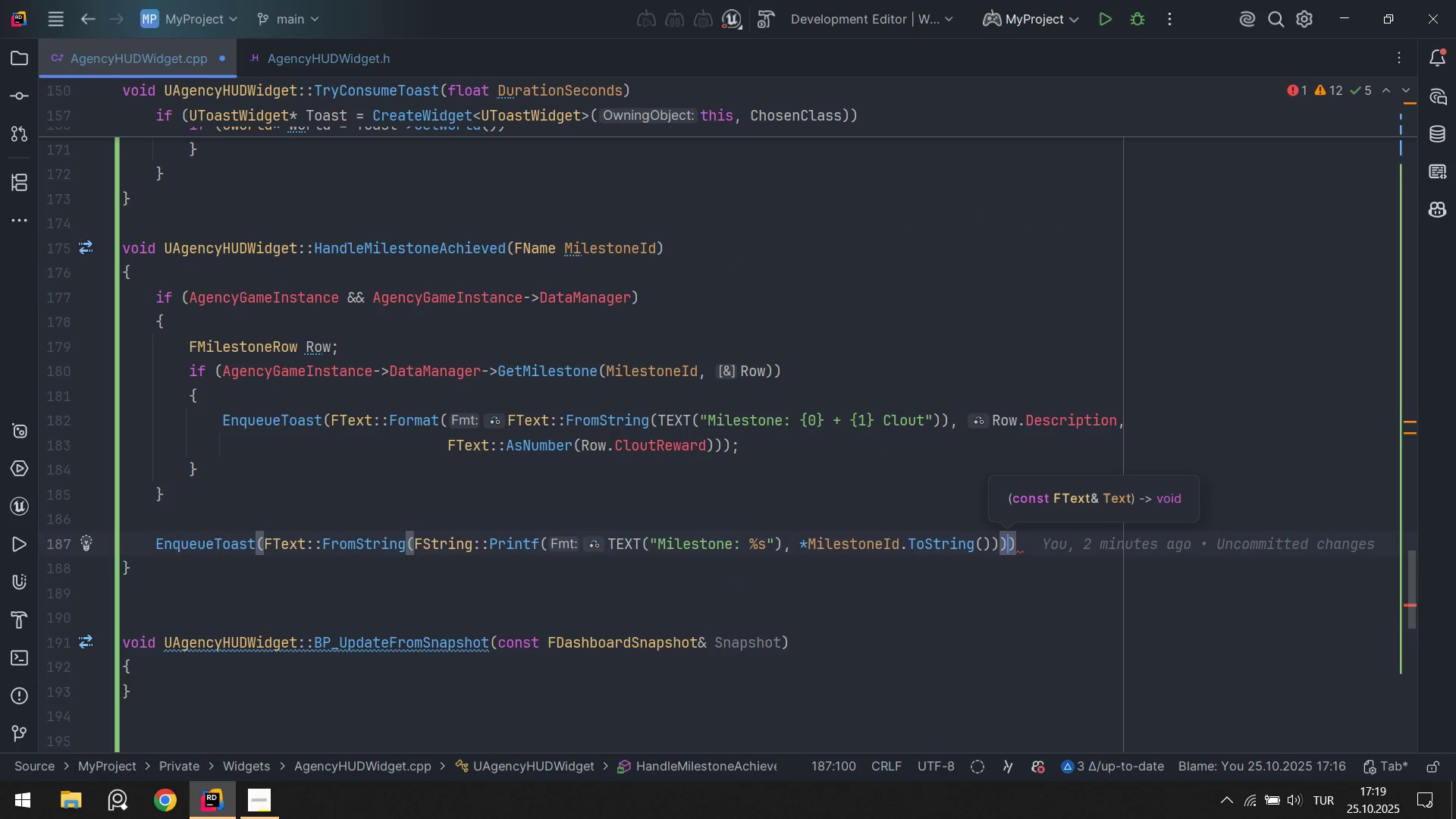 
key(ArrowRight)
 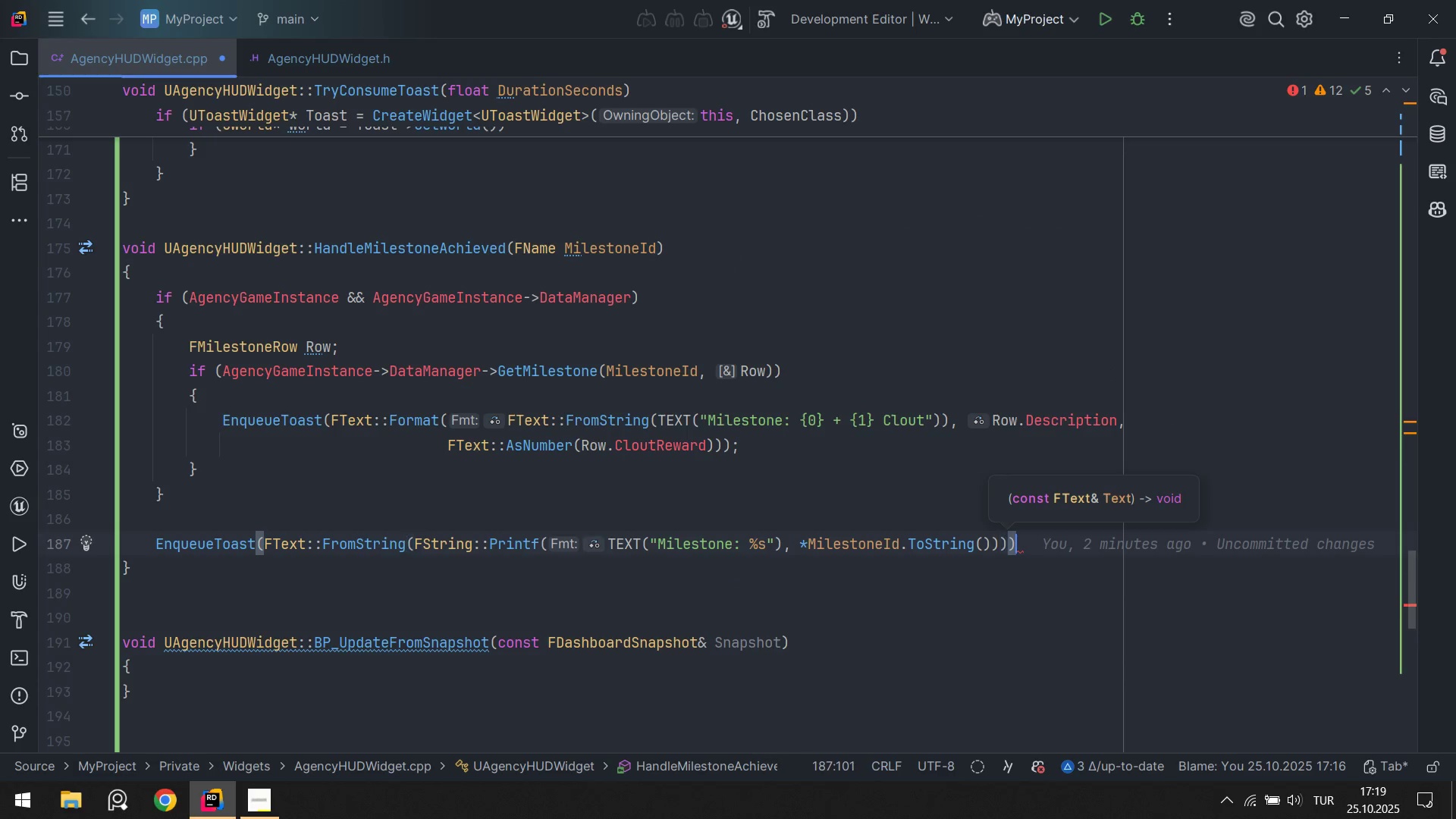 
key(Alt+Numpad5)
 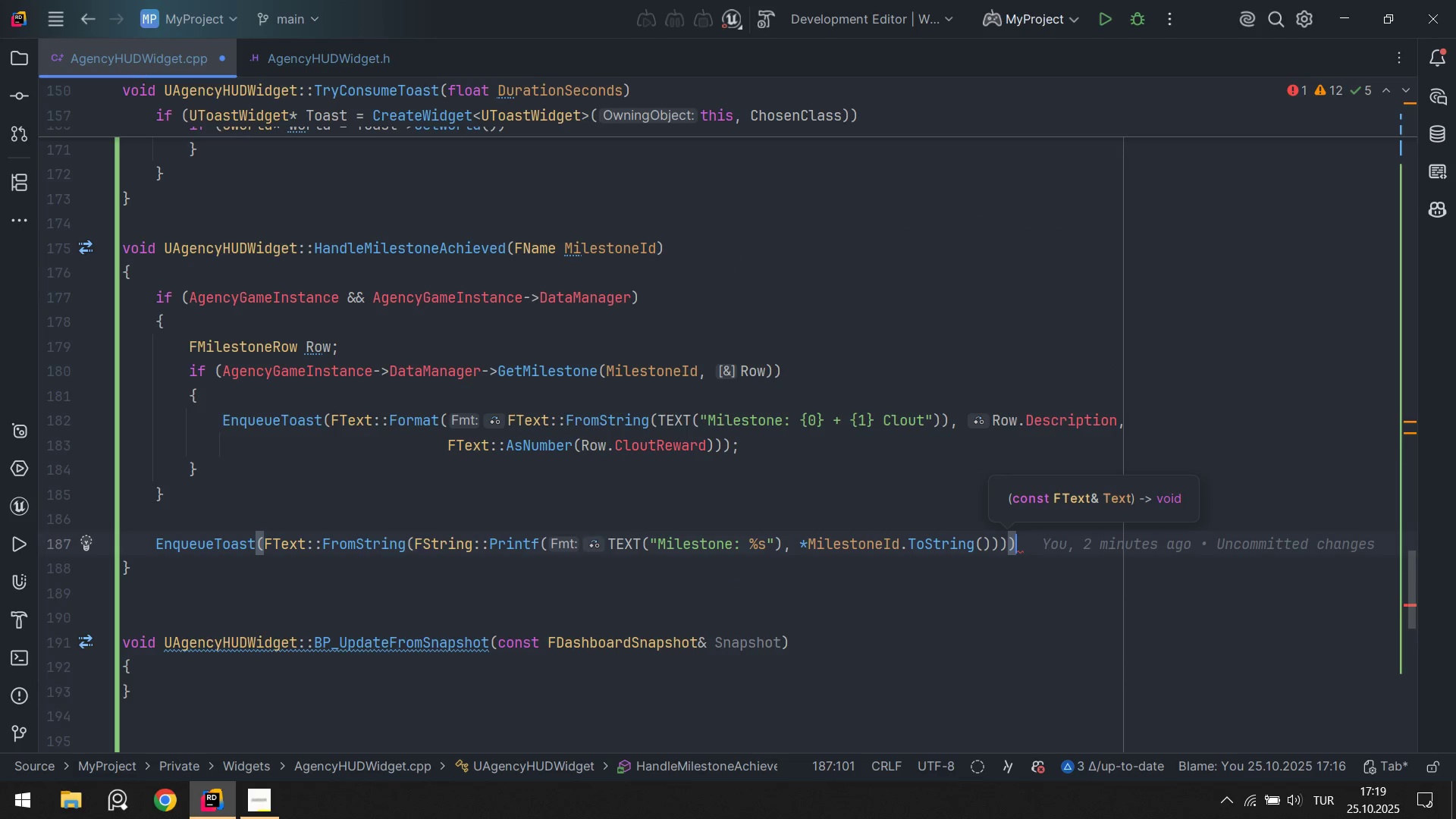 
key(Alt+Numpad9)
 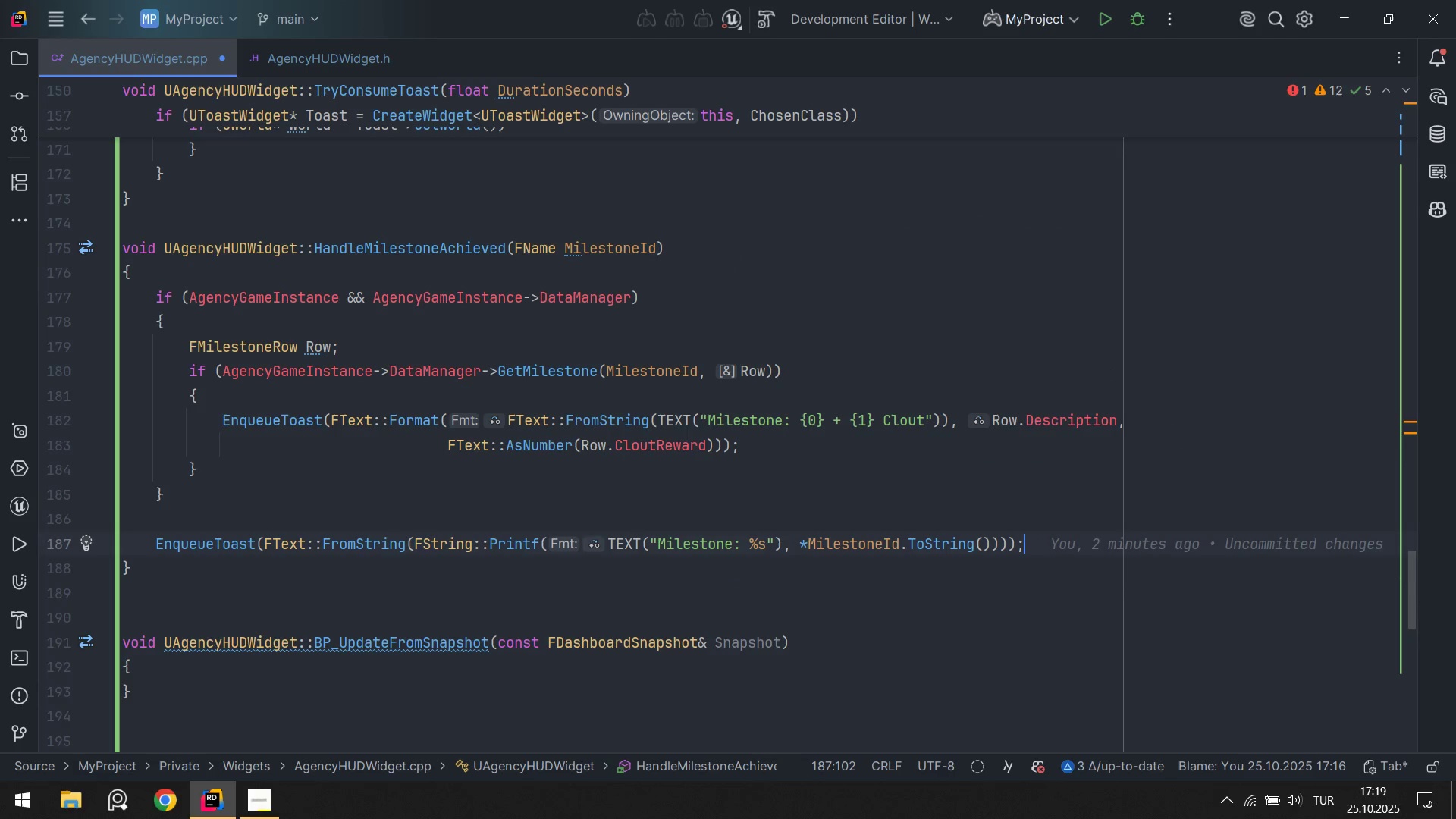 
key(Alt+AltLeft)
 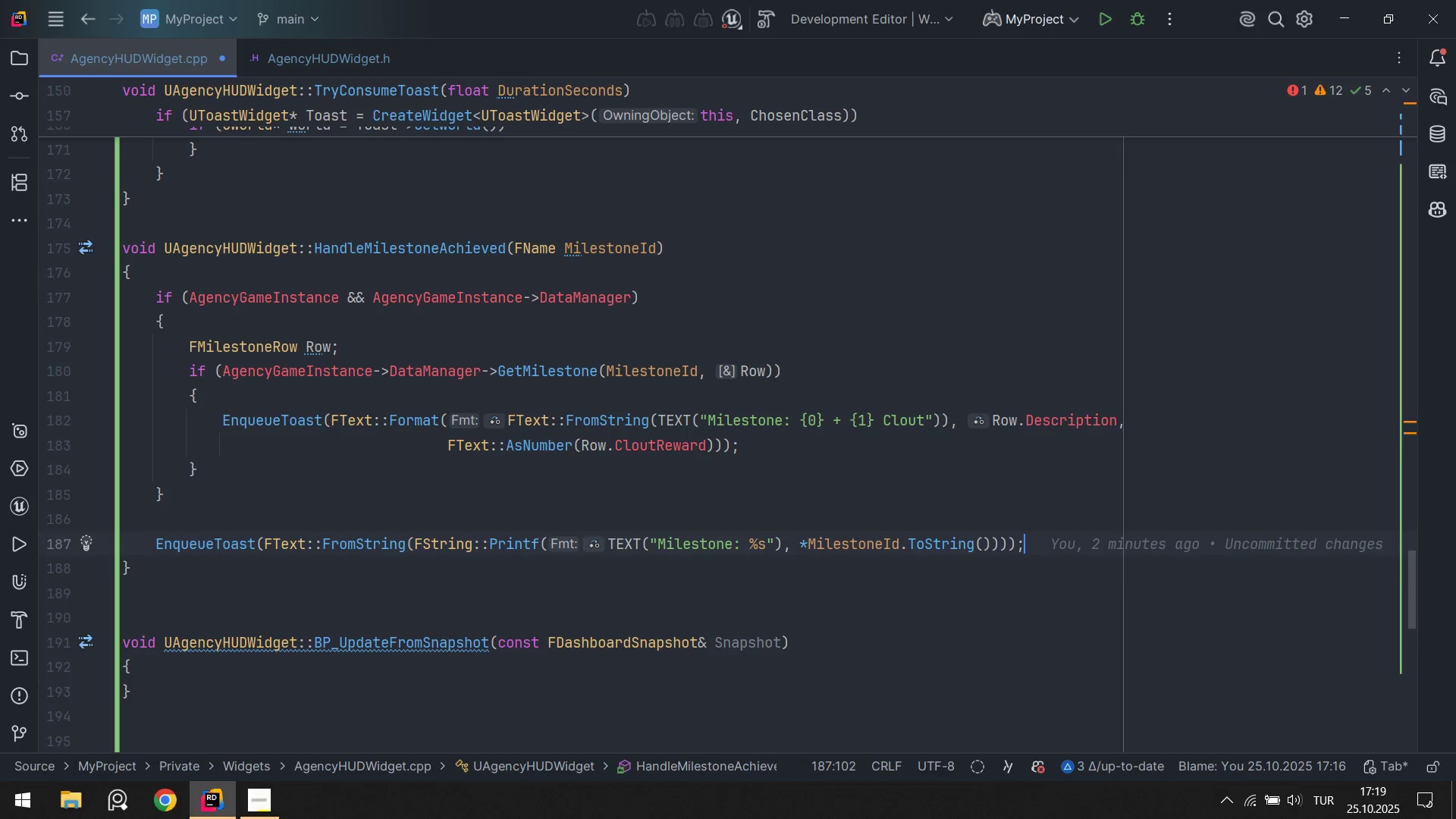 
key(Alt+Shift+ShiftLeft)
 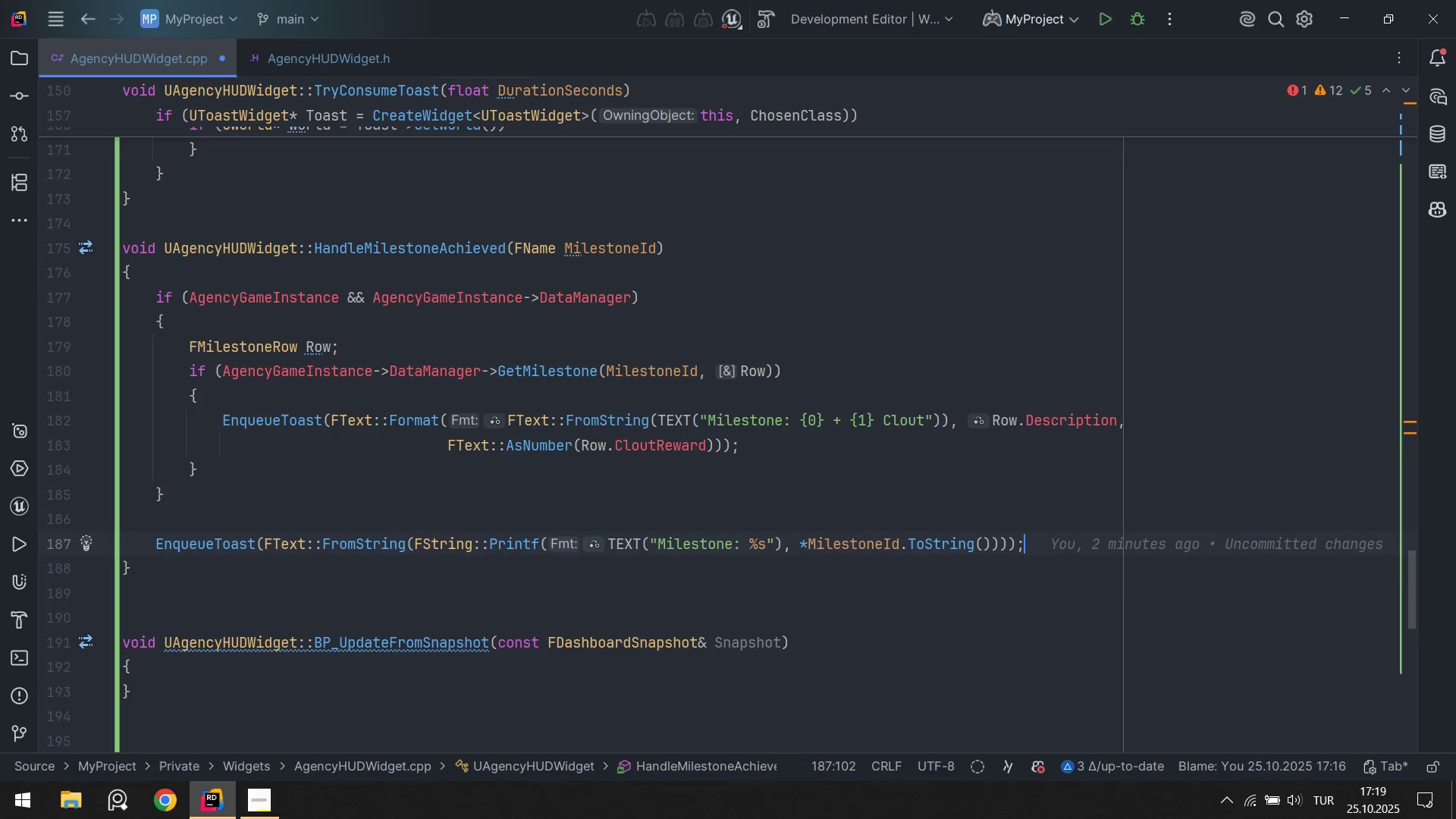 
key(Alt+Shift+F)
 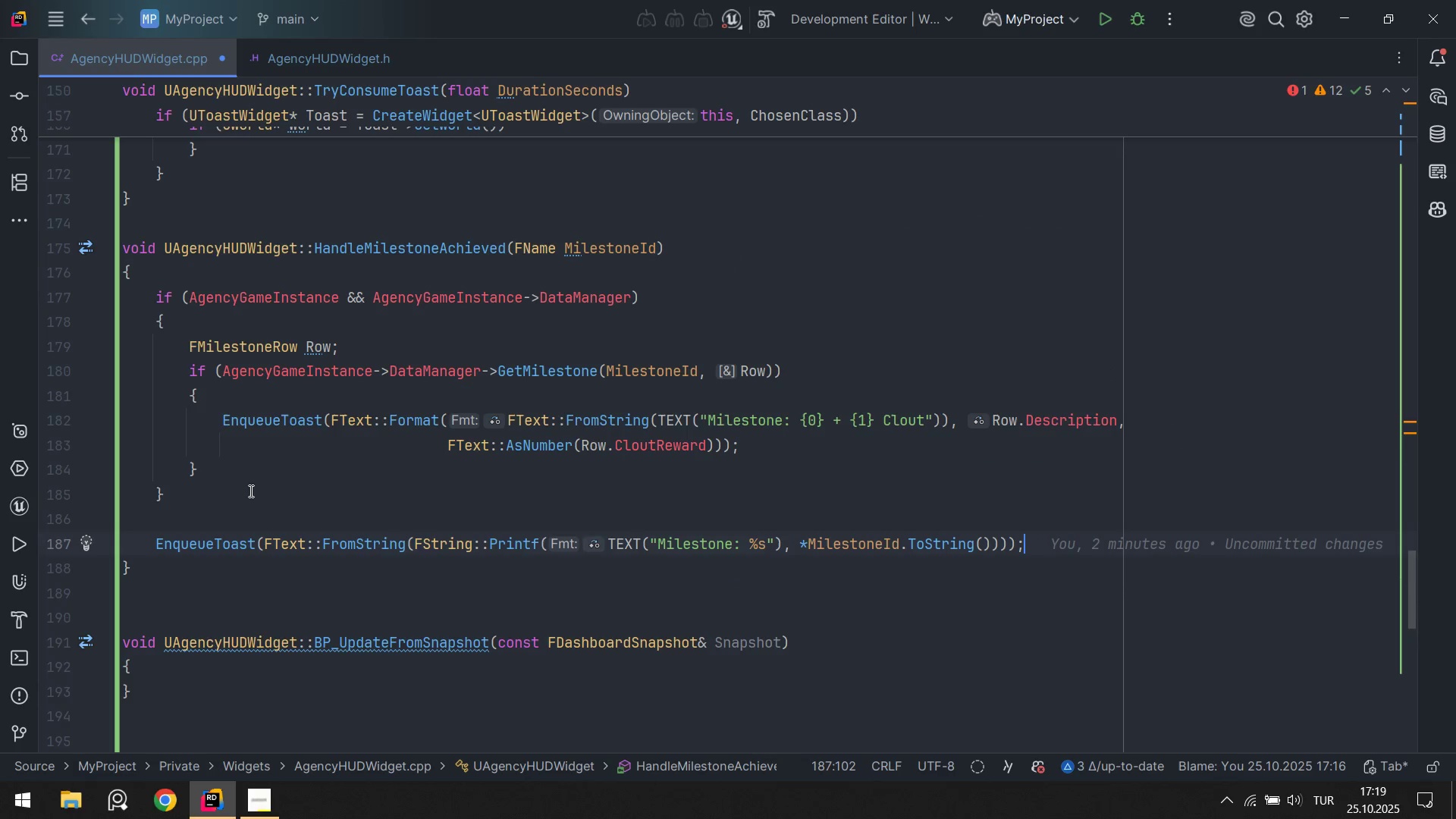 
key(Control+ControlLeft)
 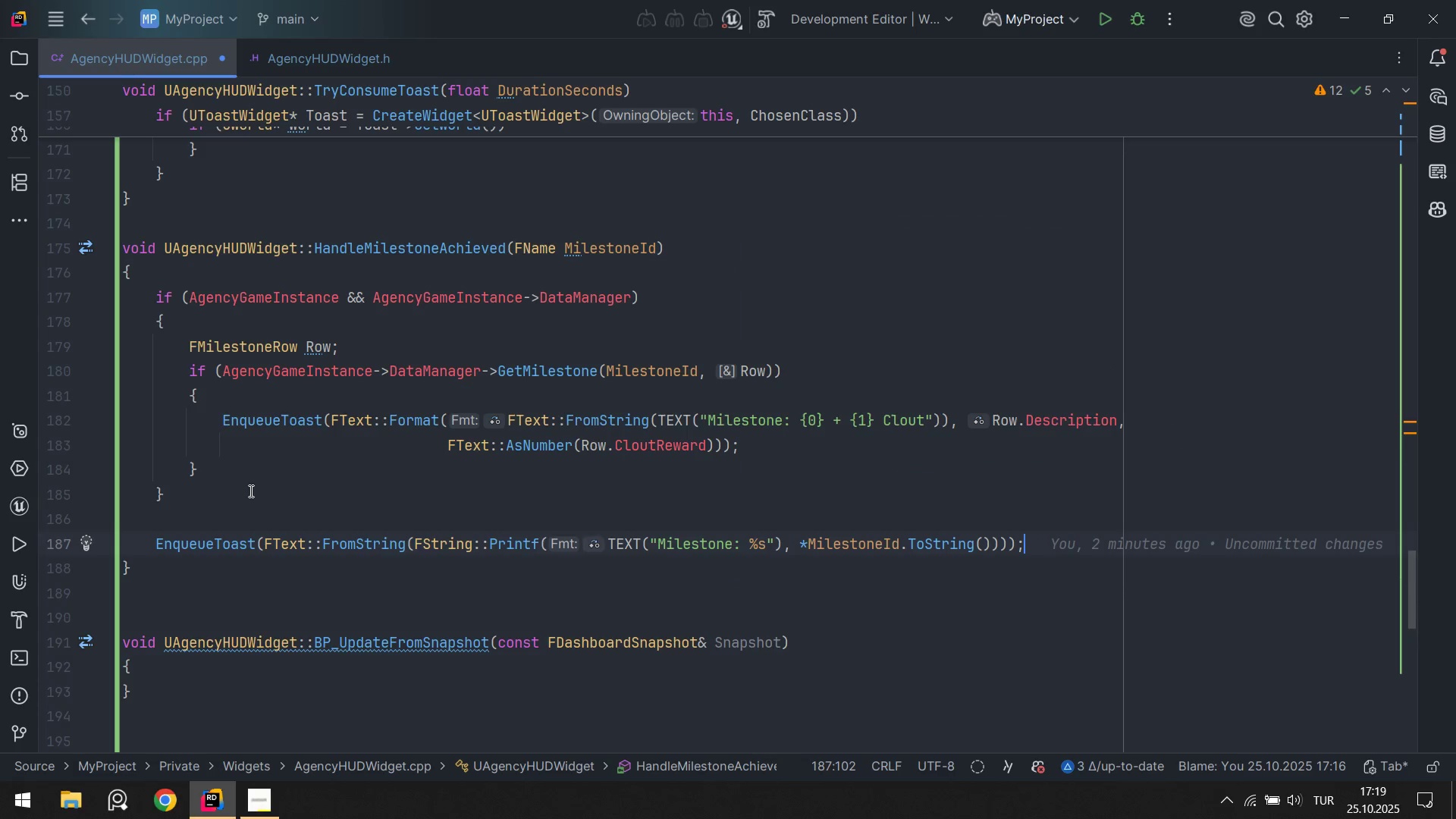 
key(Control+S)
 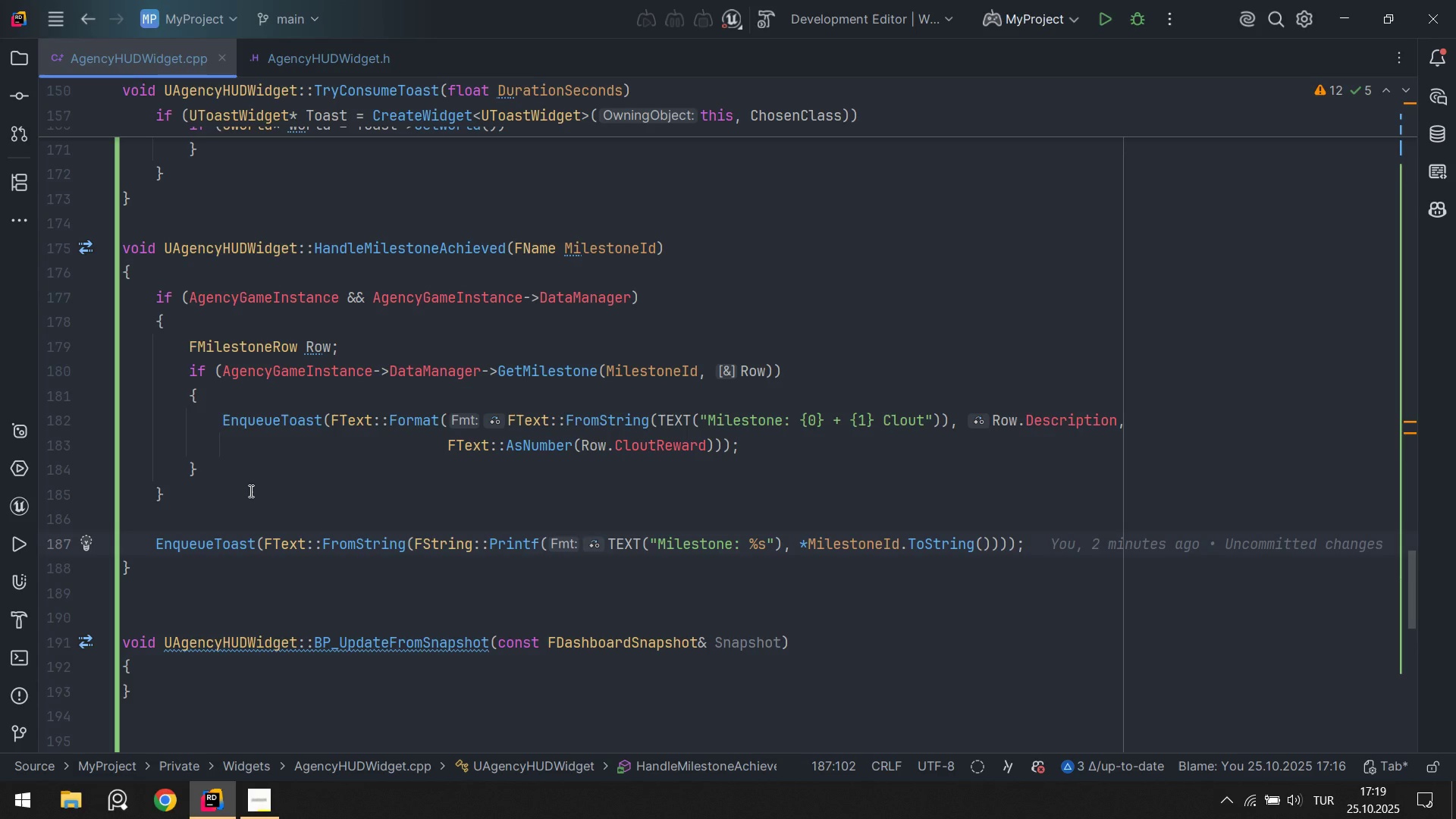 
key(ArrowDown)
 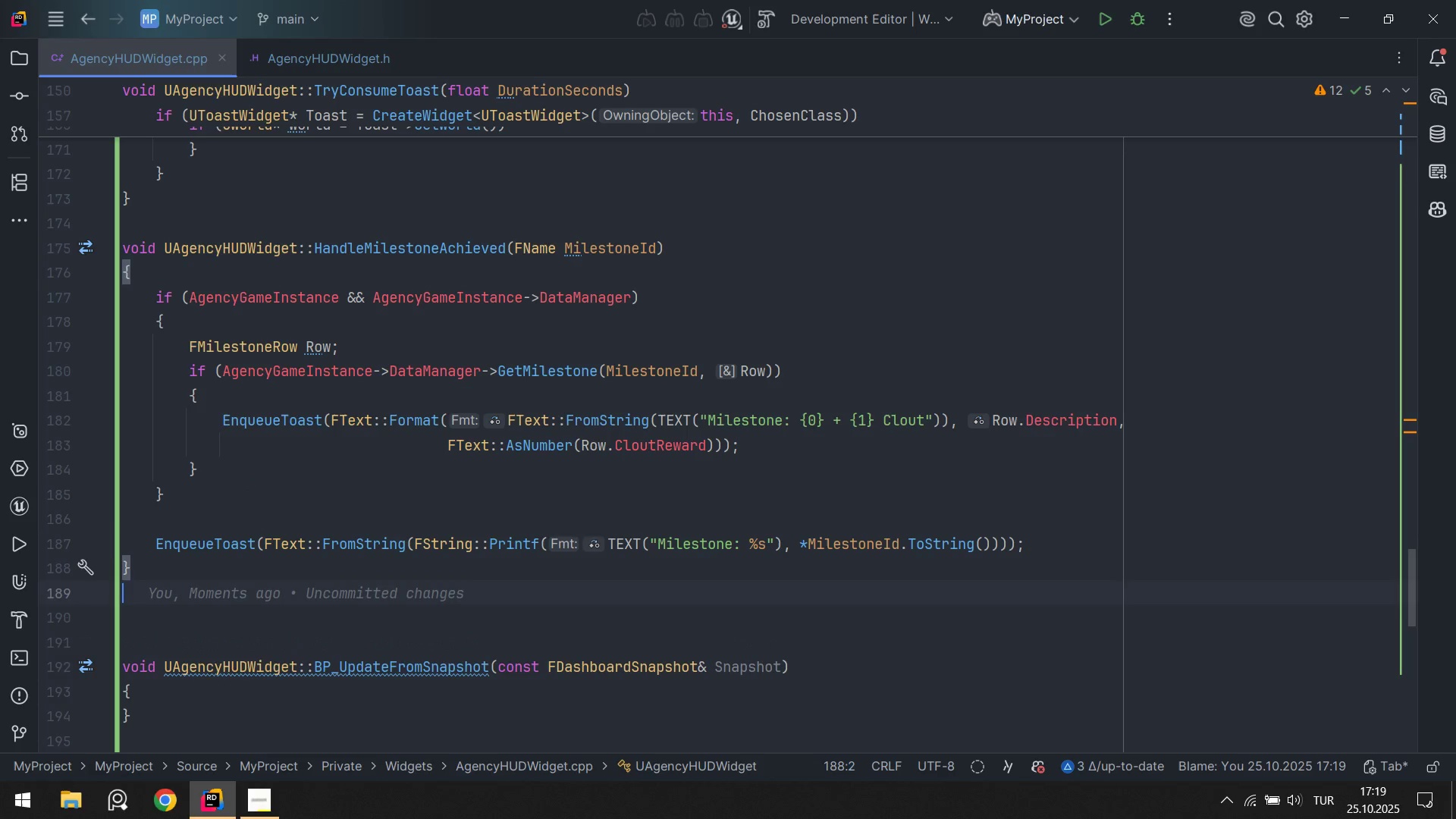 
key(Enter)
 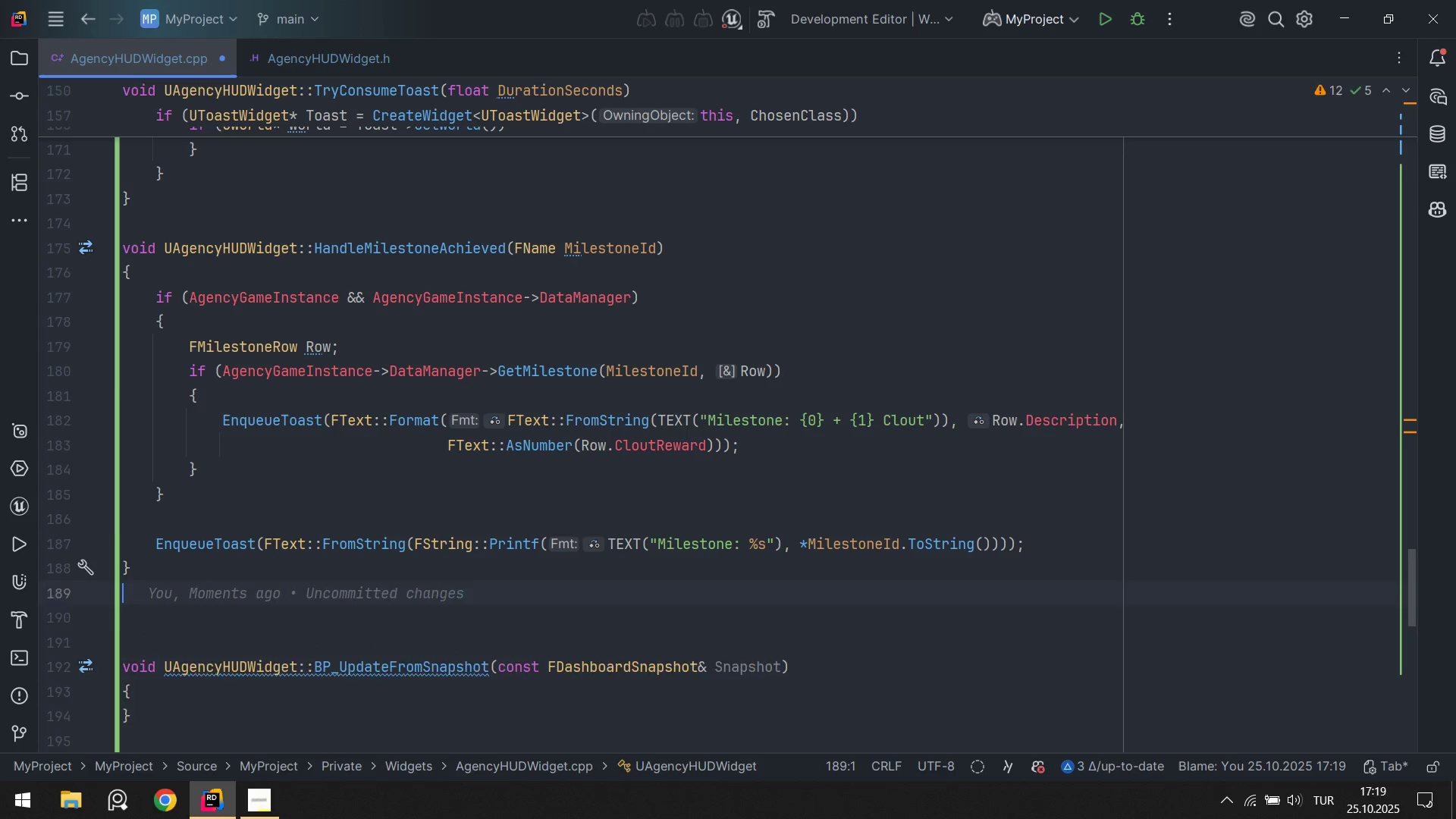 
key(Enter)
 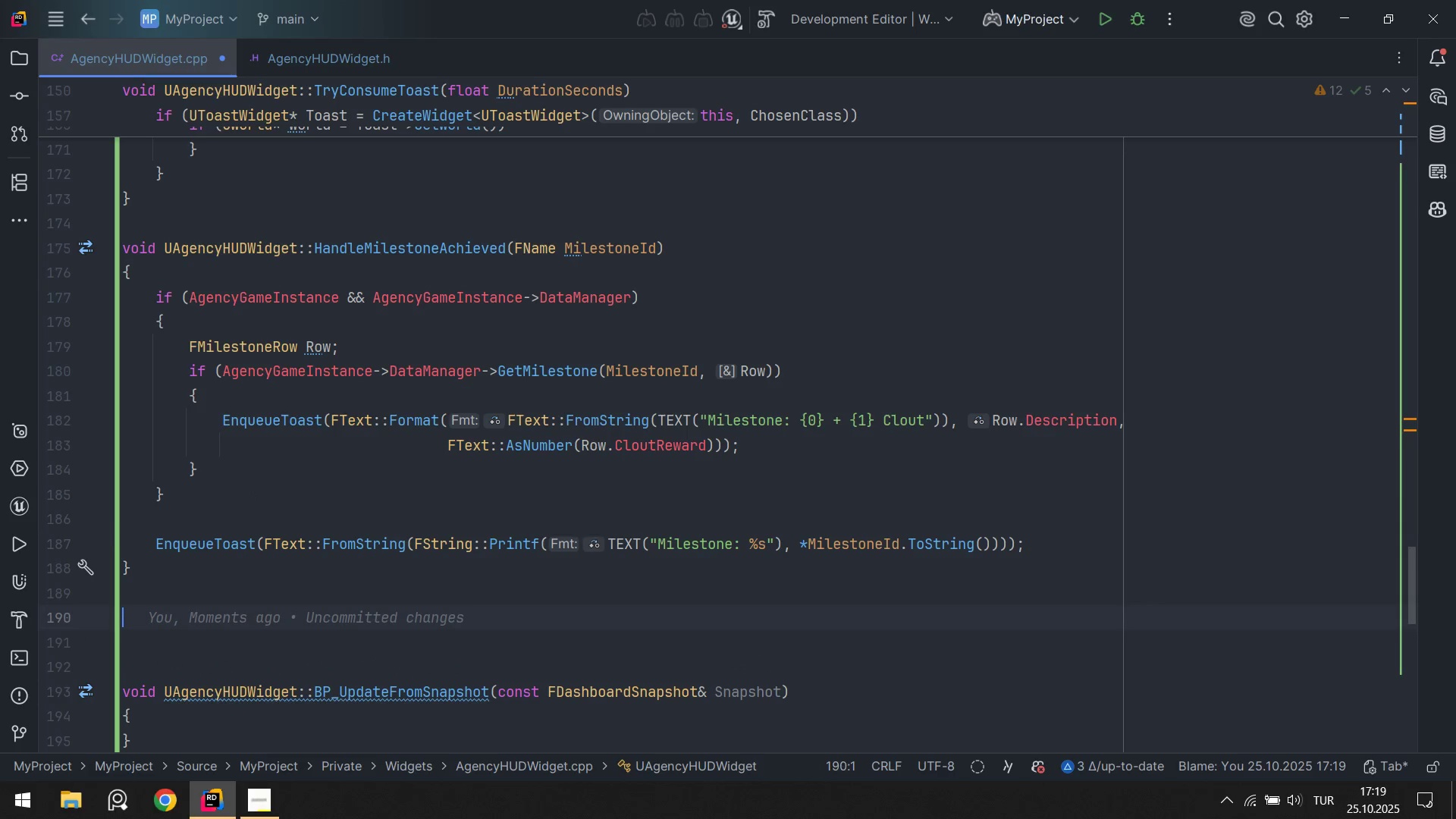 
type(vo'd AGen)
 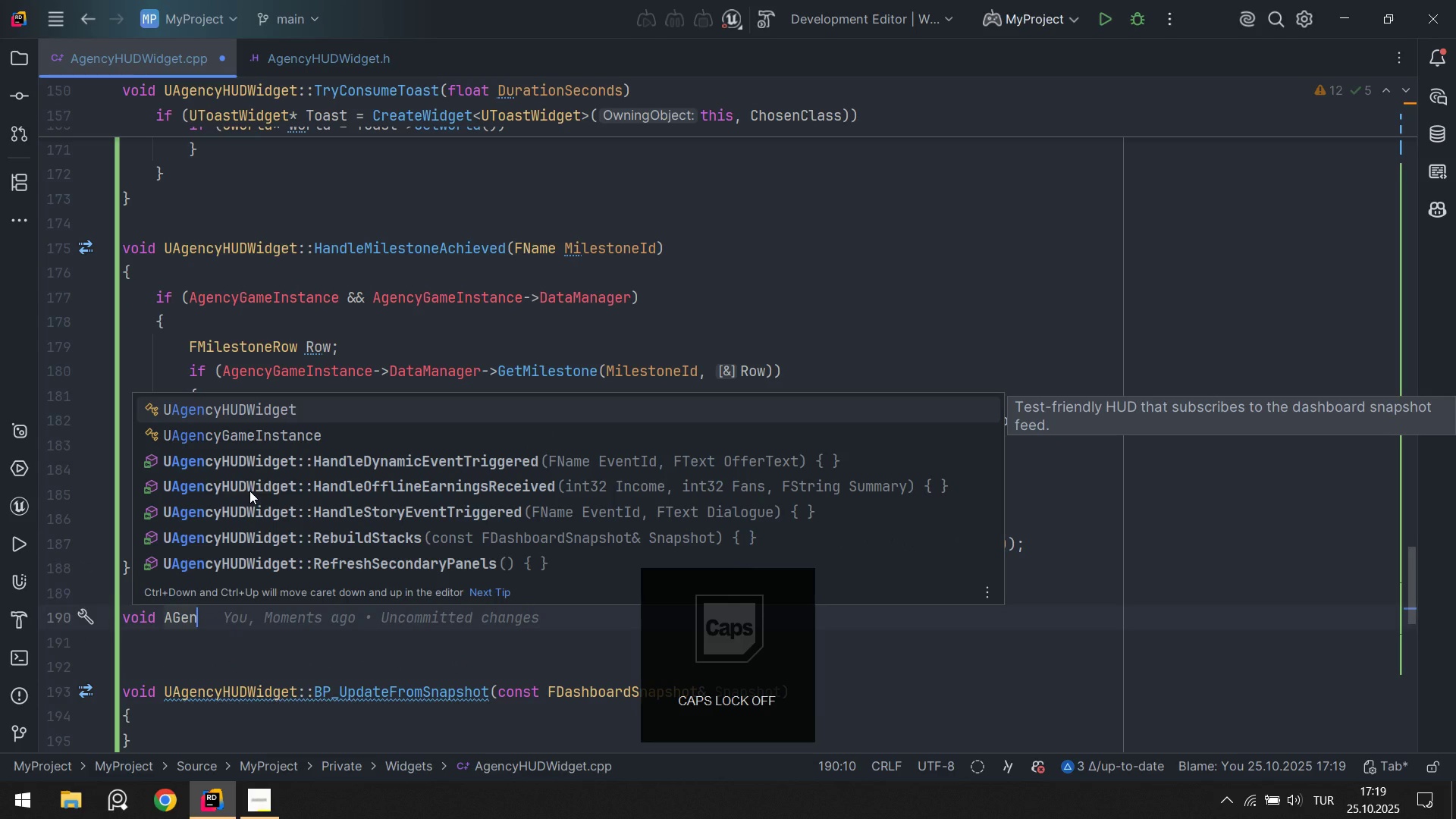 
key(ArrowDown)
 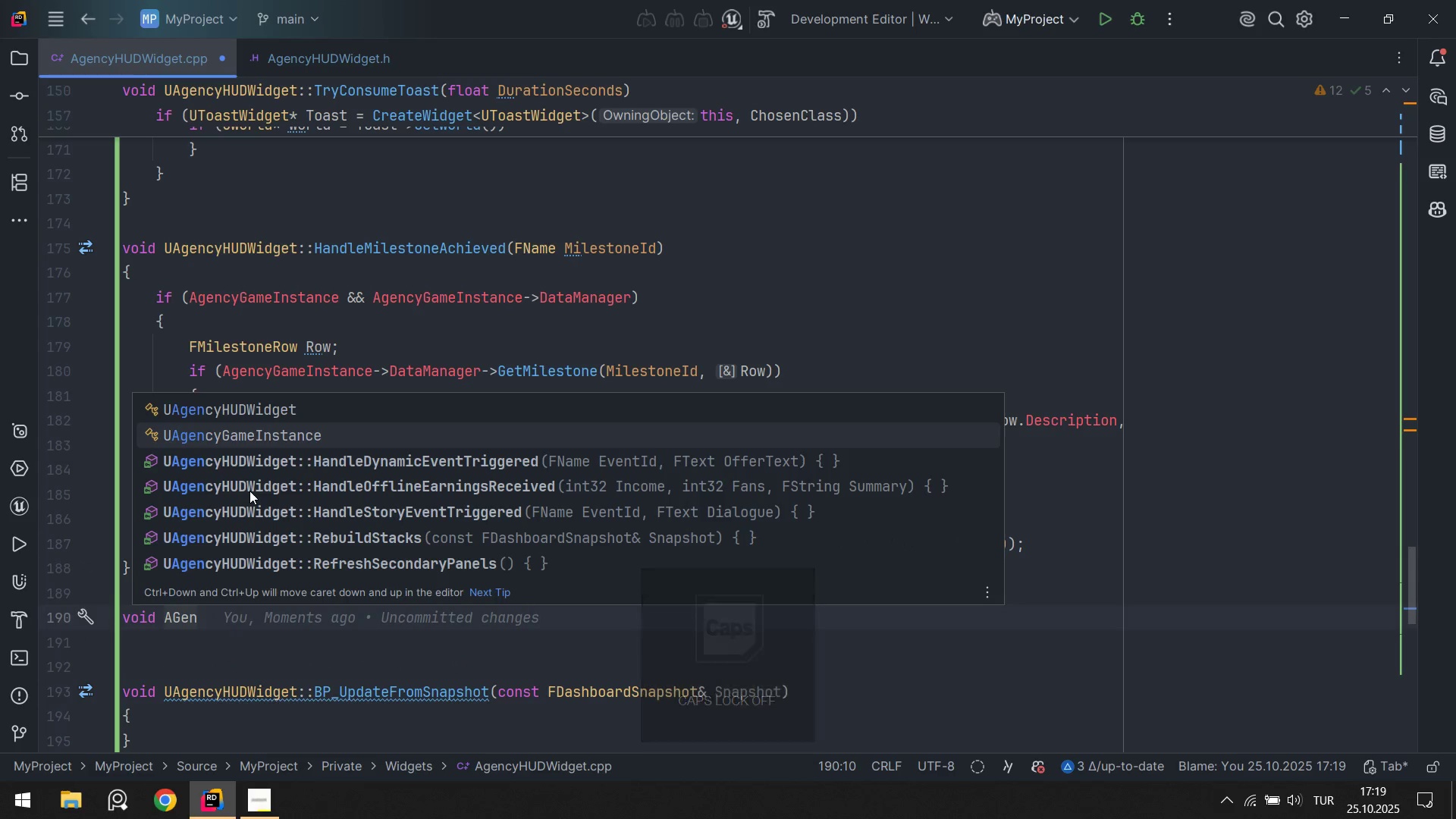 
key(ArrowDown)
 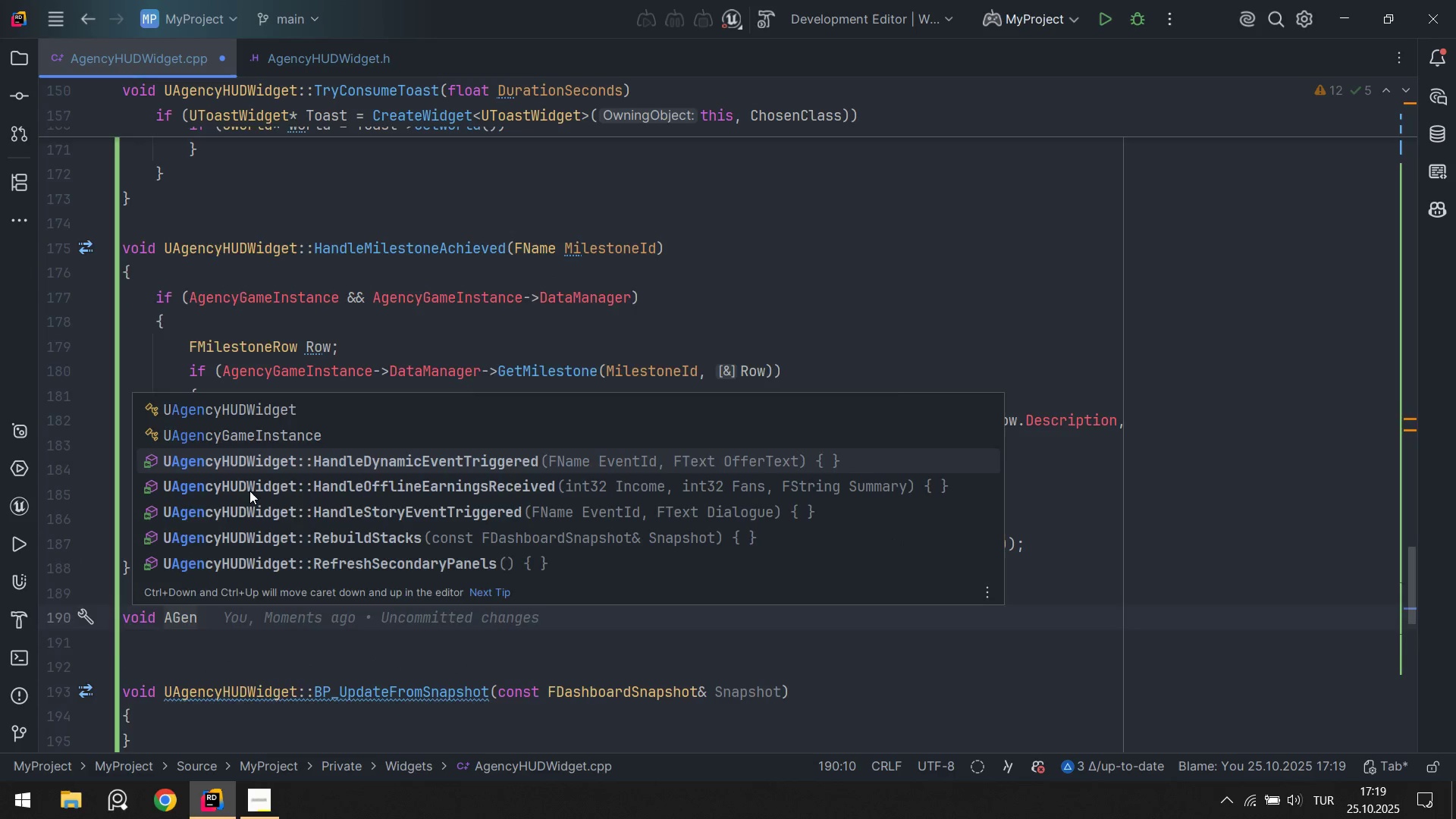 
key(Enter)
 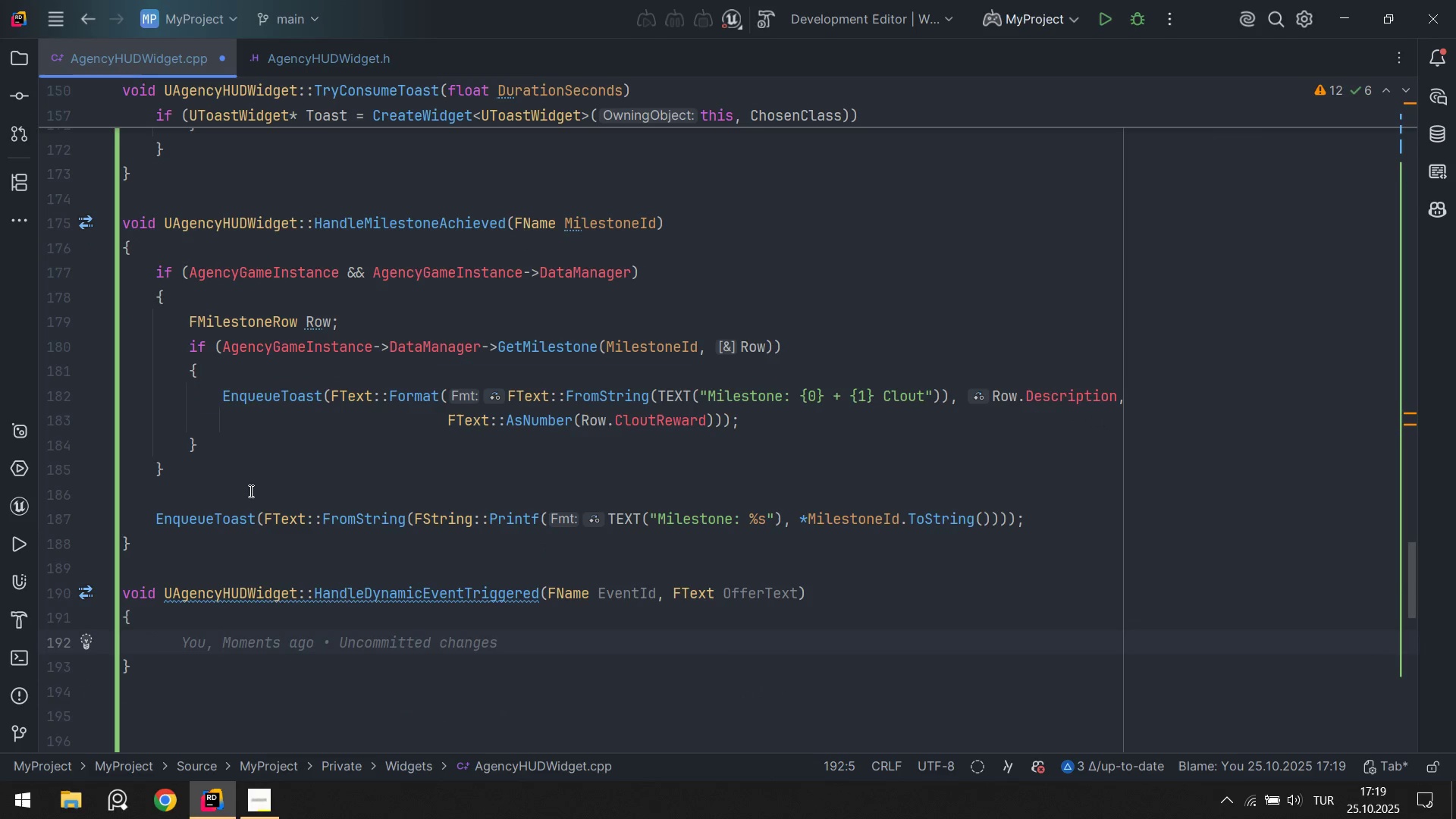 
type(UAg)
 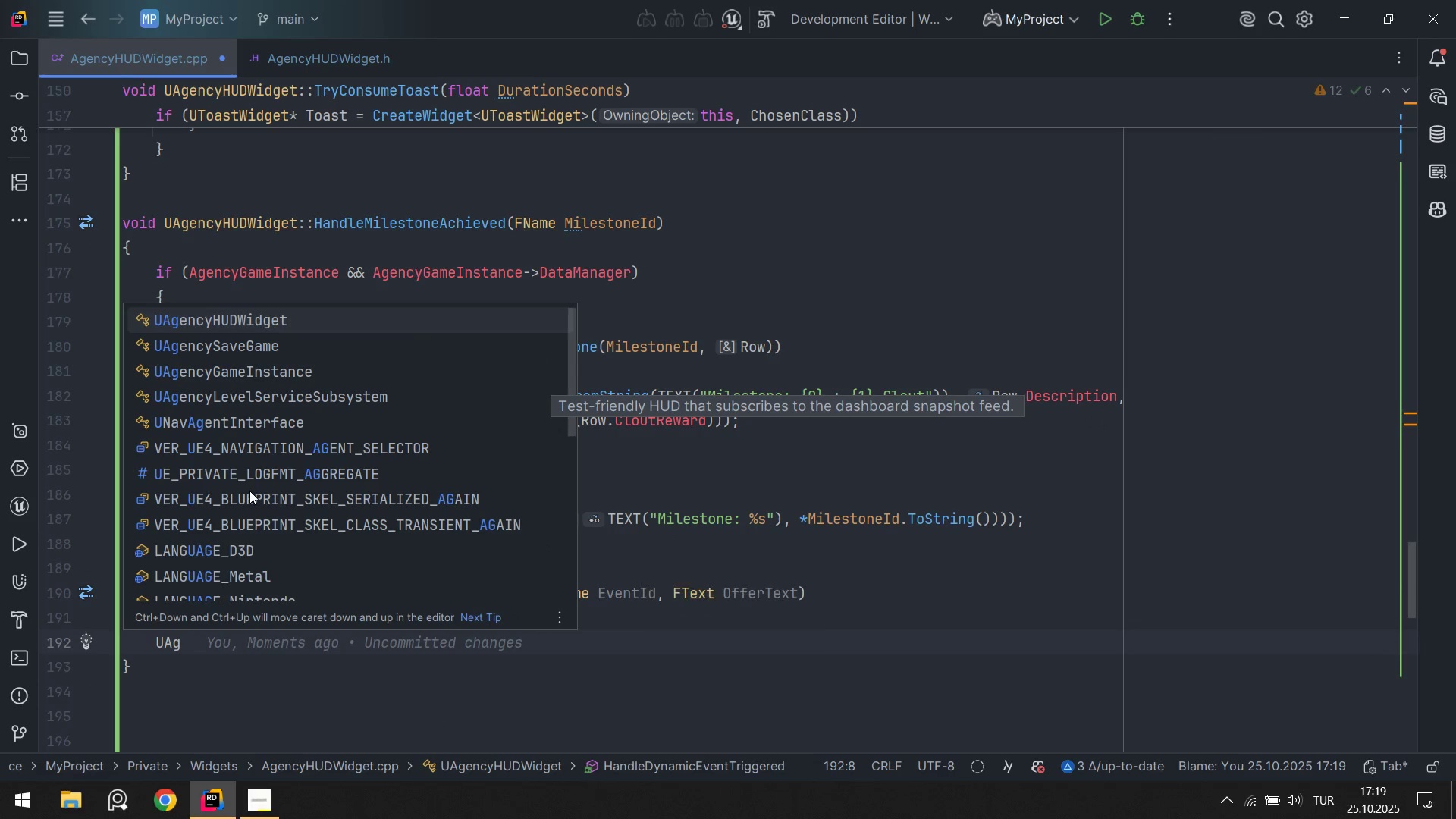 
key(Enter)
 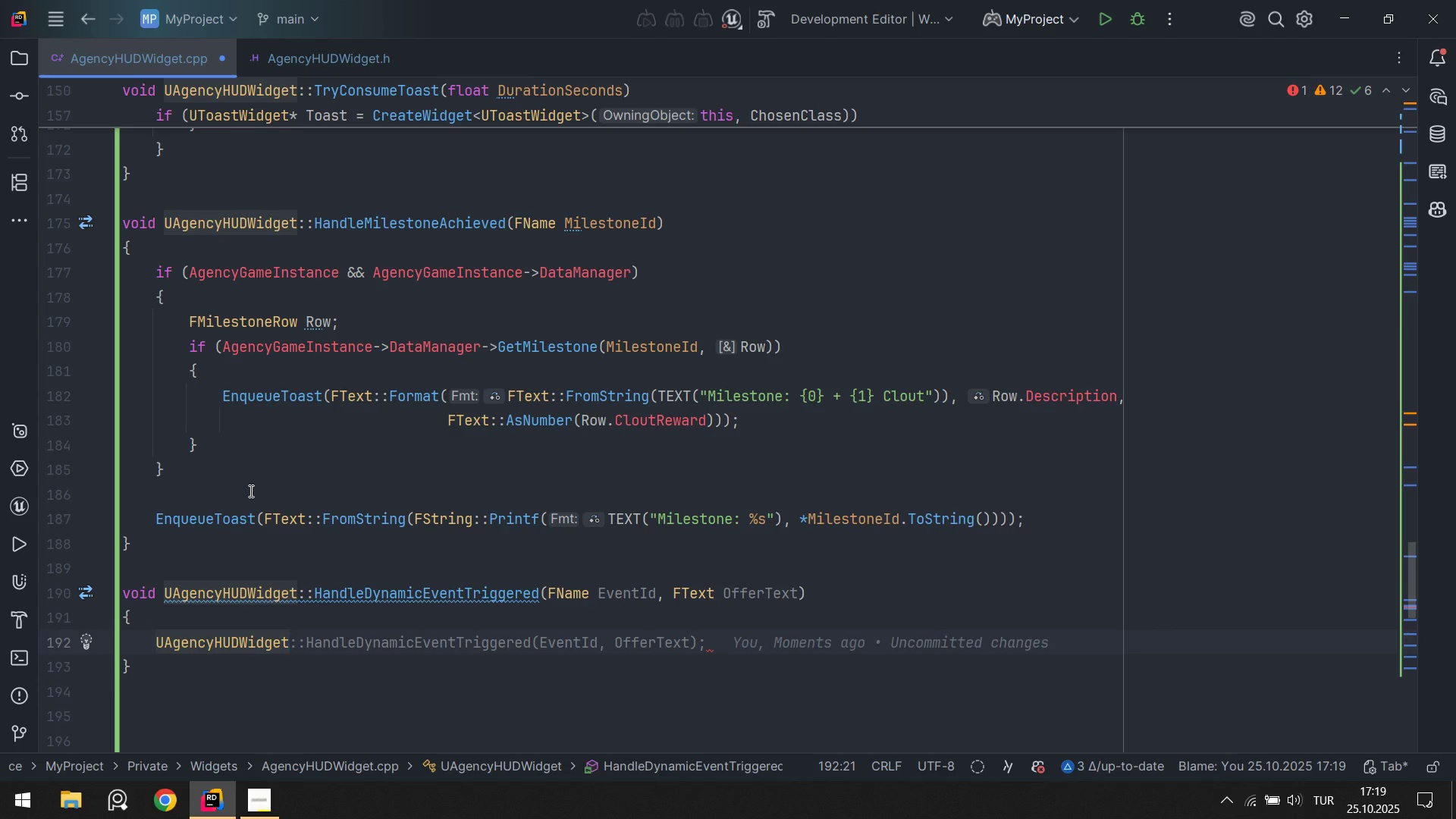 
key(Control+Z)
 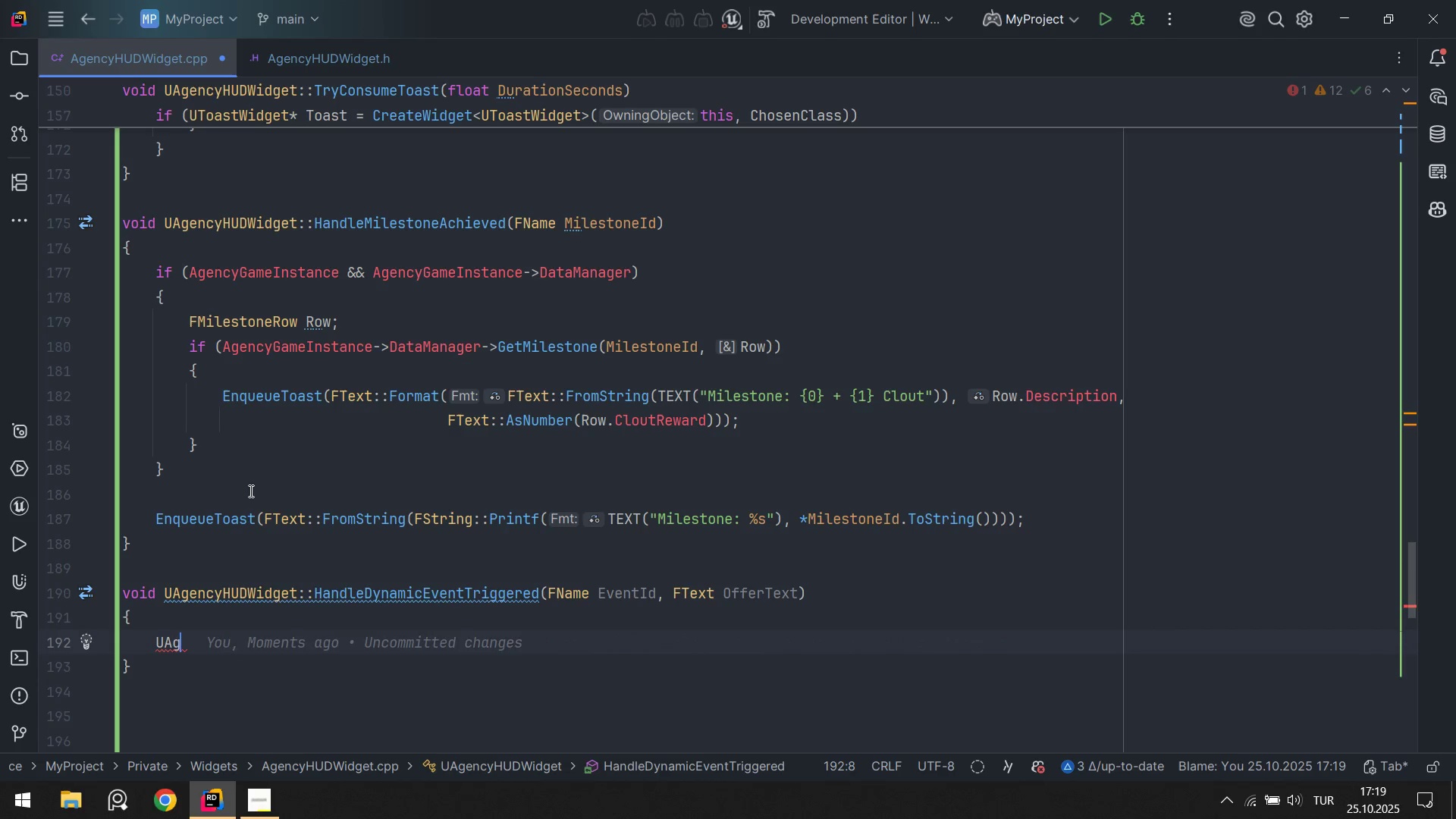 
key(Control+Z)
 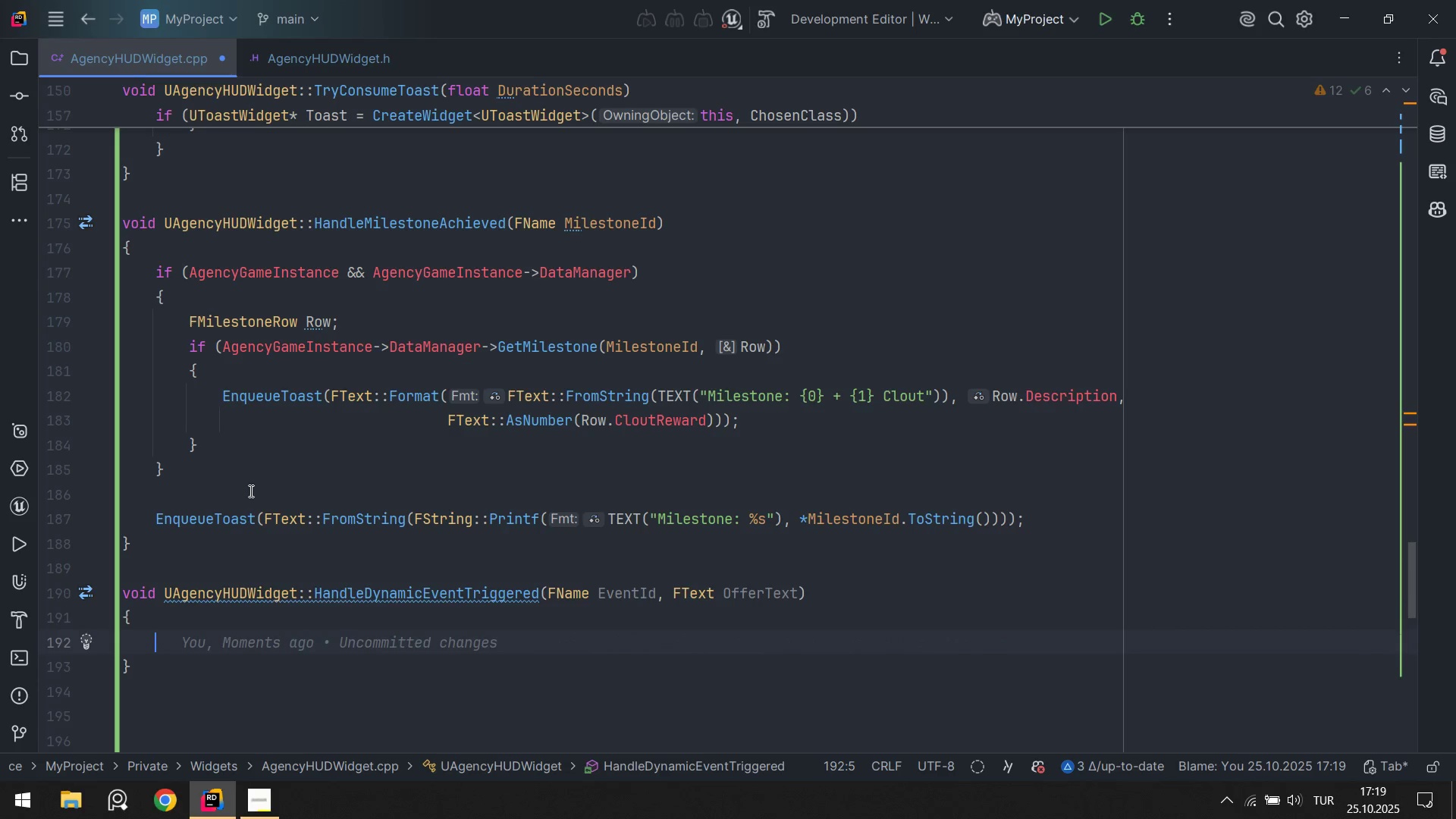 
type(Enq)
key(Tab)
type(off)
 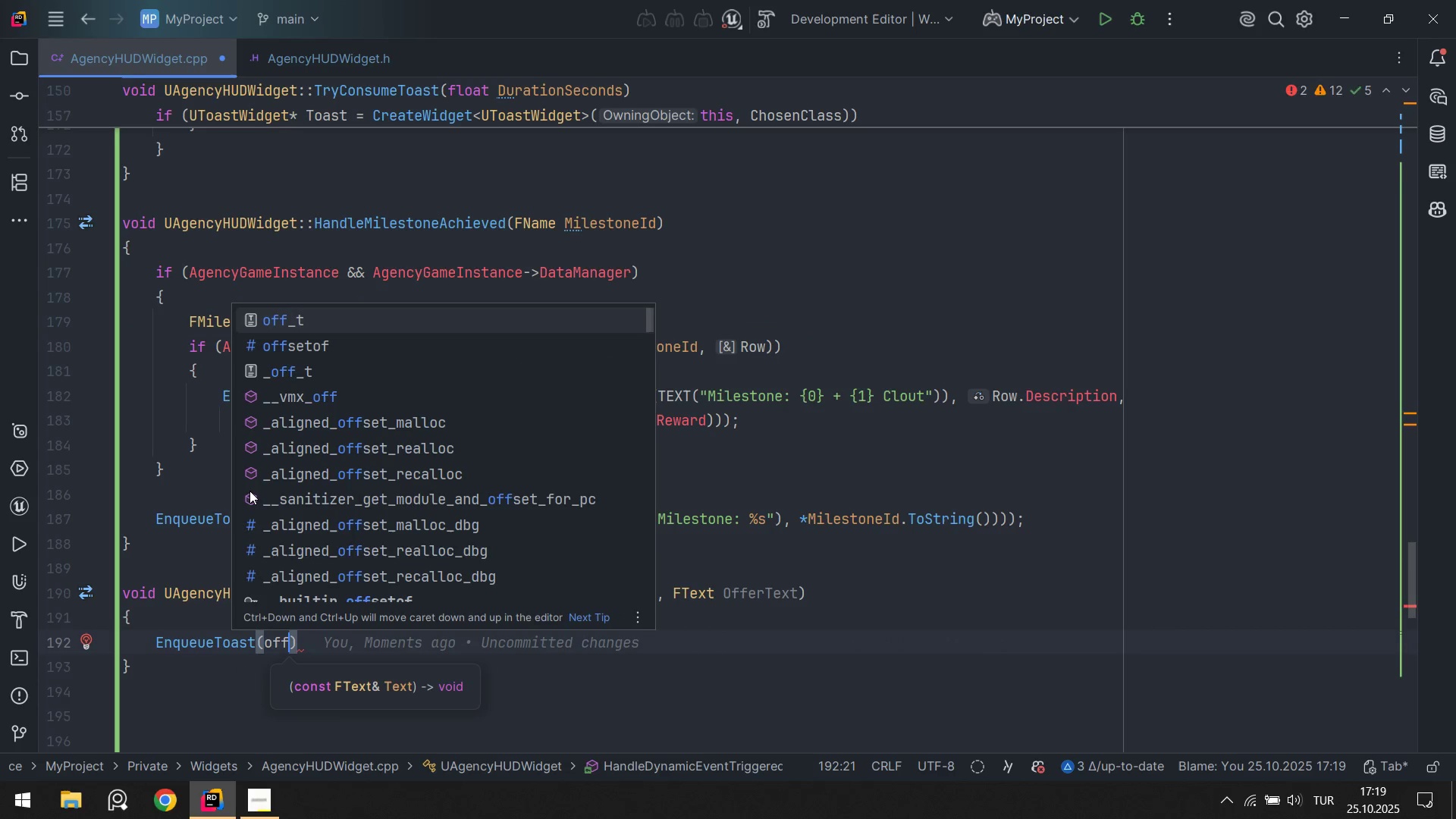 
key(ArrowDown)
 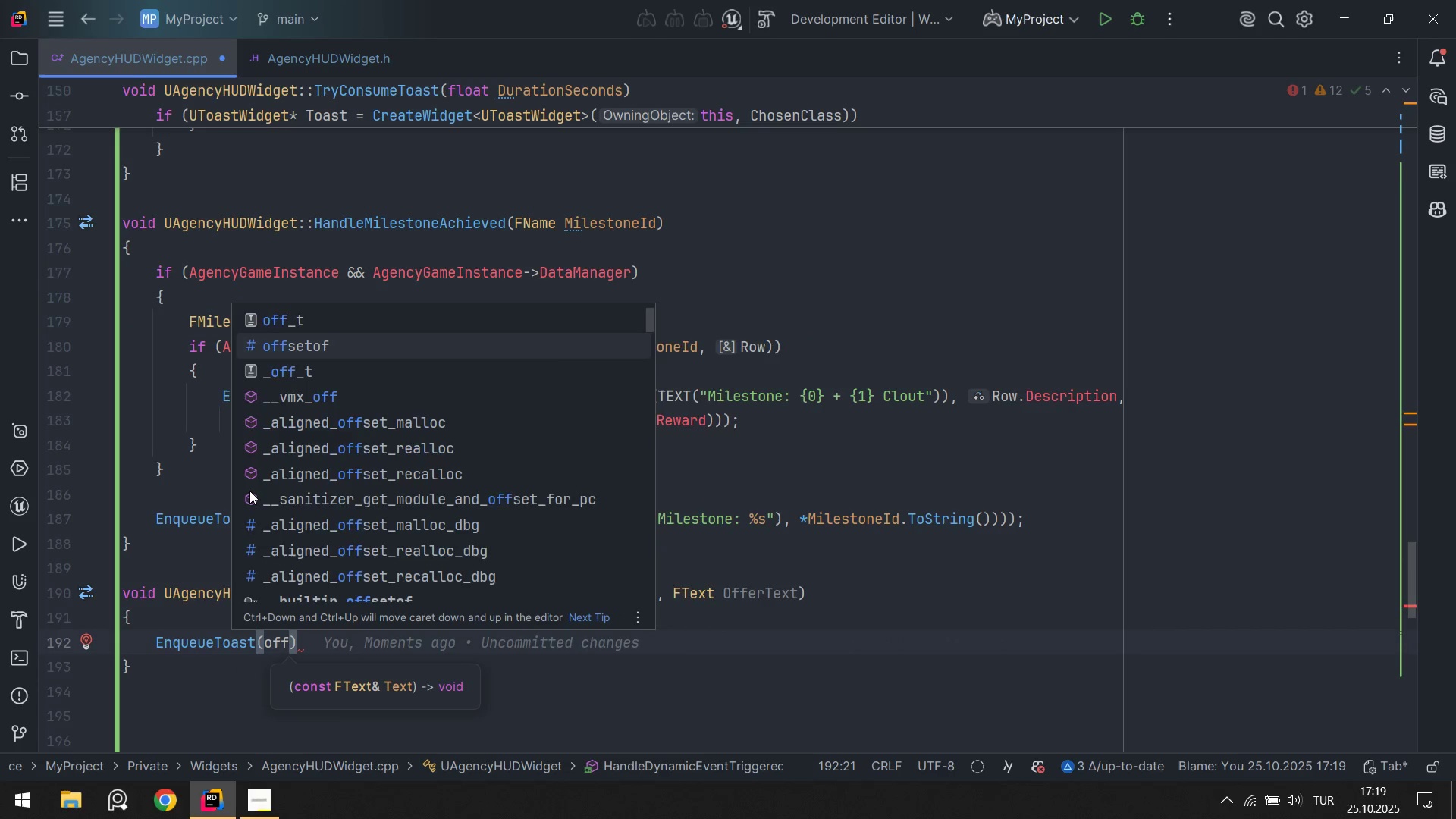 
type(er)
key(Tab)
 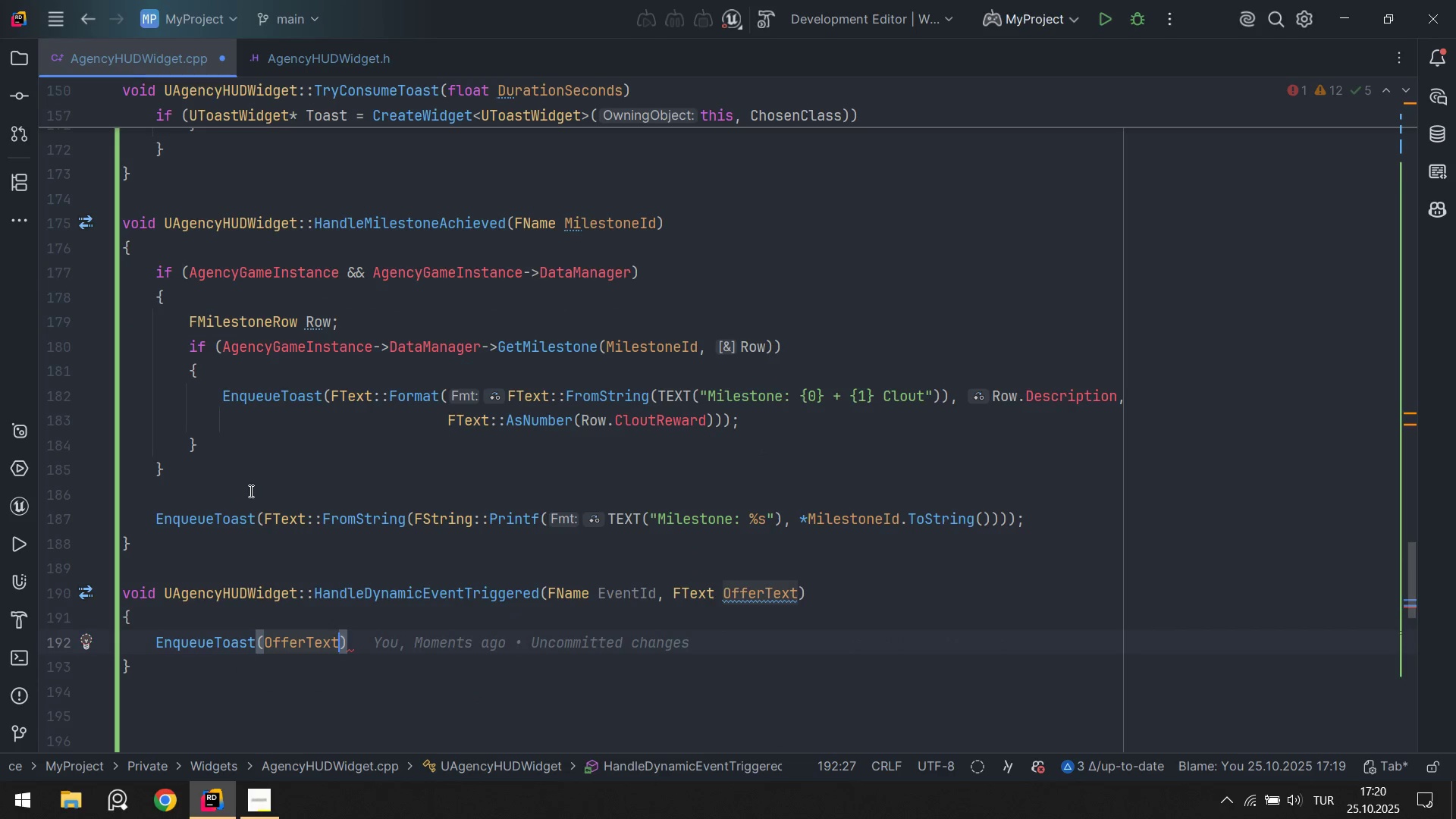 
key(ArrowRight)
 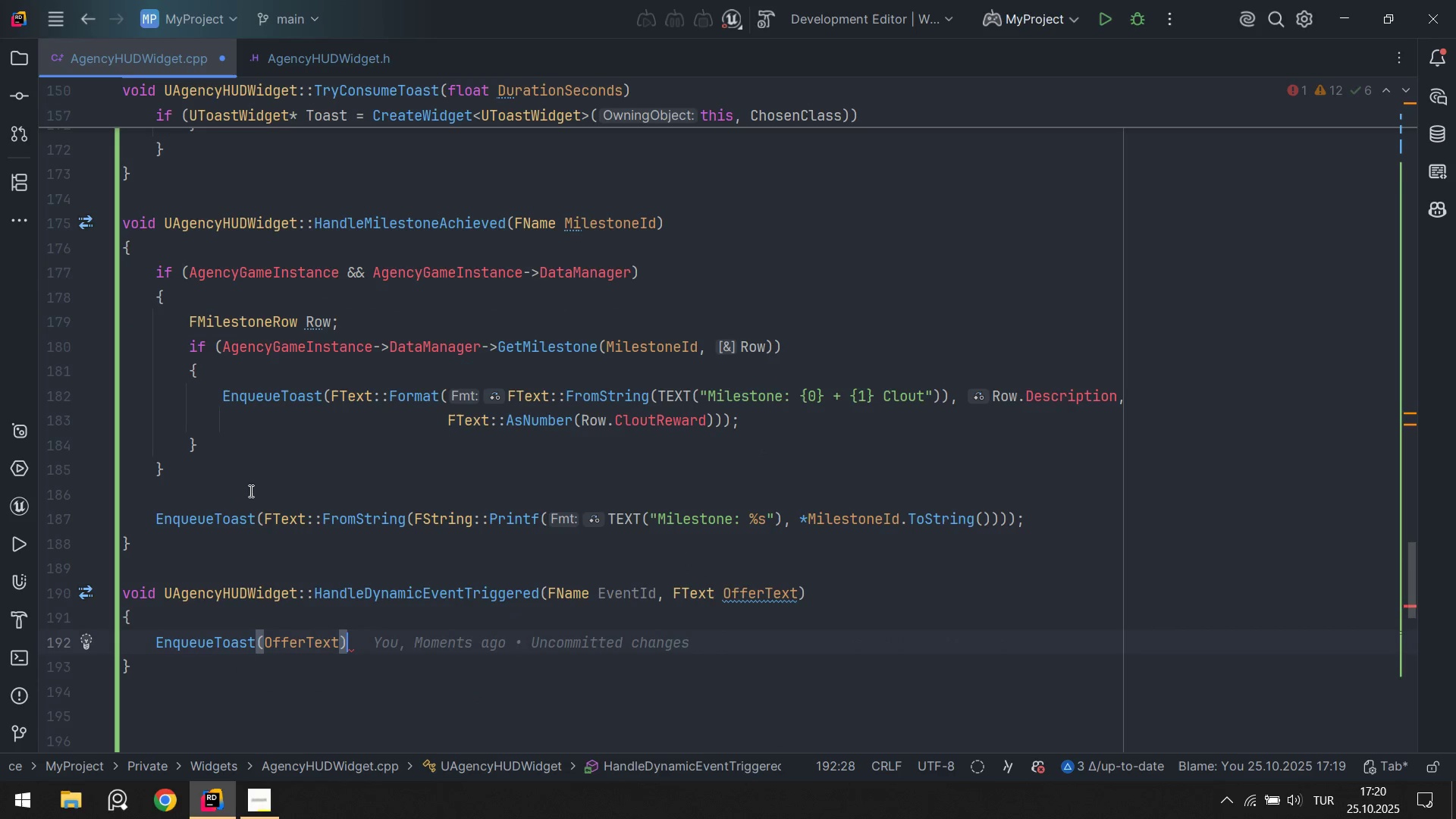 
key(Alt+Numpad5)
 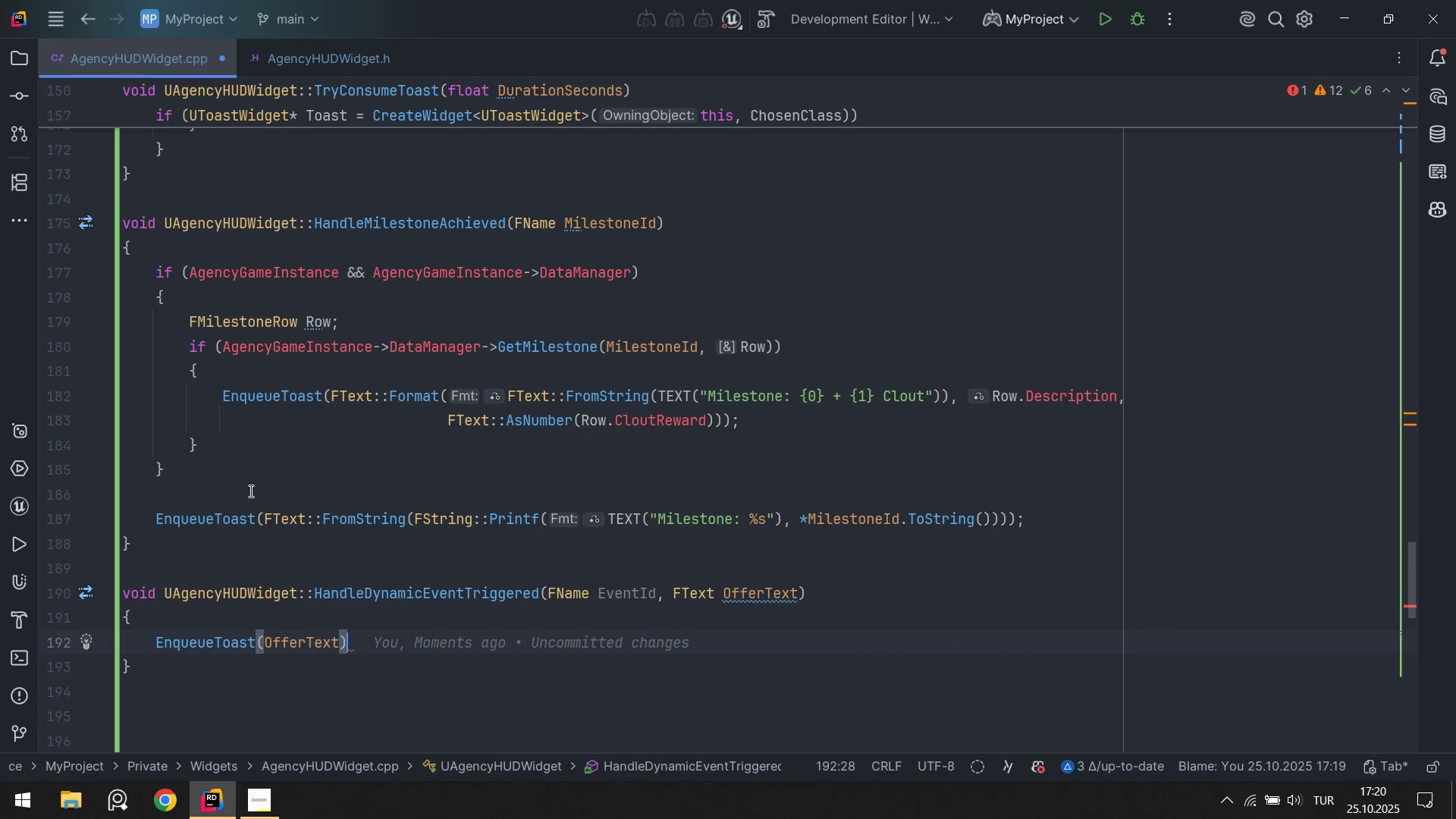 
key(Alt+Numpad9)
 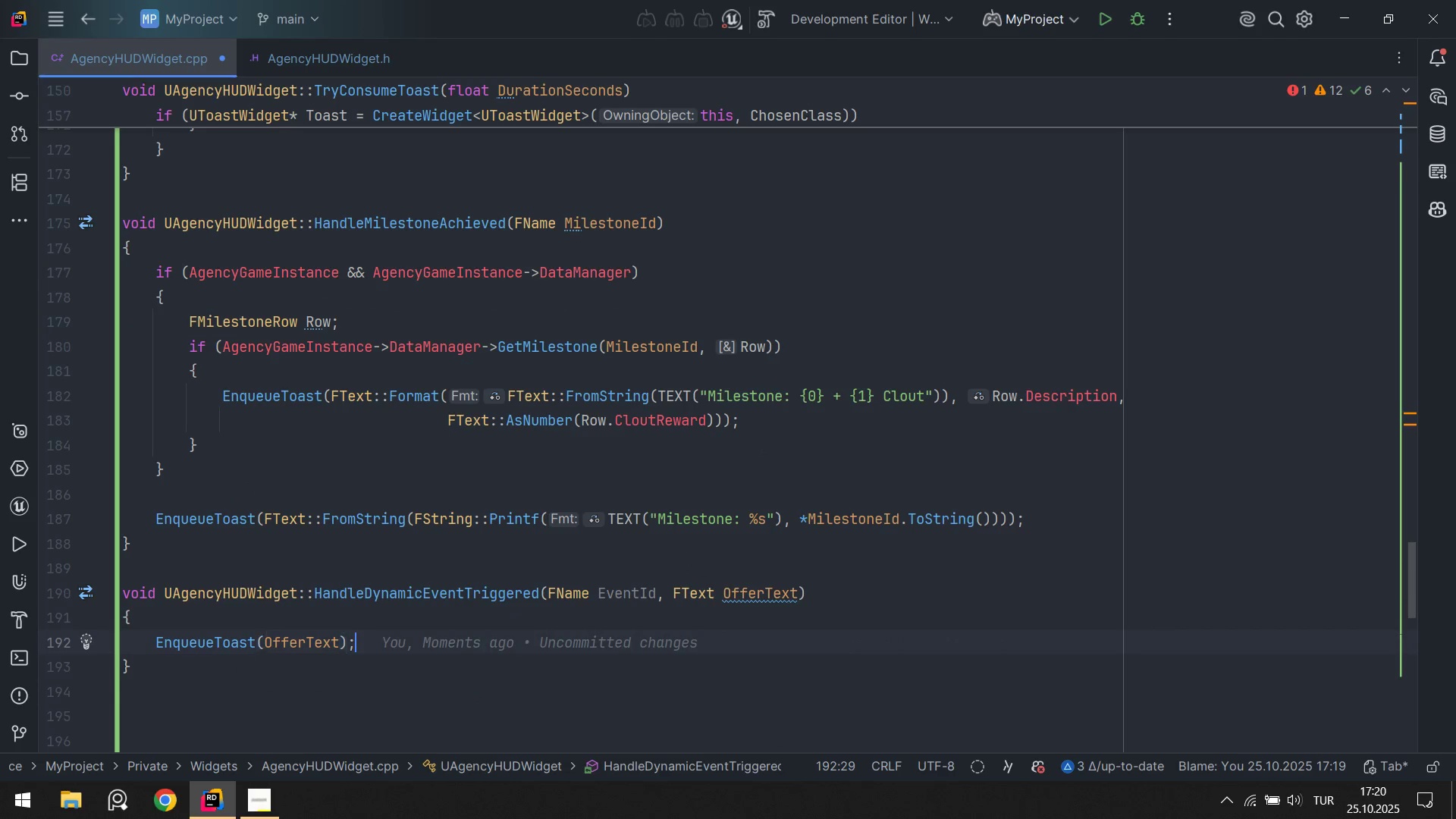 
key(Alt+AltLeft)
 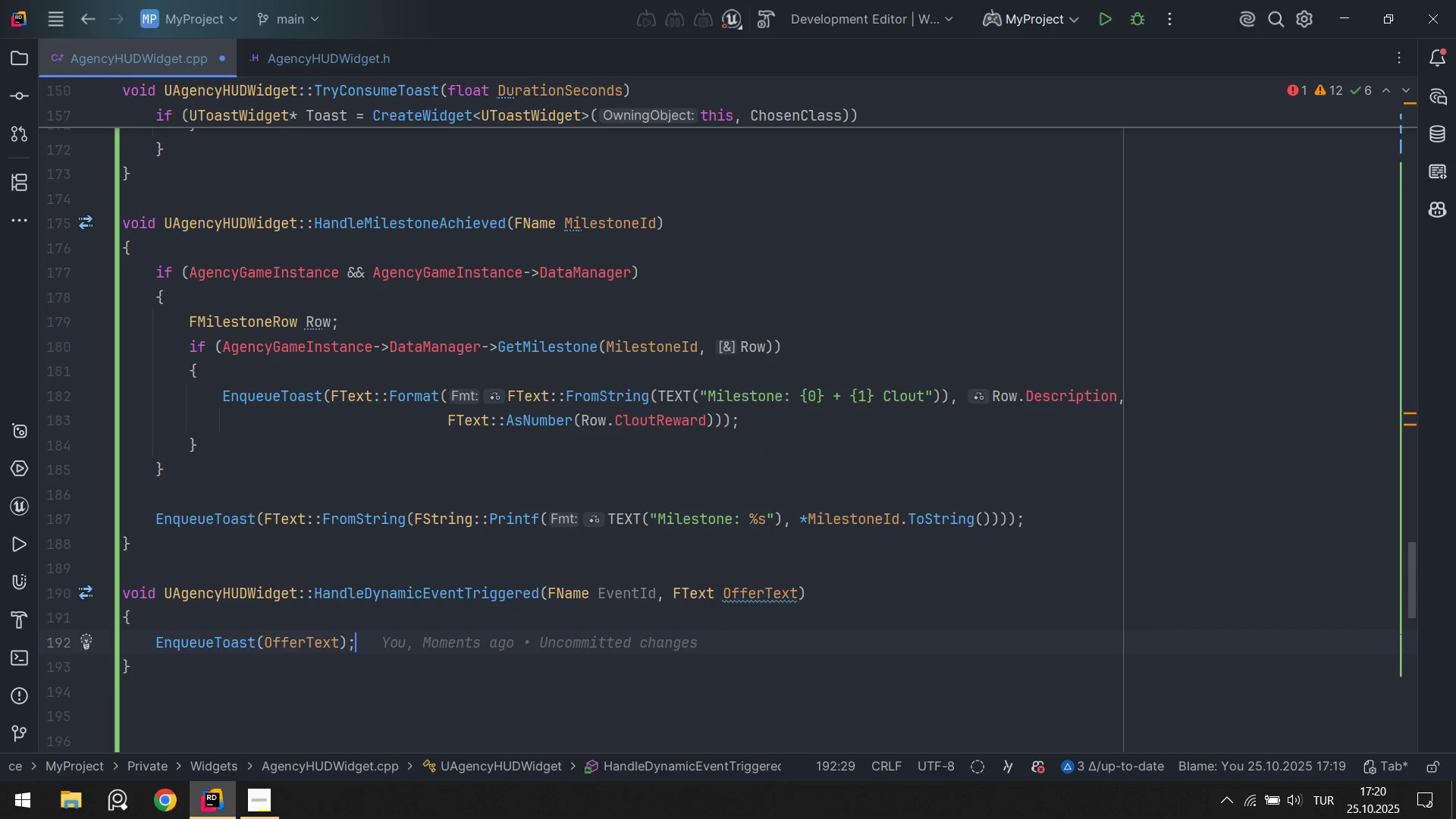 
key(Alt+Shift+ShiftLeft)
 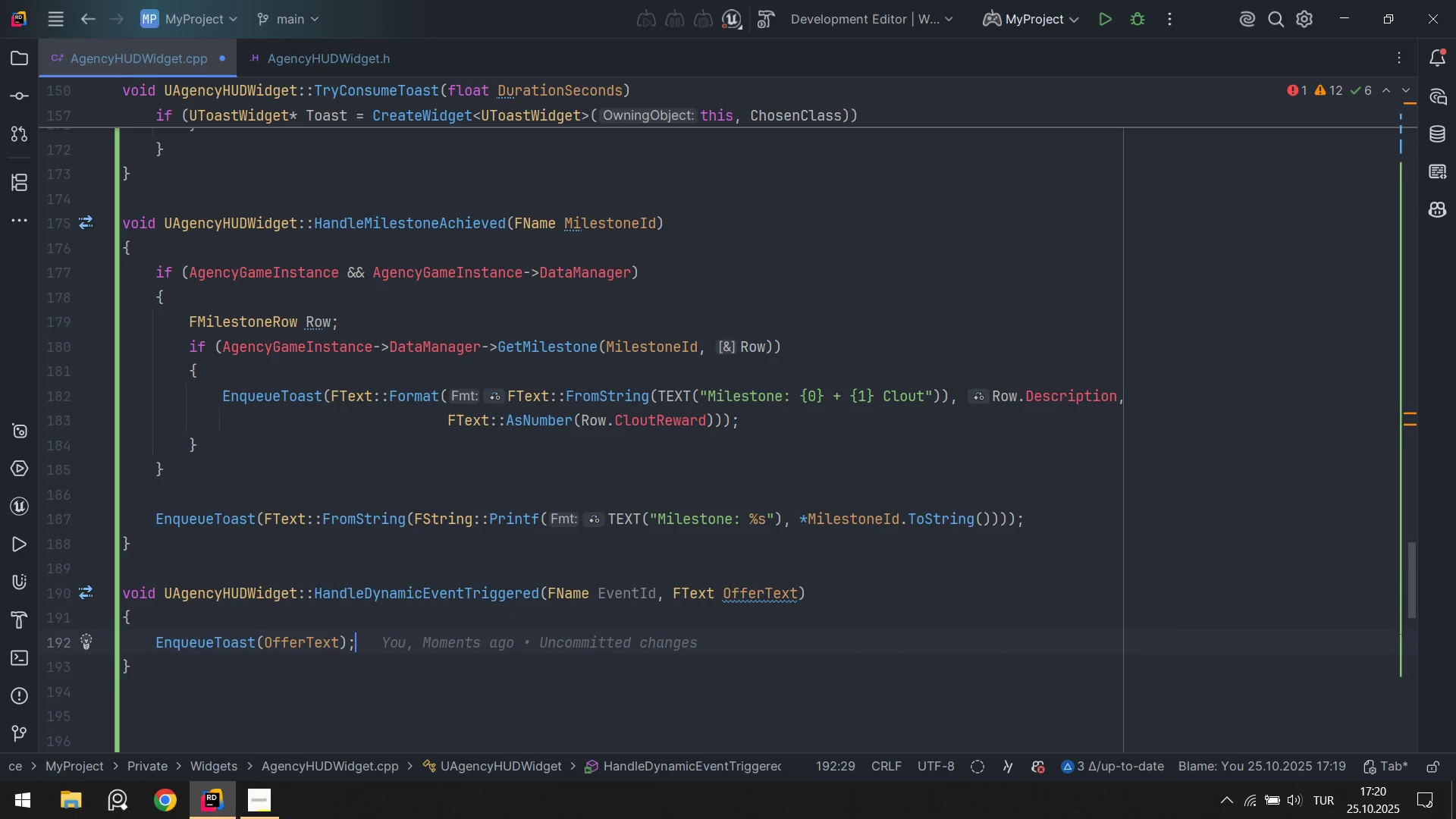 
key(Alt+Shift+F)
 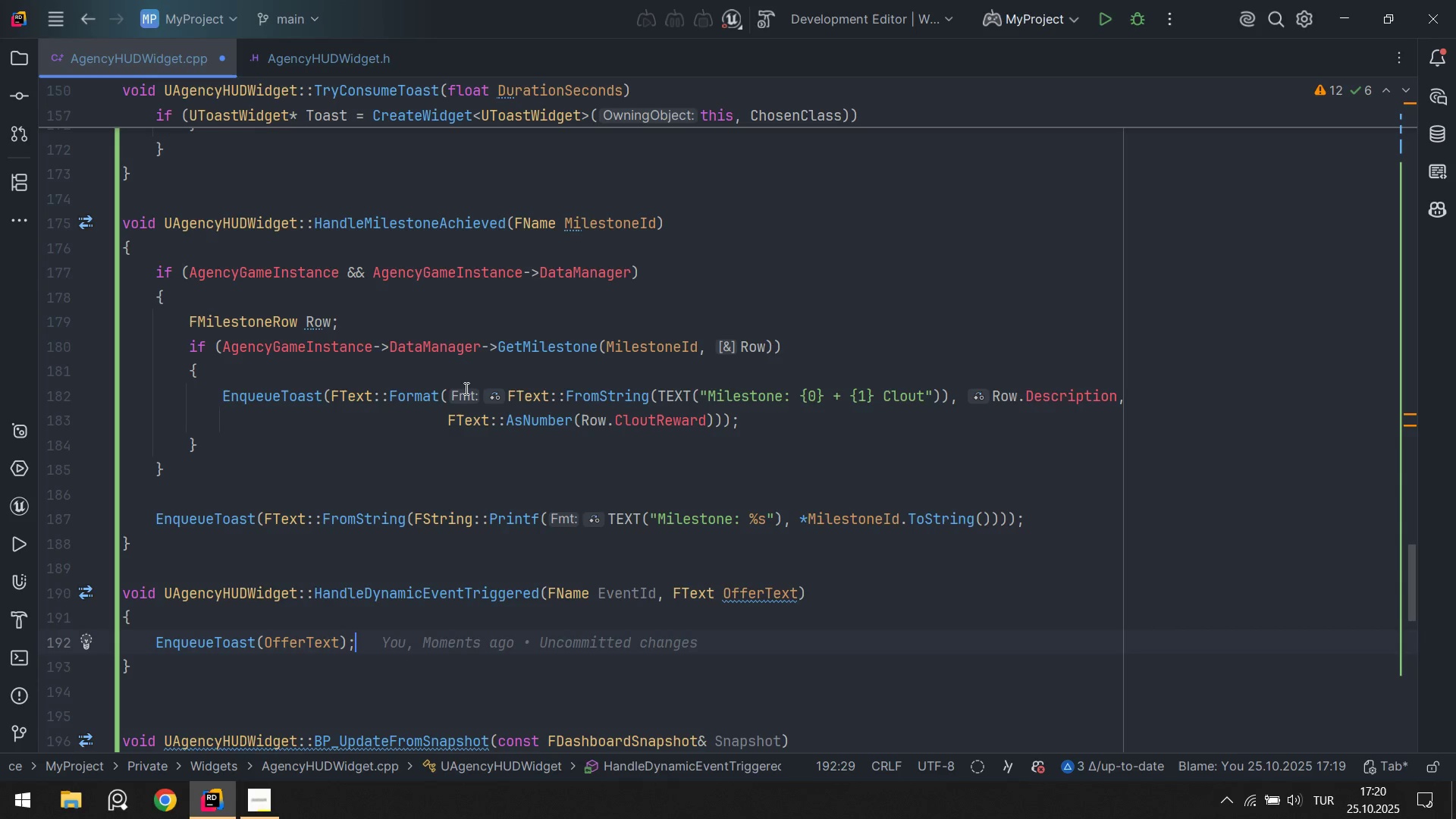 
scroll: coordinate [574, 389], scroll_direction: down, amount: 4.0
 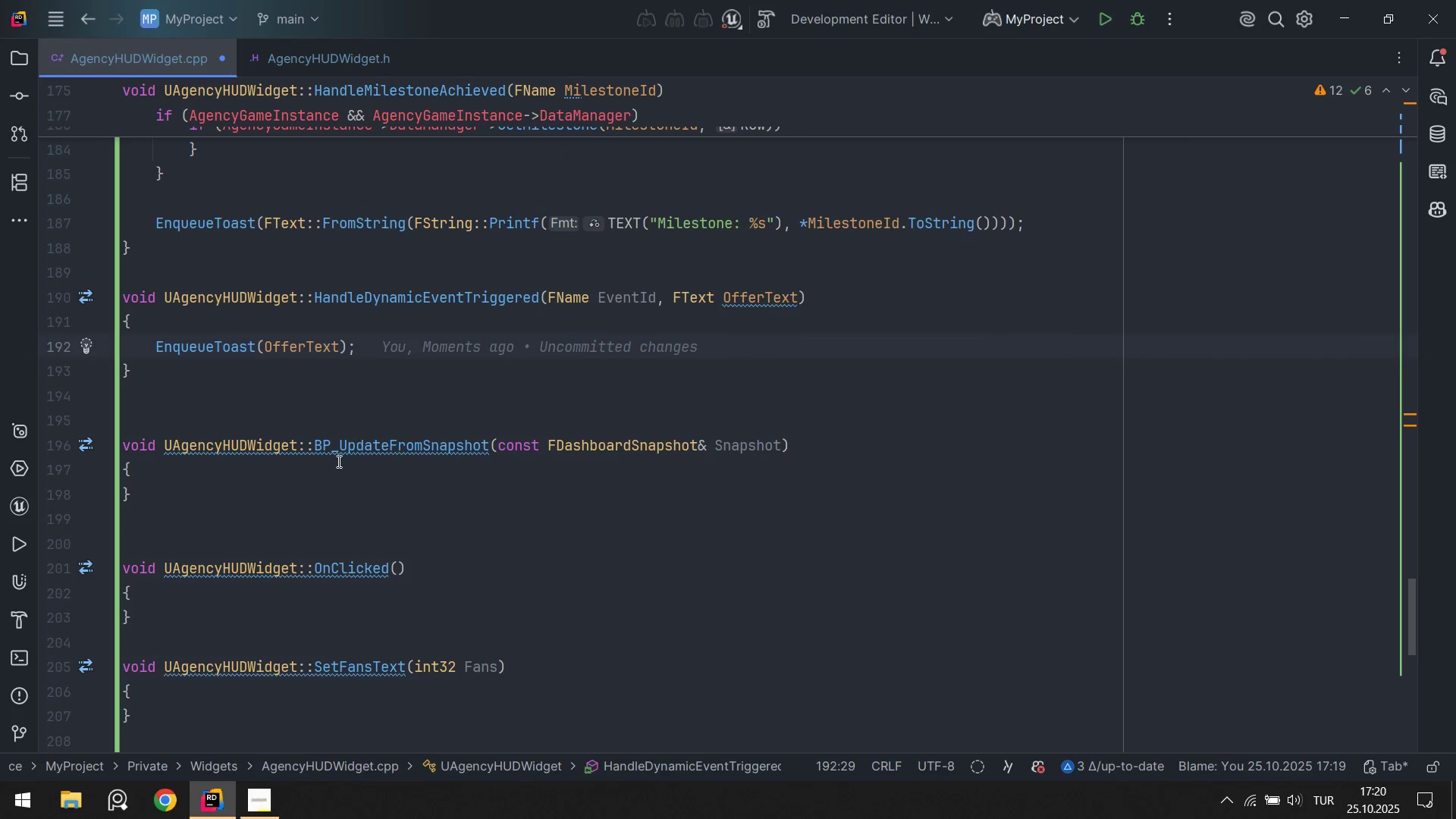 
left_click([273, 481])
 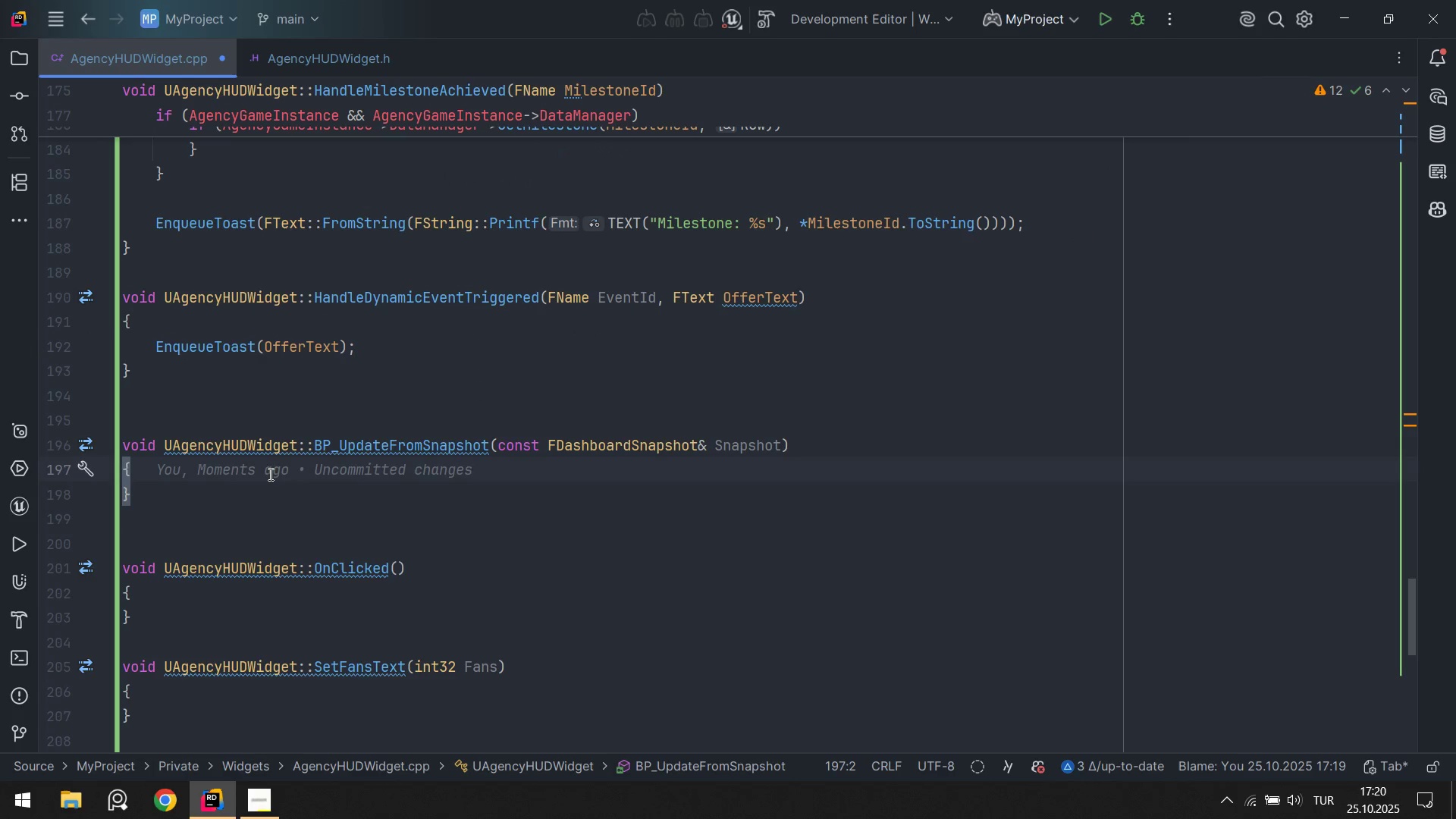 
mouse_move([193, 347])
 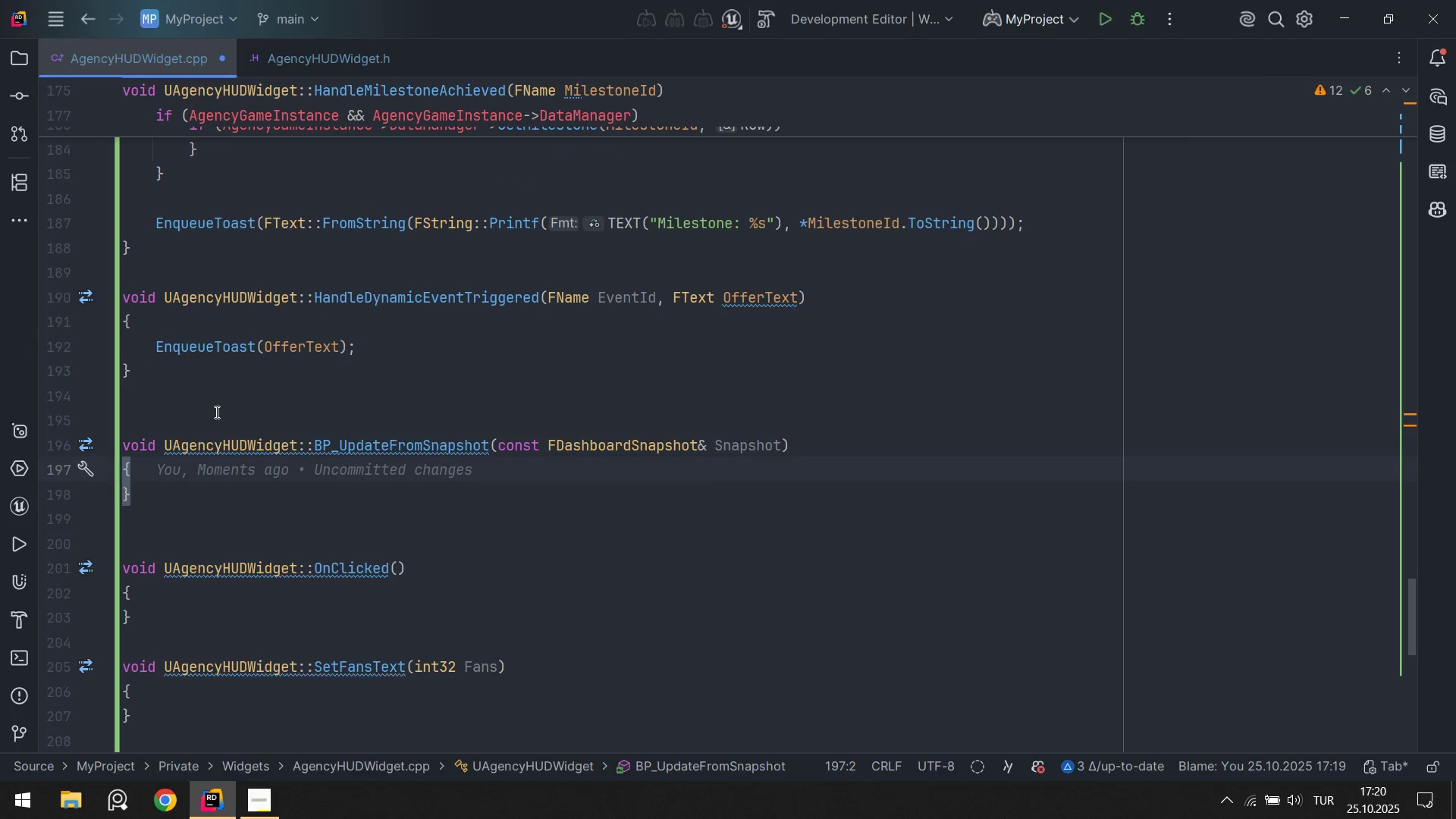 
left_click([198, 397])
 